 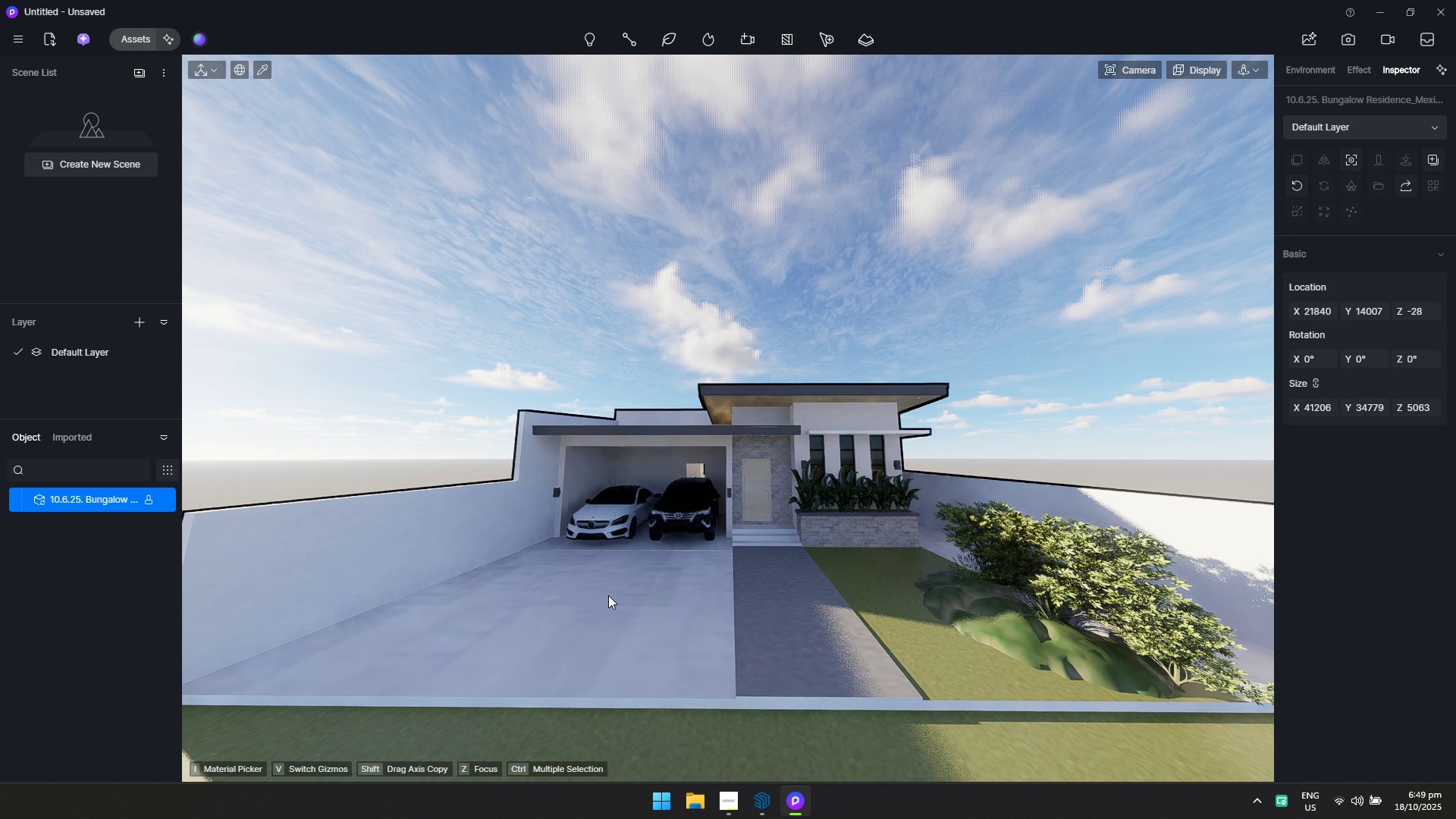 
key(Alt+Tab)
 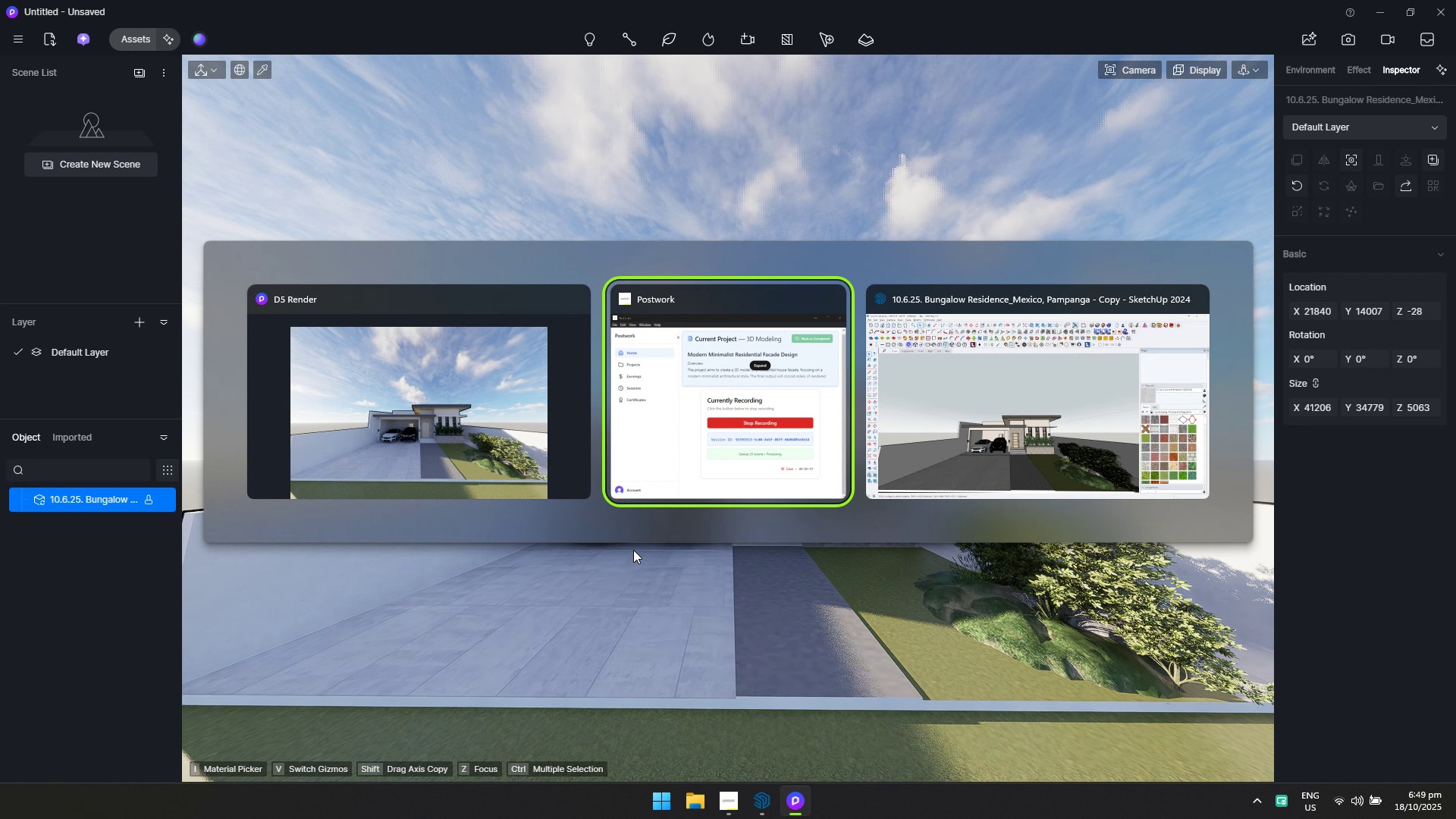 
key(Alt+Tab)
 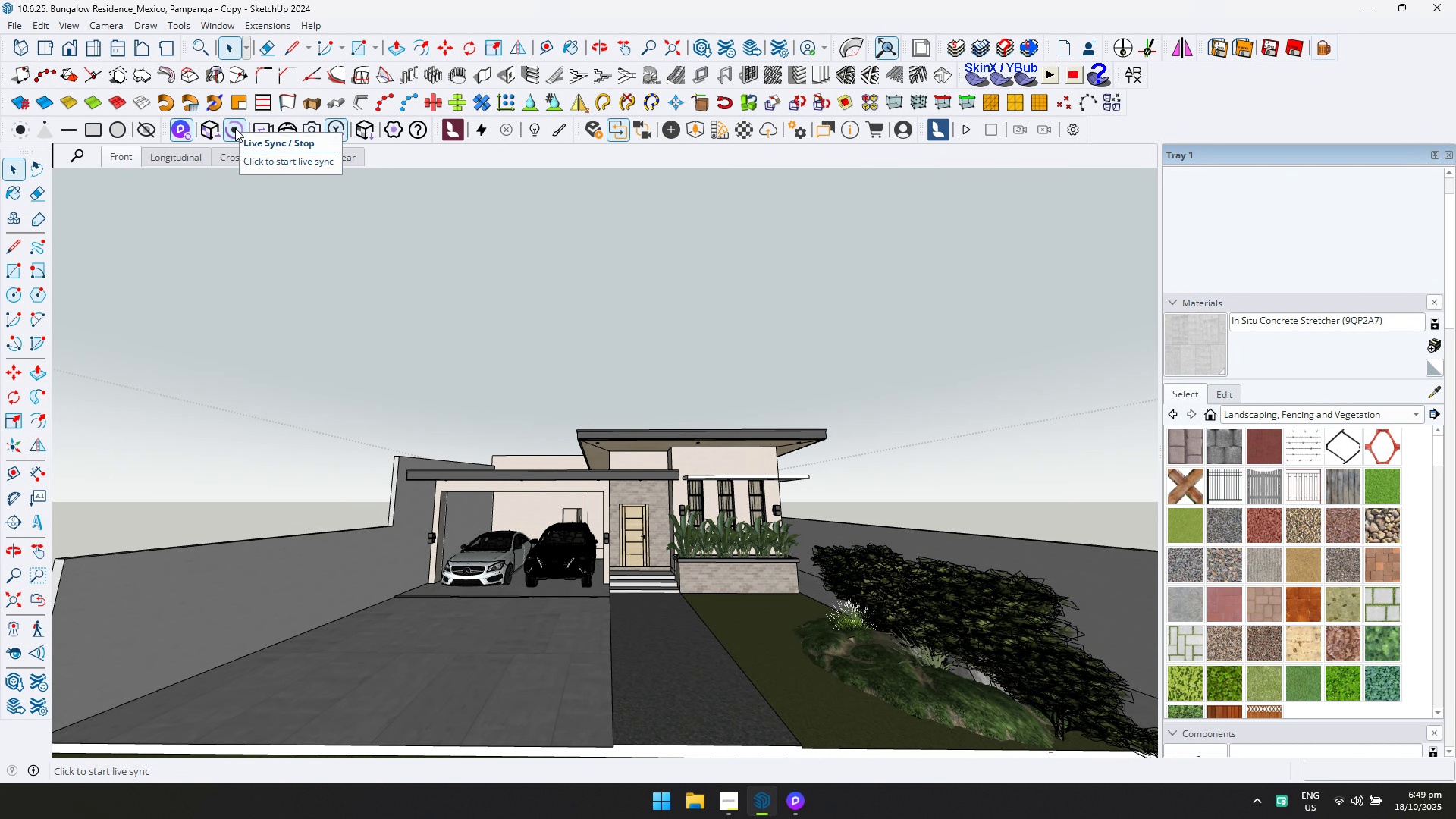 
left_click([235, 128])
 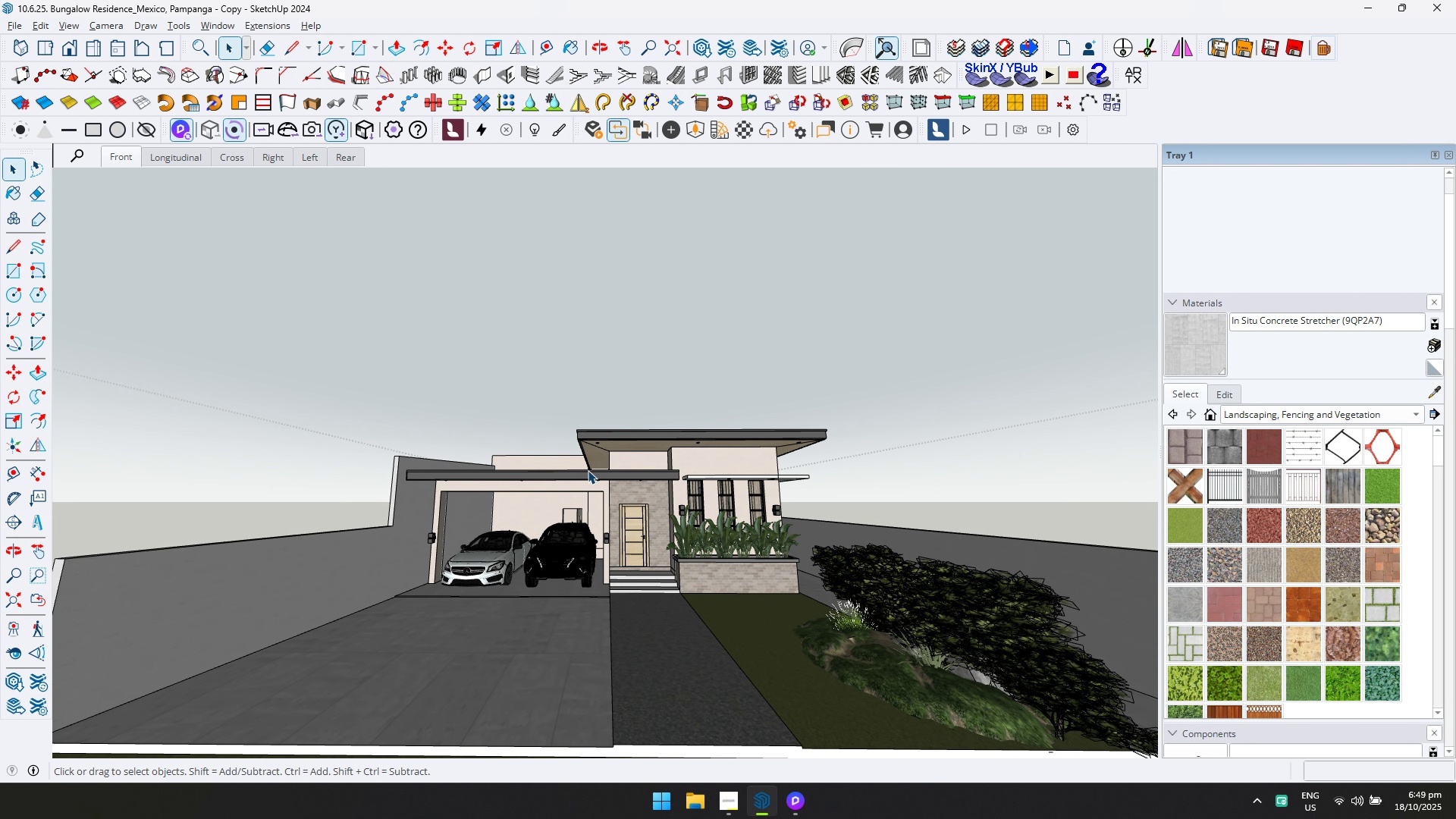 
key(Alt+AltLeft)
 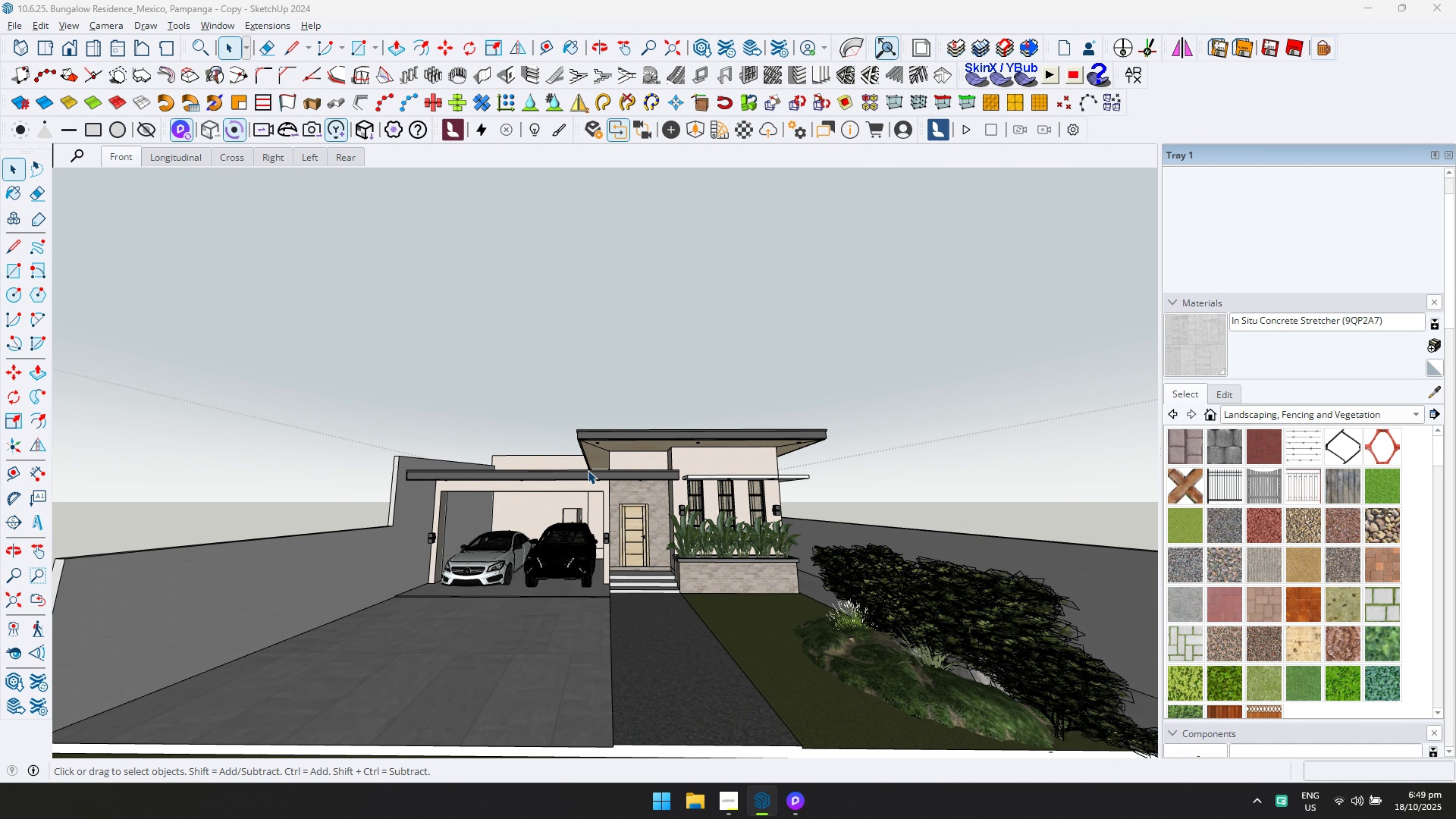 
key(Alt+Tab)
 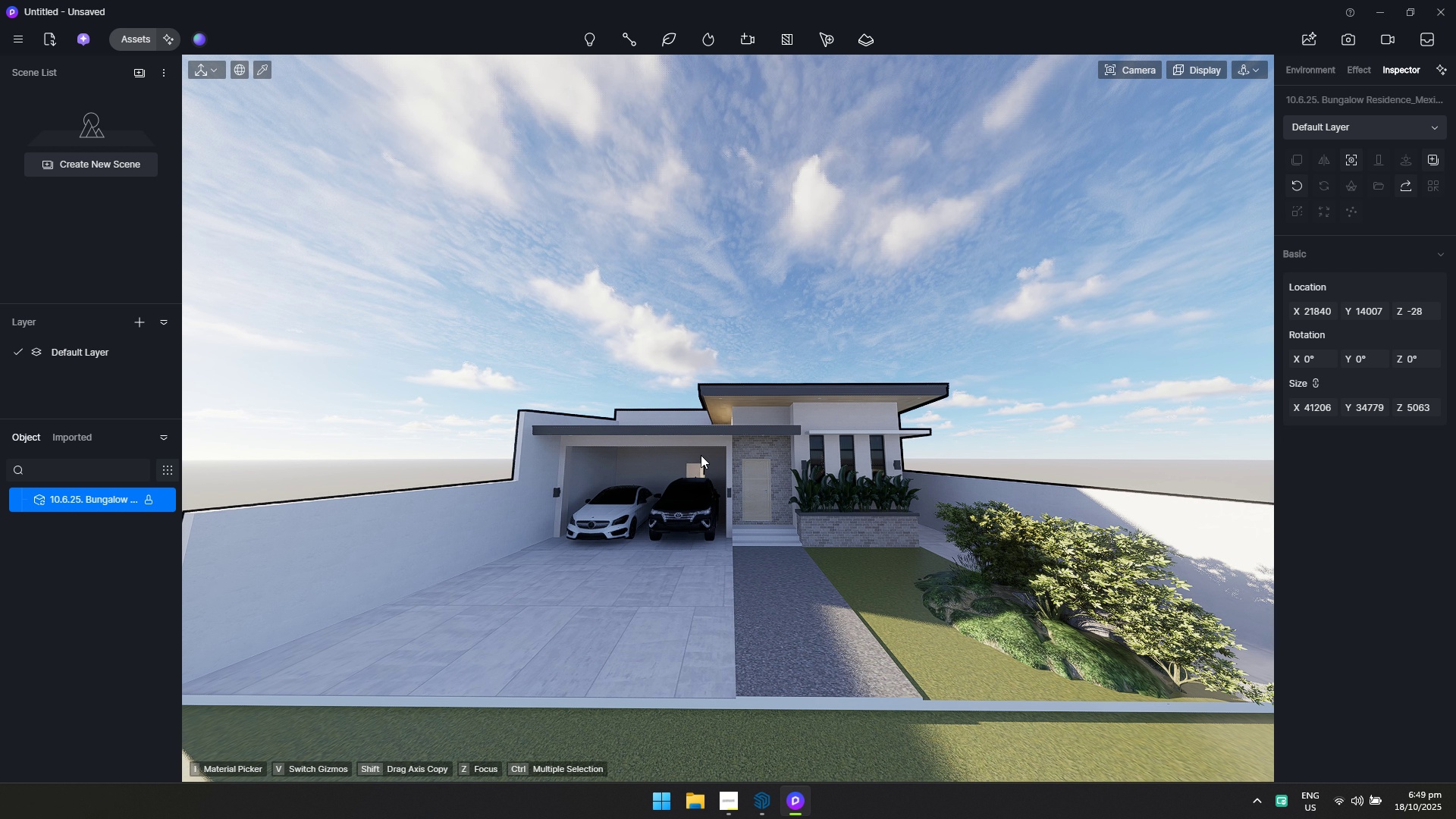 
hold_key(key=W, duration=0.53)
 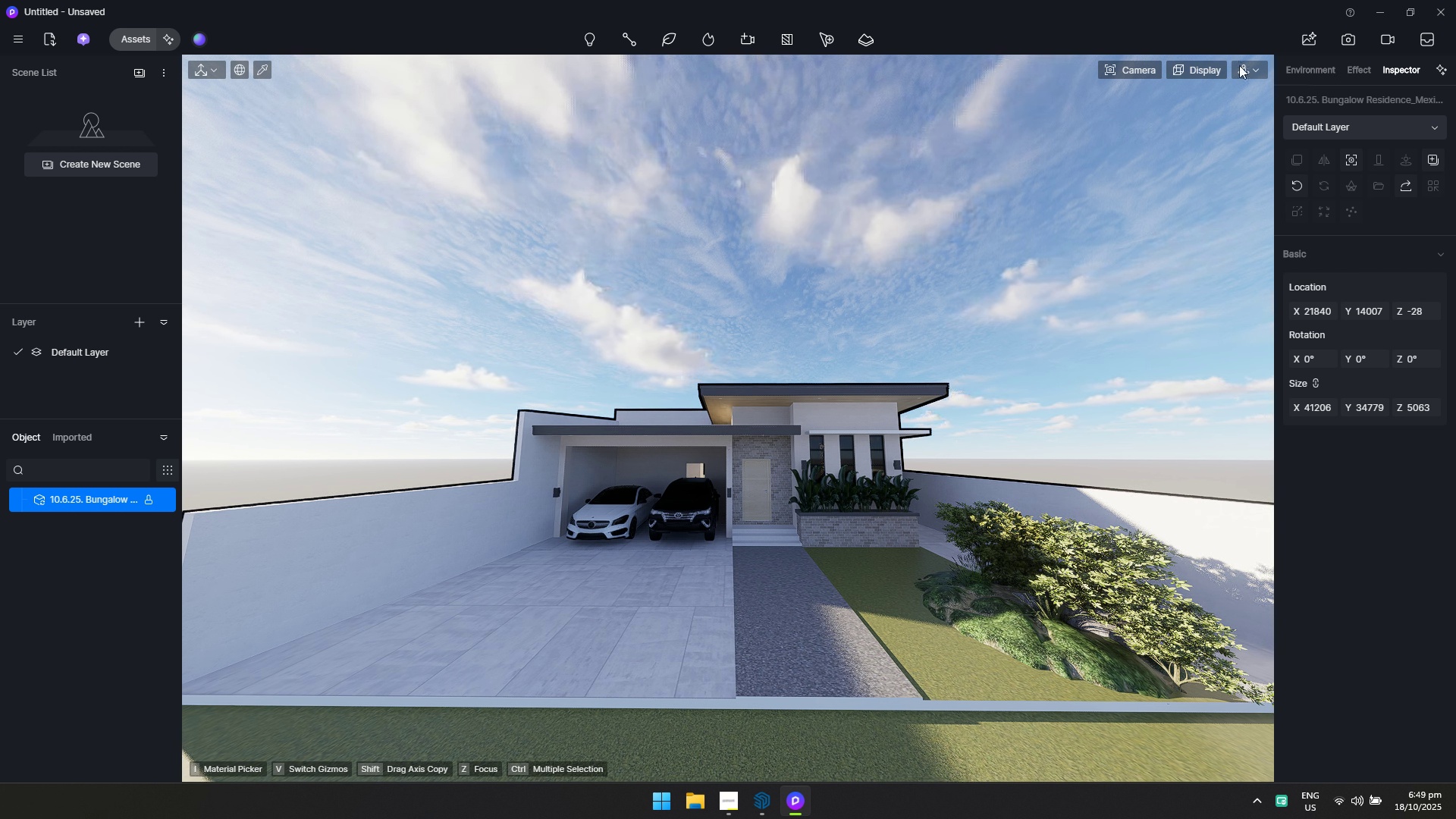 
left_click([1240, 65])
 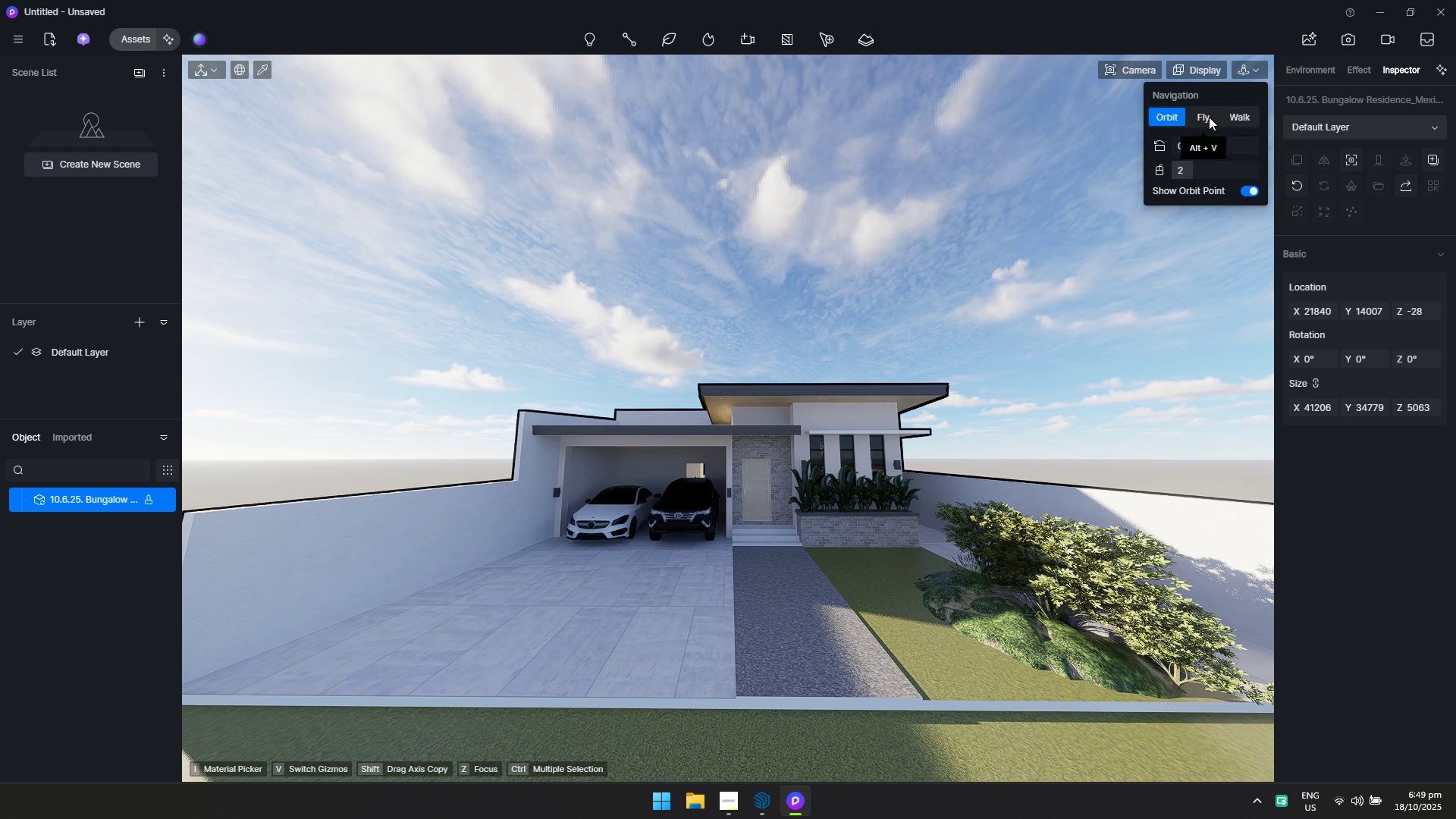 
left_click([1209, 117])
 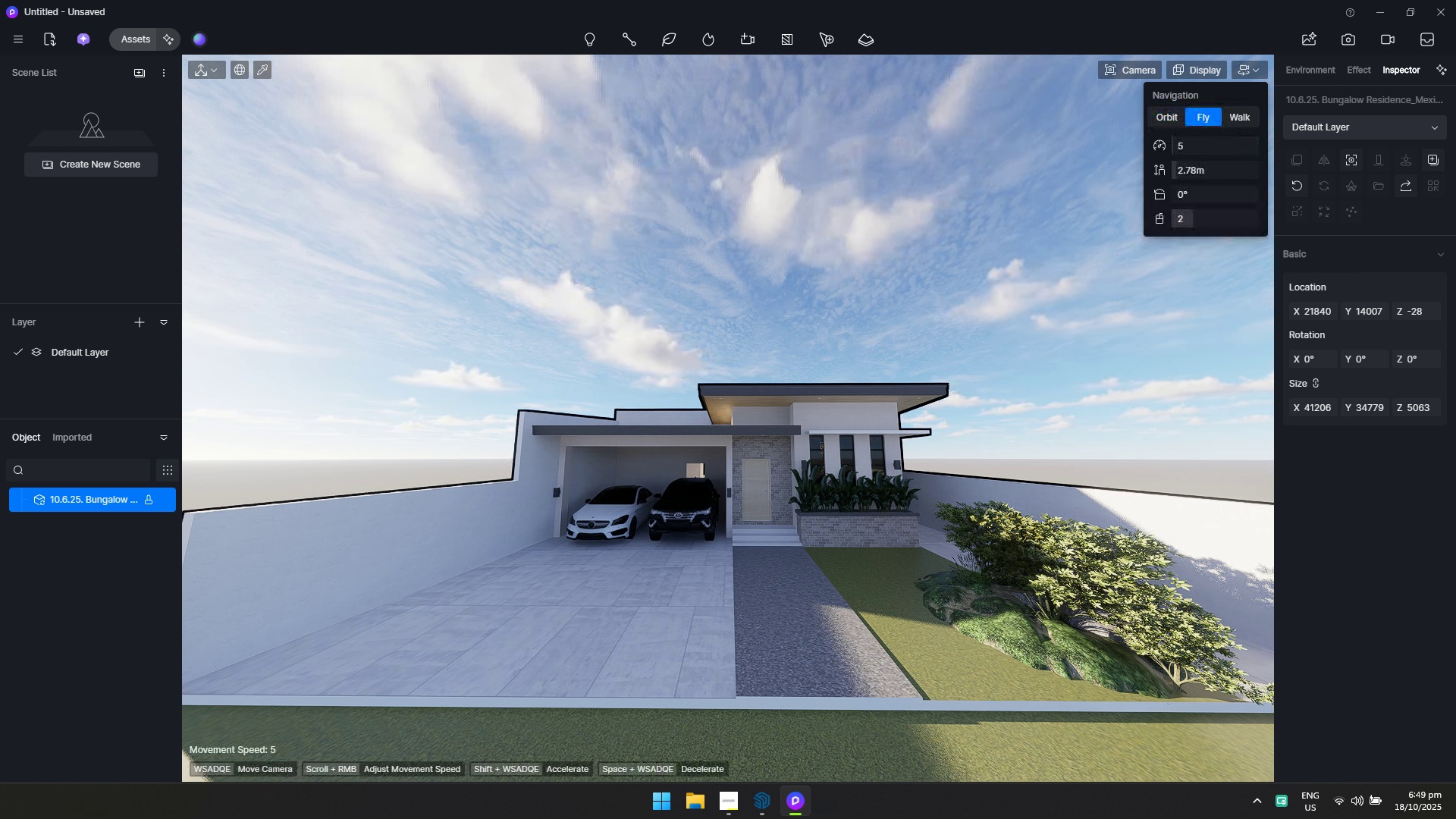 
hold_key(key=W, duration=0.78)
 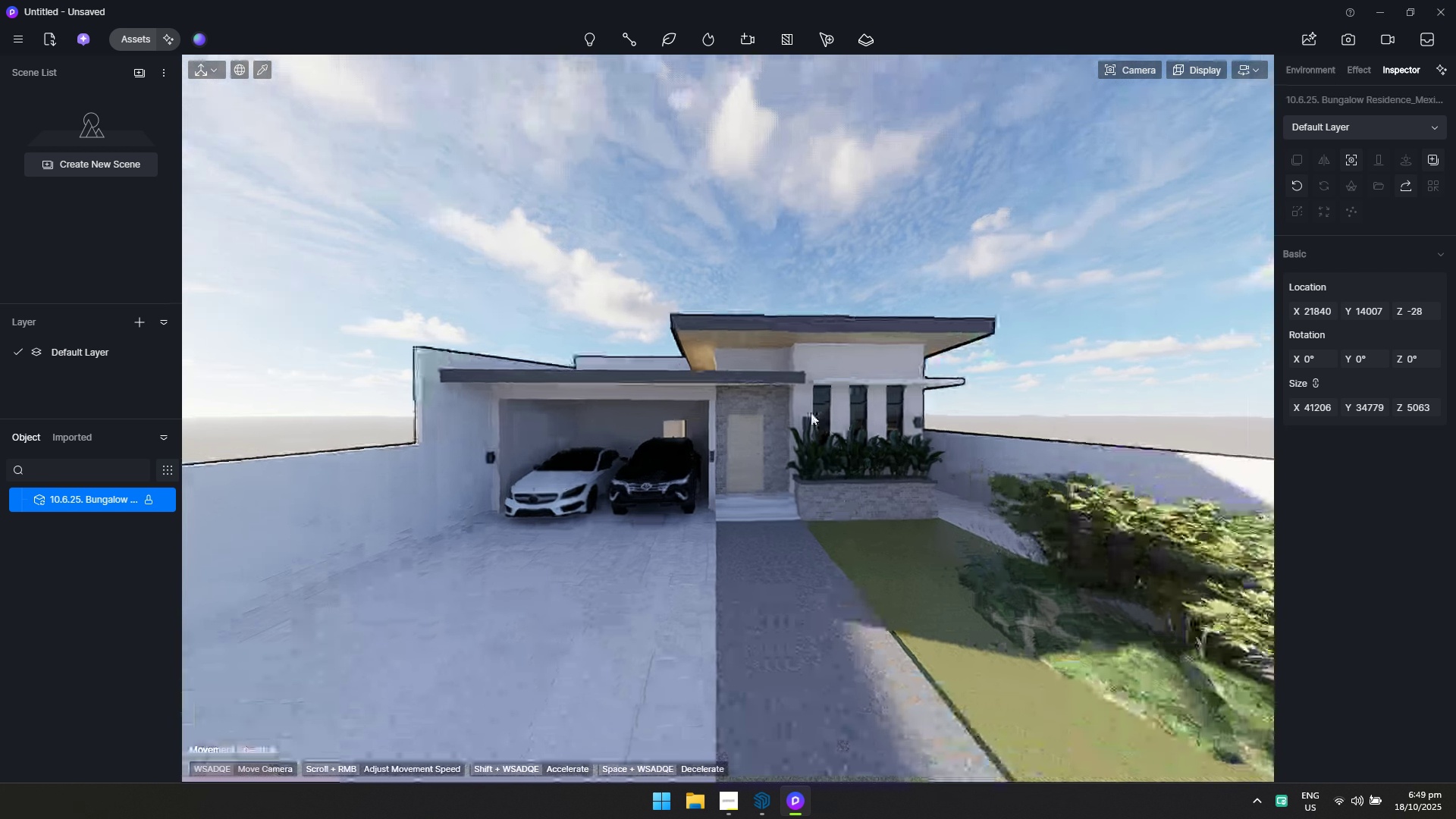 
type(dsda)
 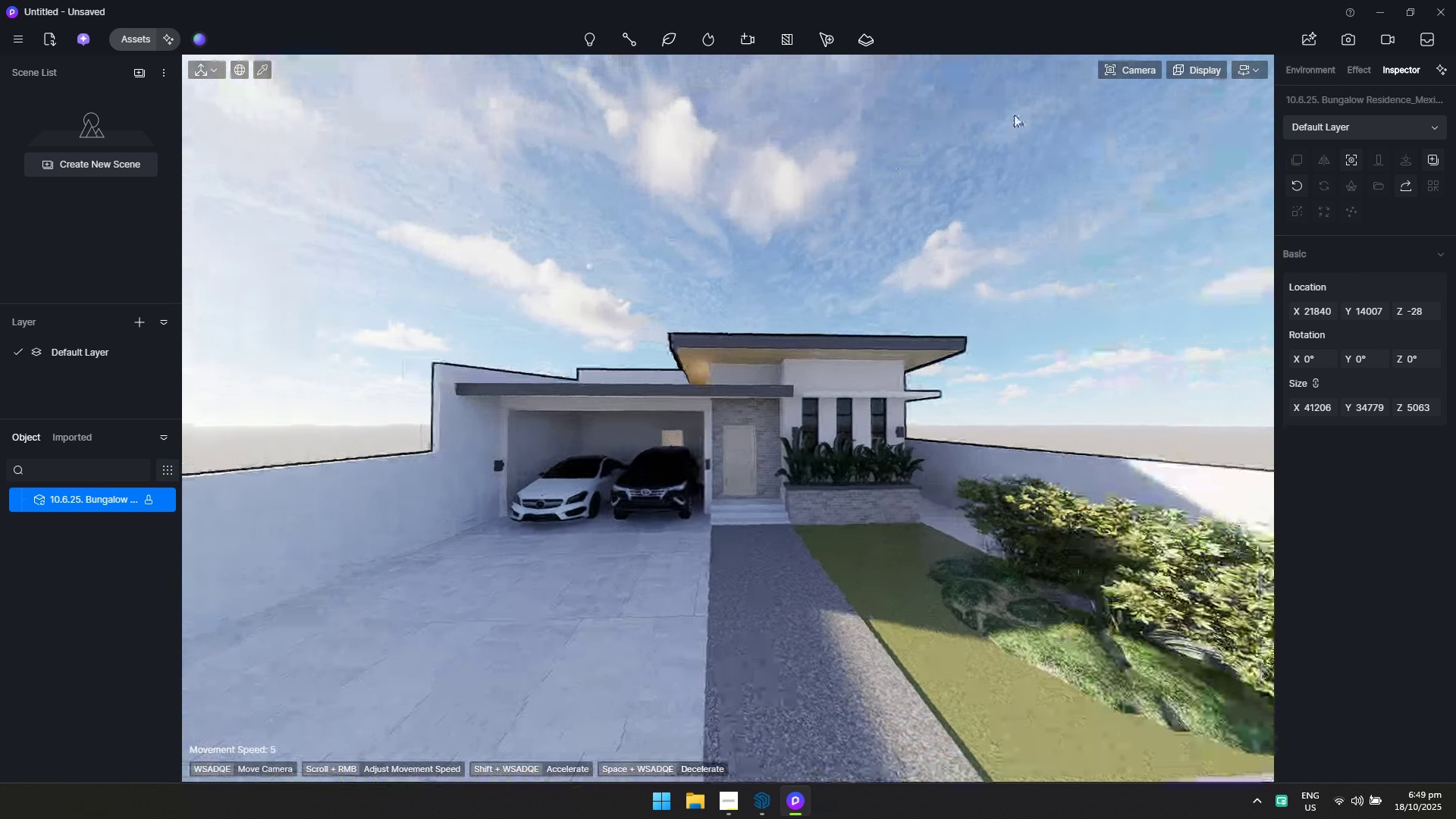 
hold_key(key=W, duration=0.36)
 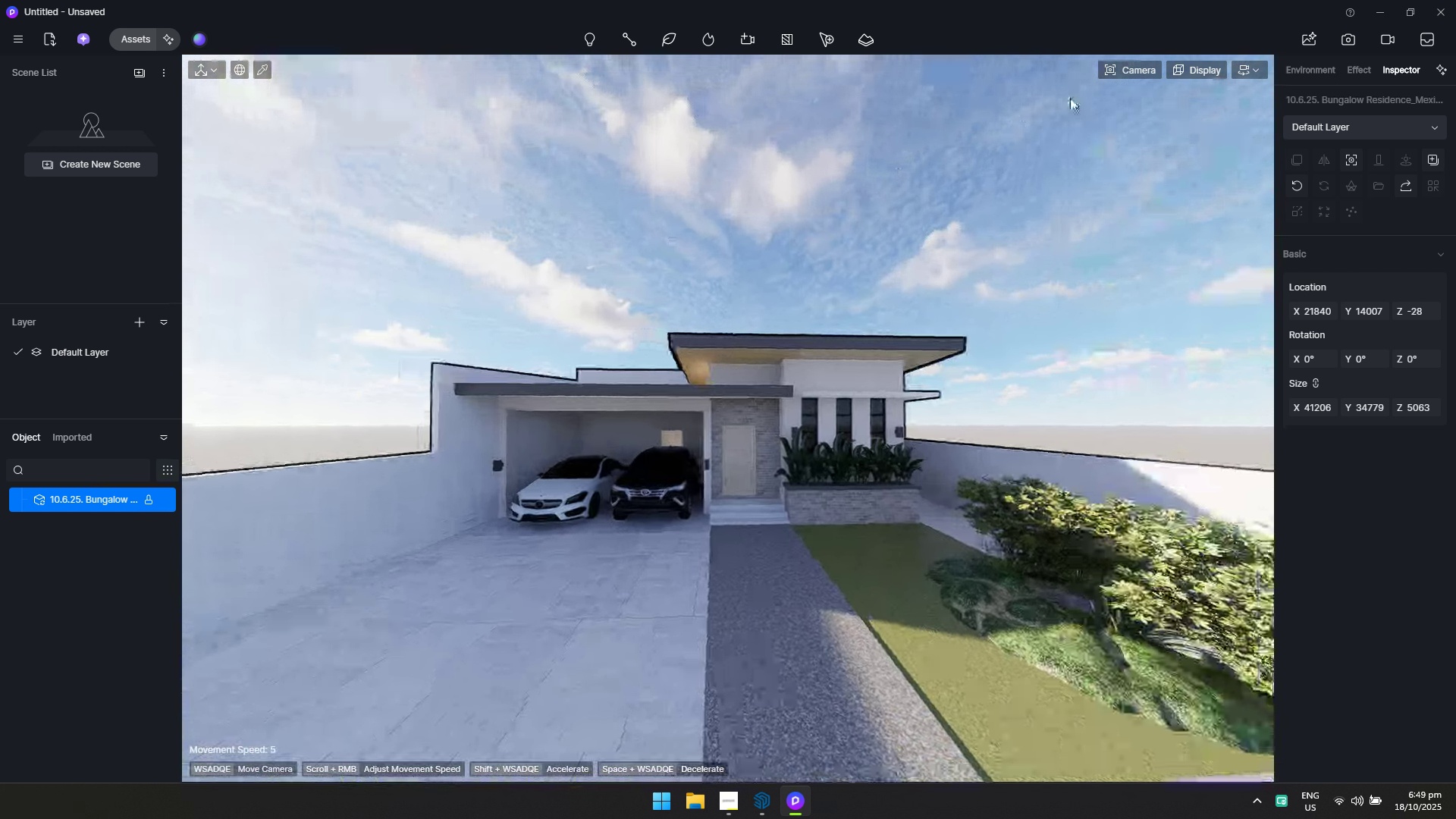 
left_click([1131, 70])
 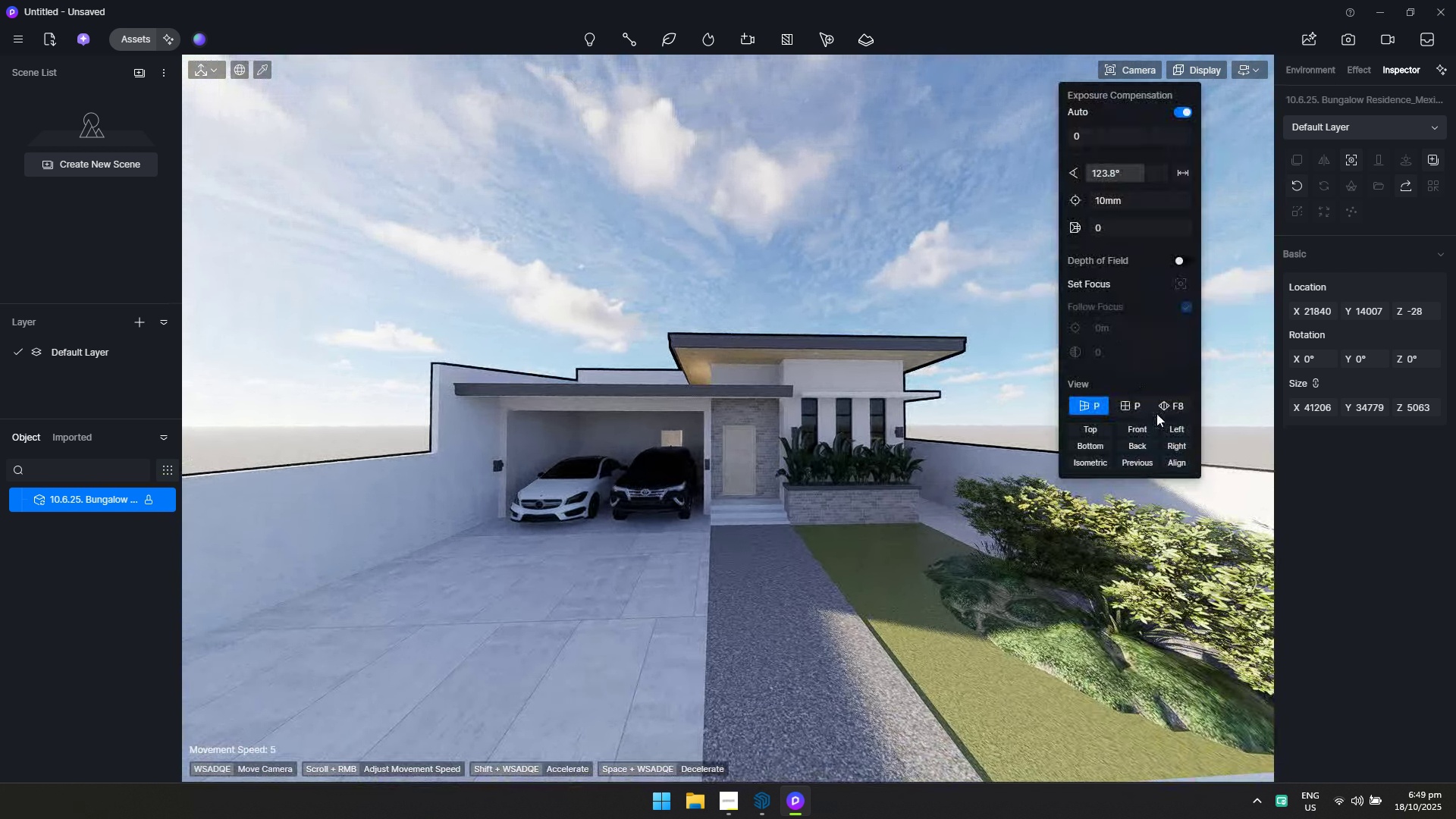 
left_click([1169, 406])
 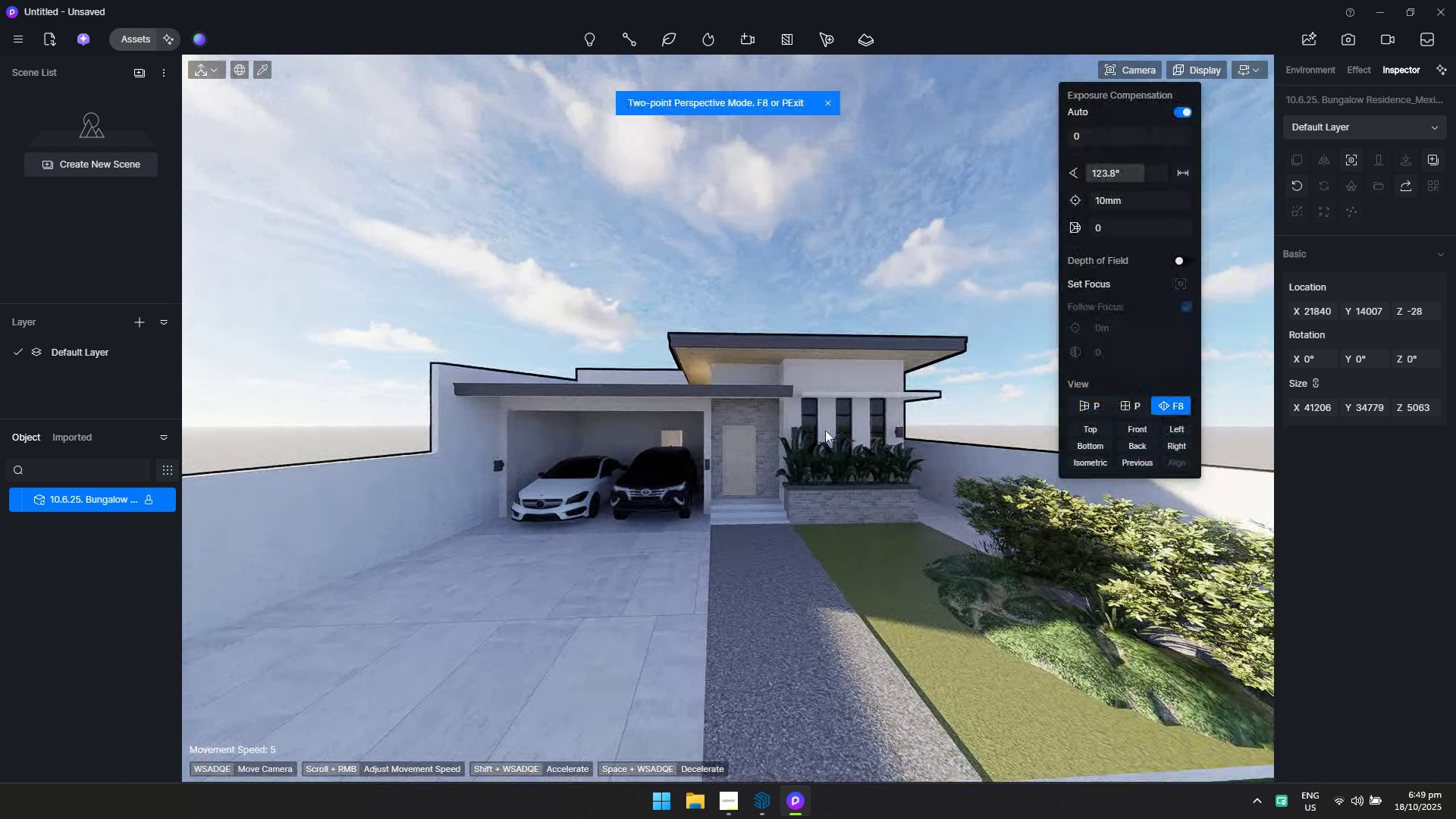 
type(sdd)
 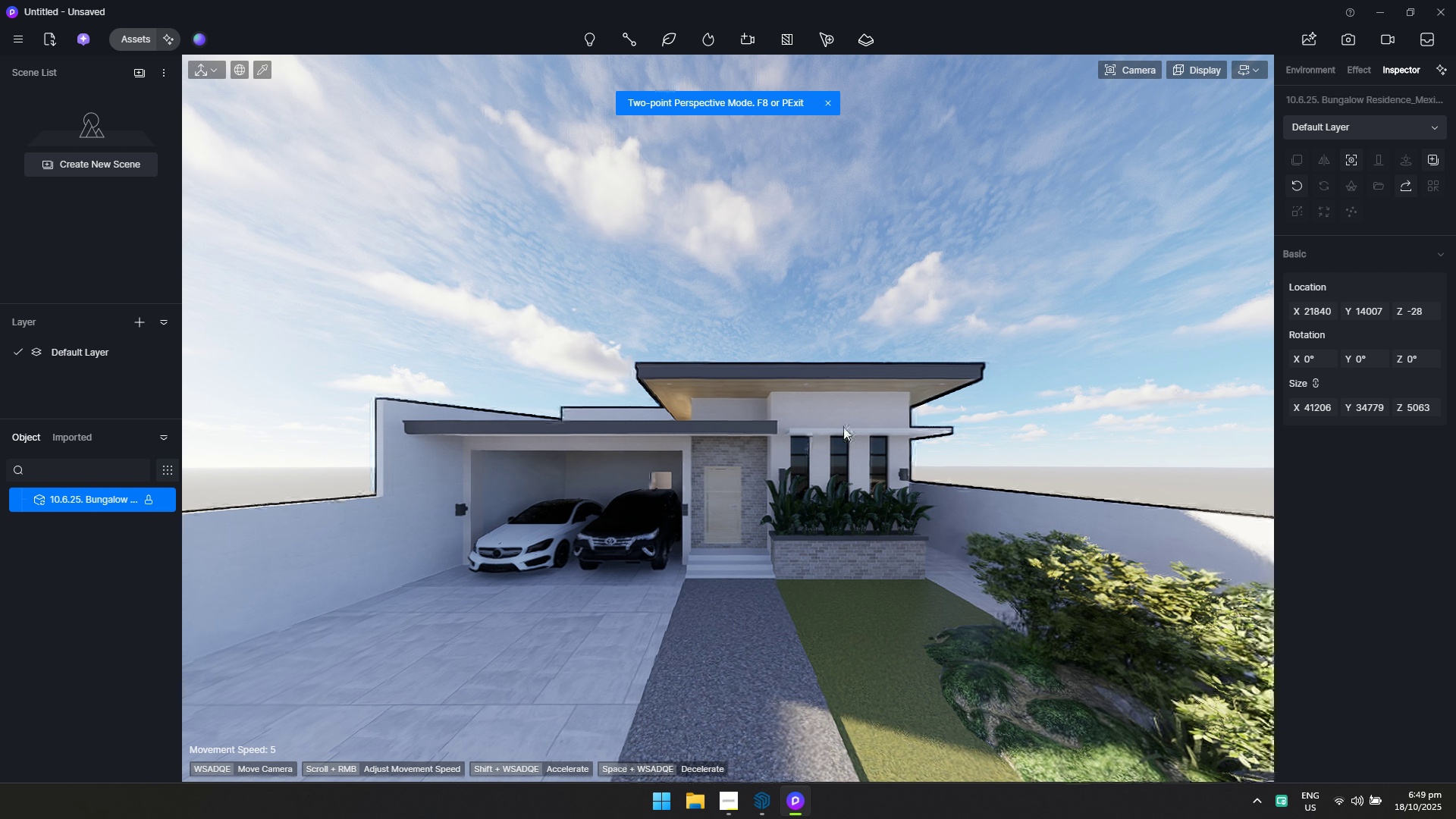 
hold_key(key=W, duration=0.46)
 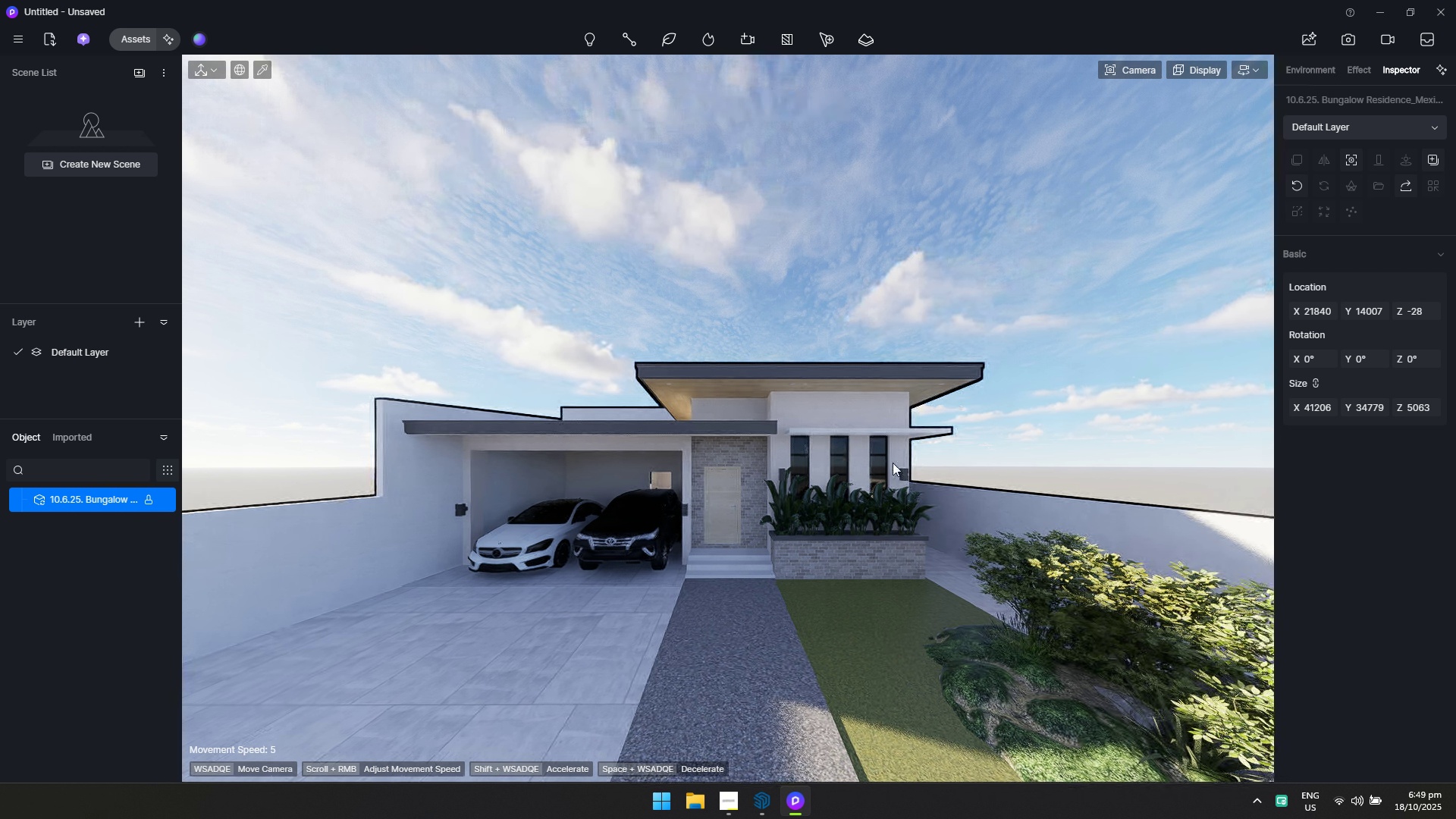 
hold_key(key=Q, duration=1.26)
 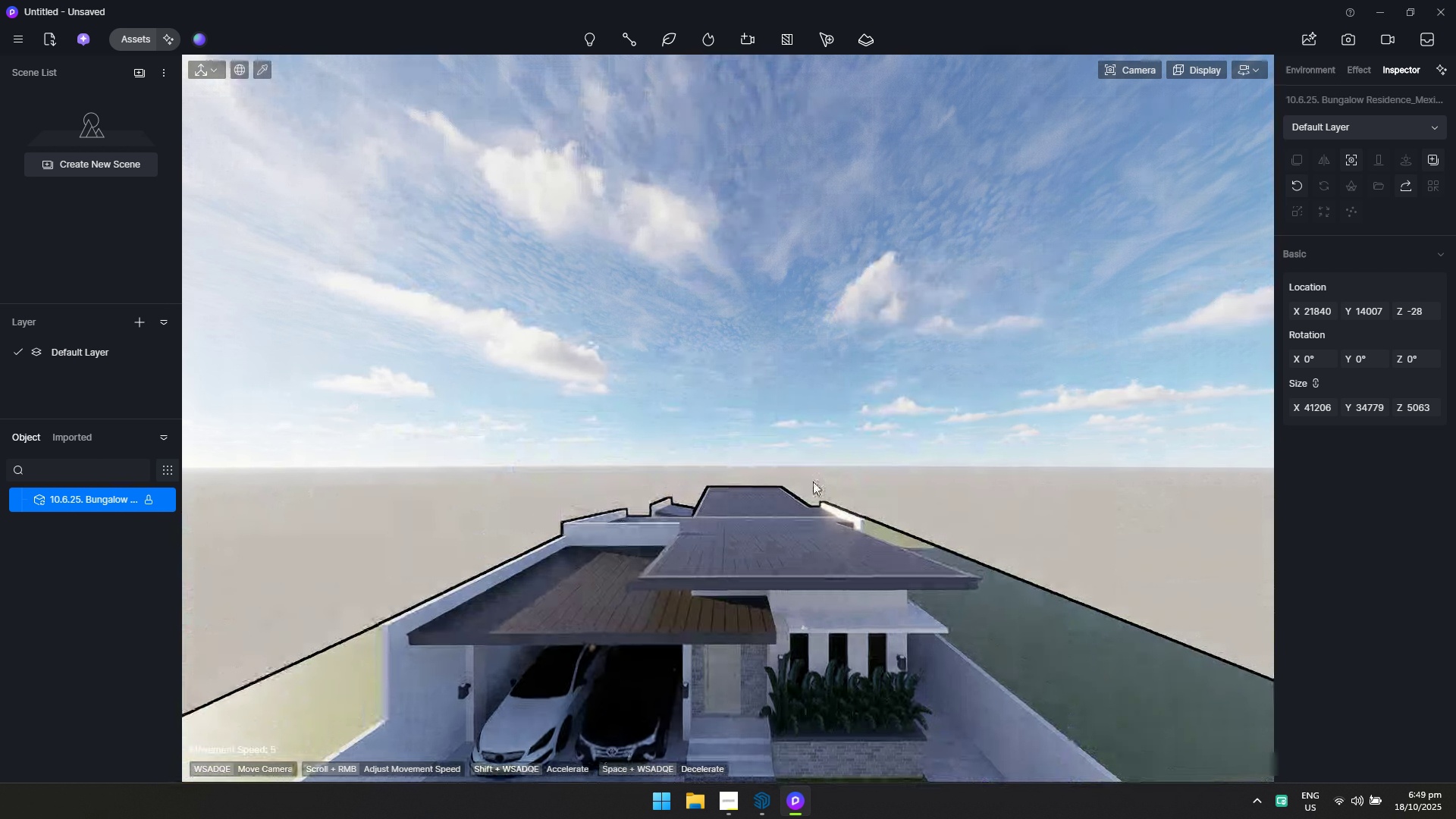 
hold_key(key=ShiftLeft, duration=0.66)
 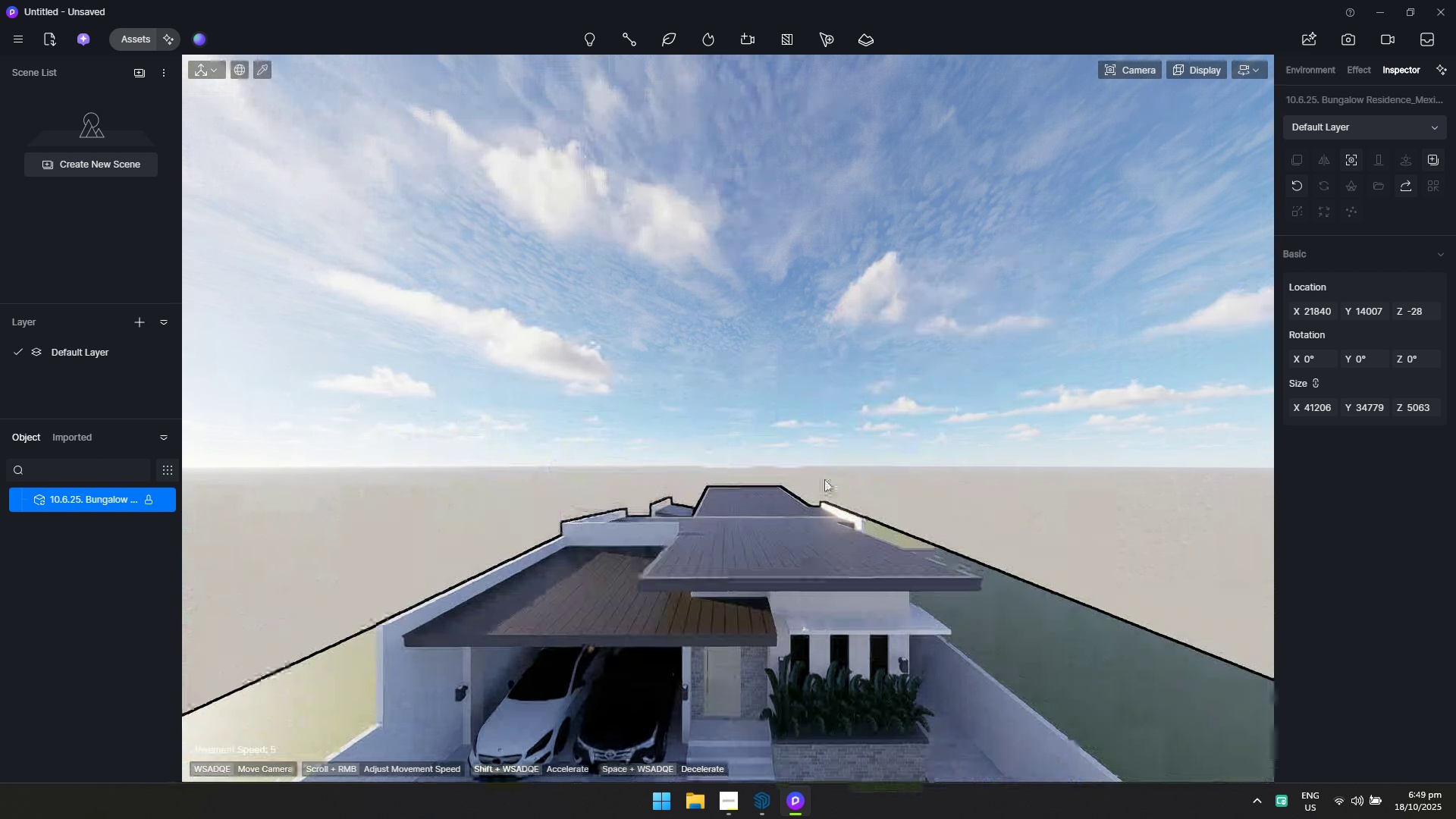 
hold_key(key=S, duration=0.65)
 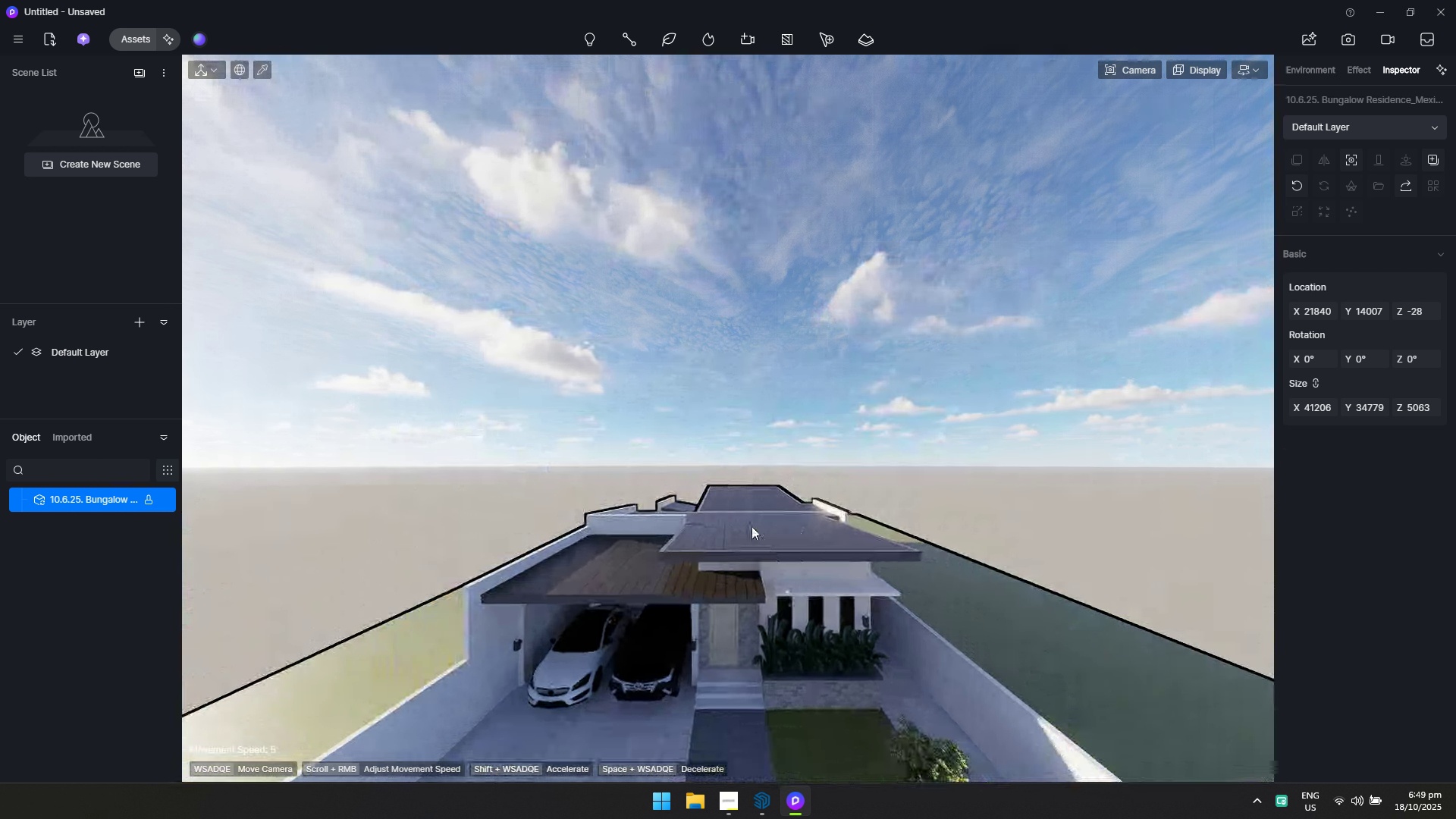 
hold_key(key=W, duration=0.45)
 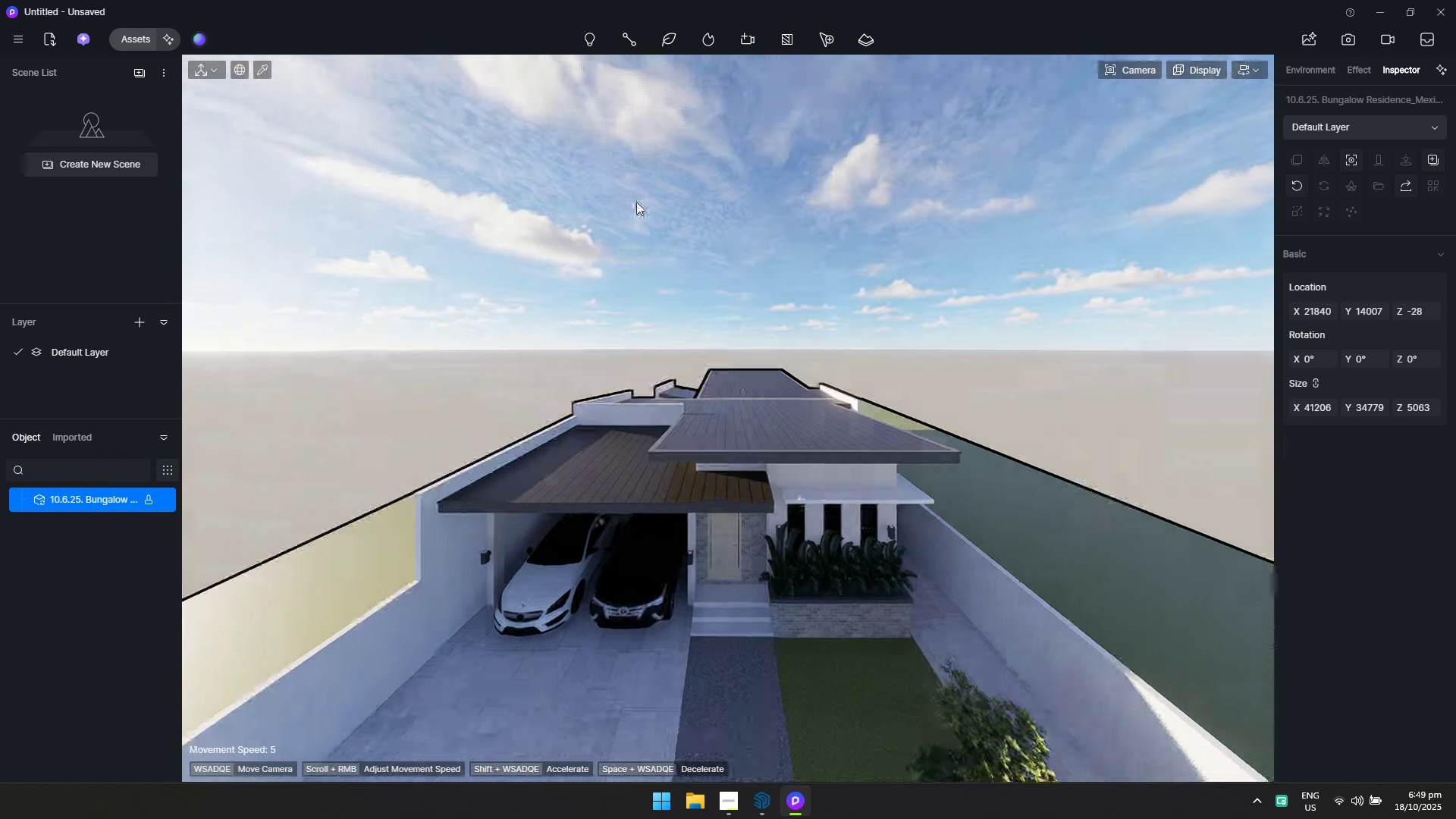 
hold_key(key=S, duration=0.43)
 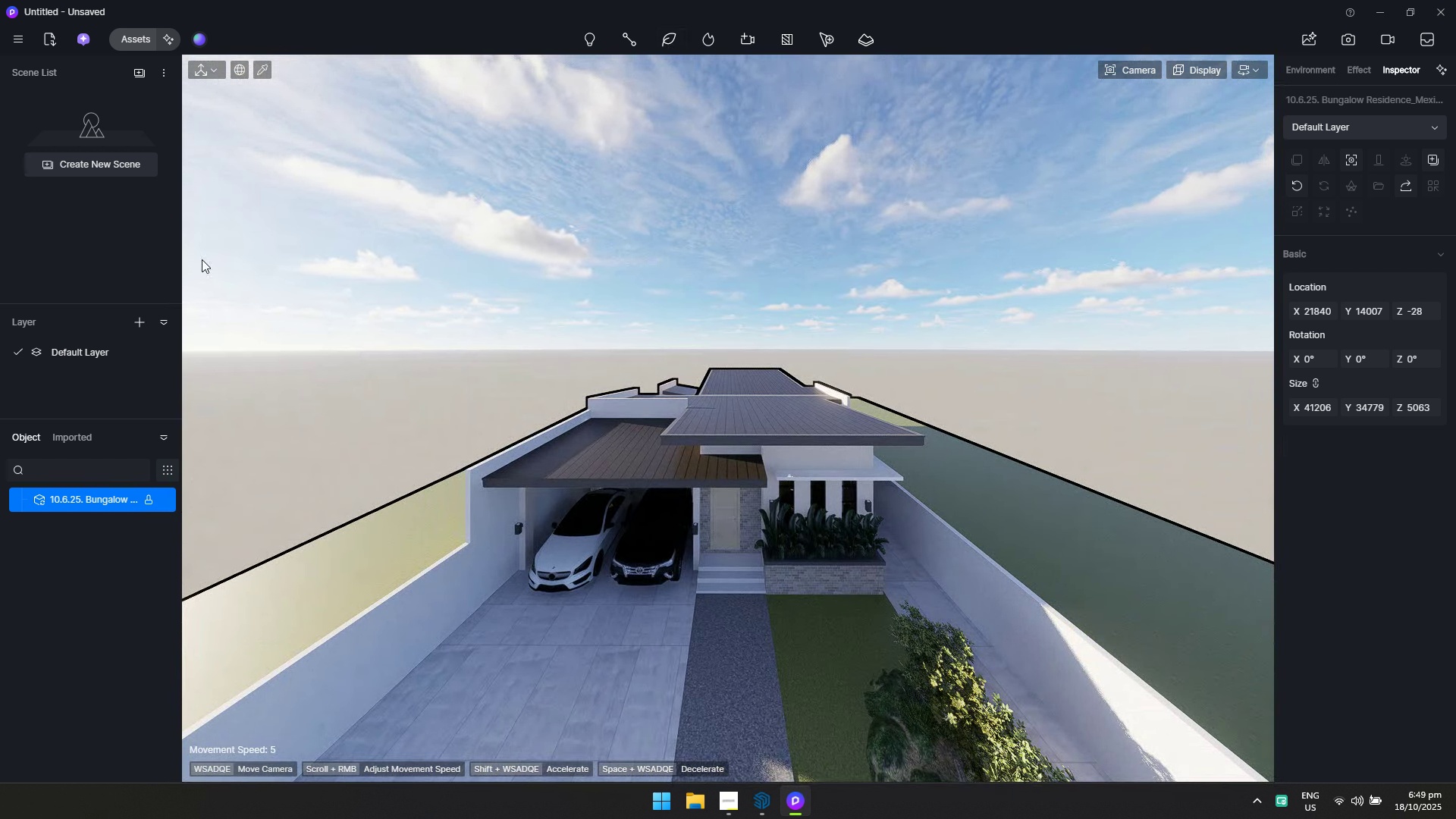 
left_click([127, 34])
 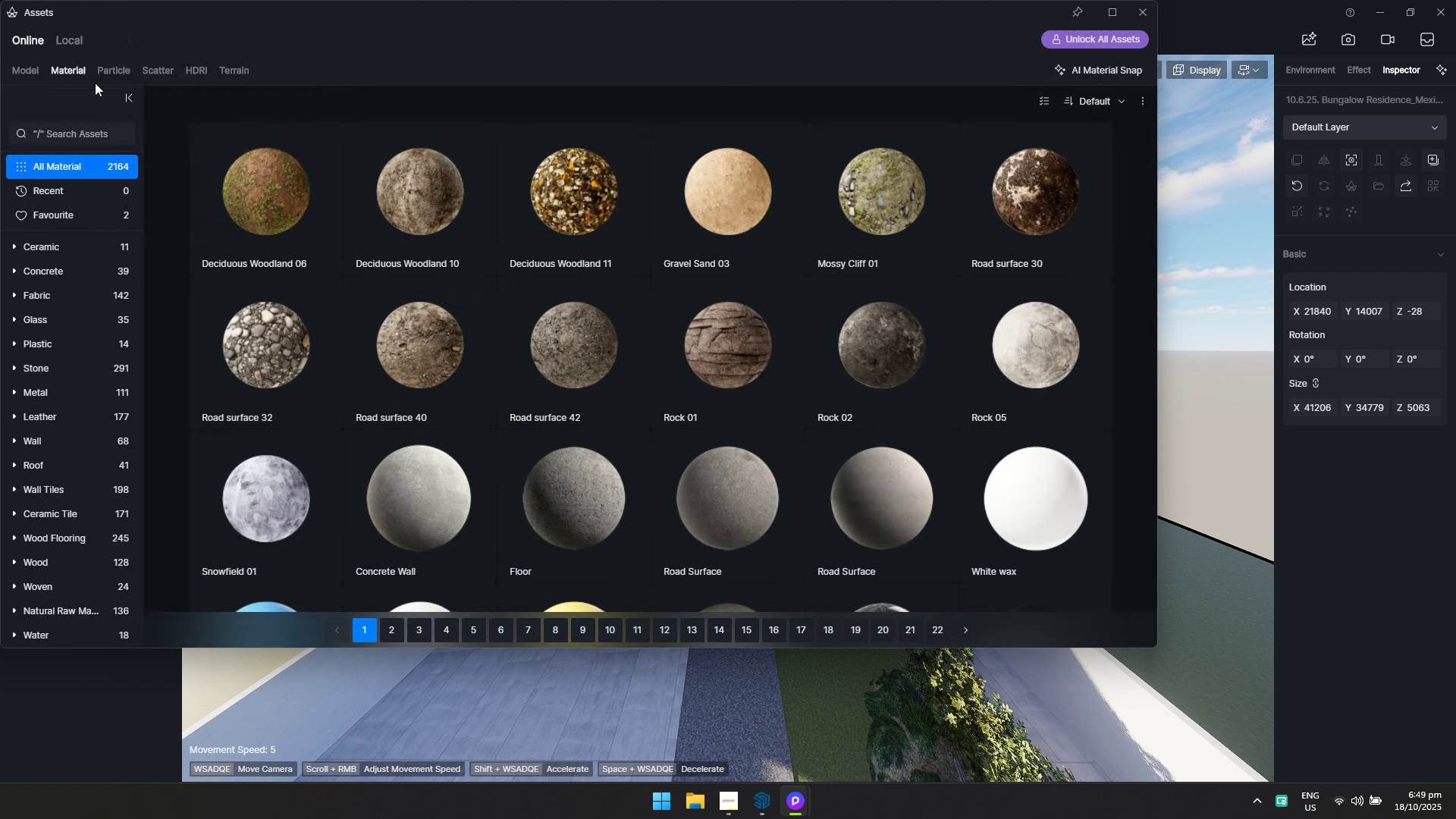 
left_click([76, 140])
 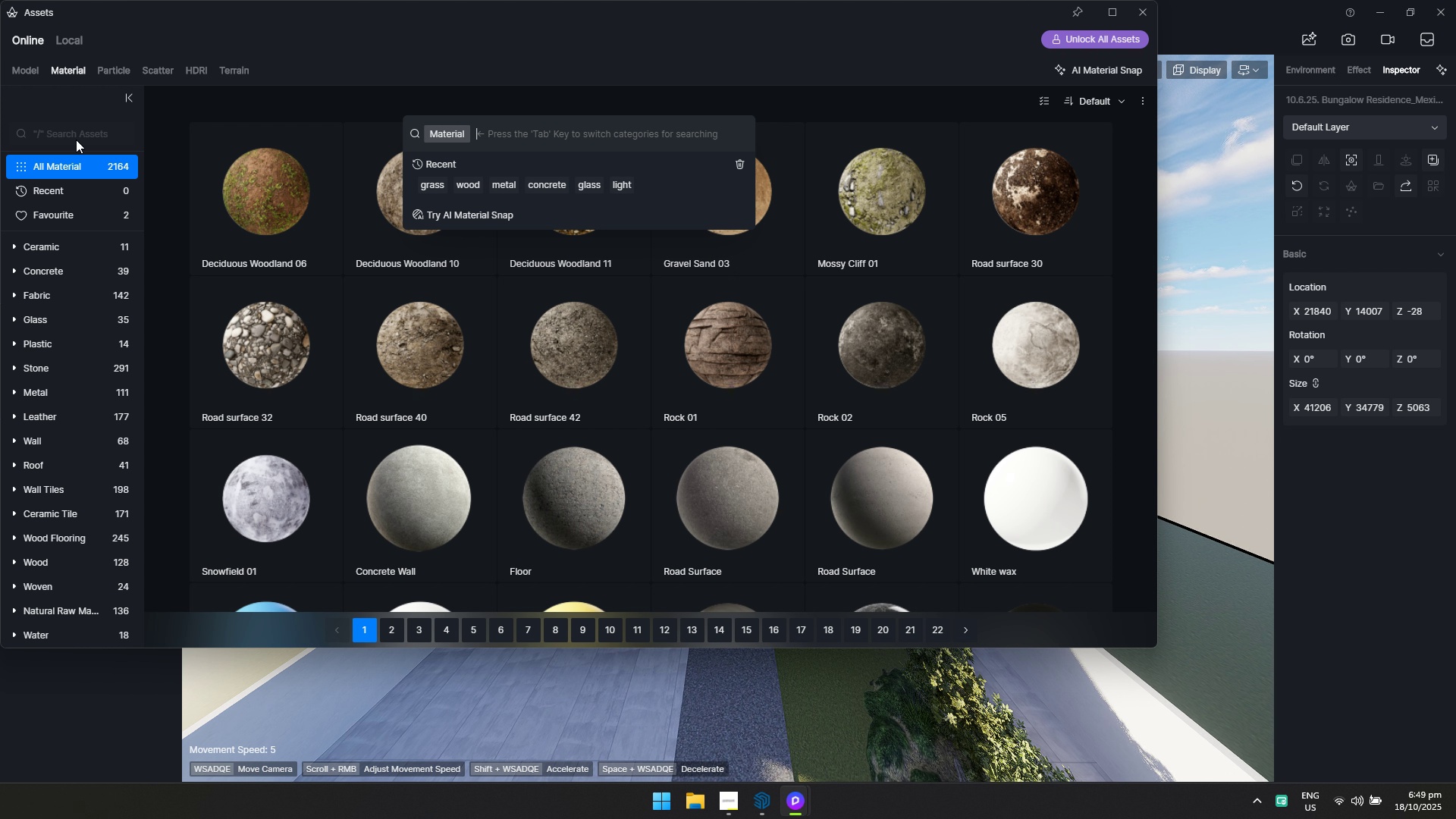 
type(grass)
 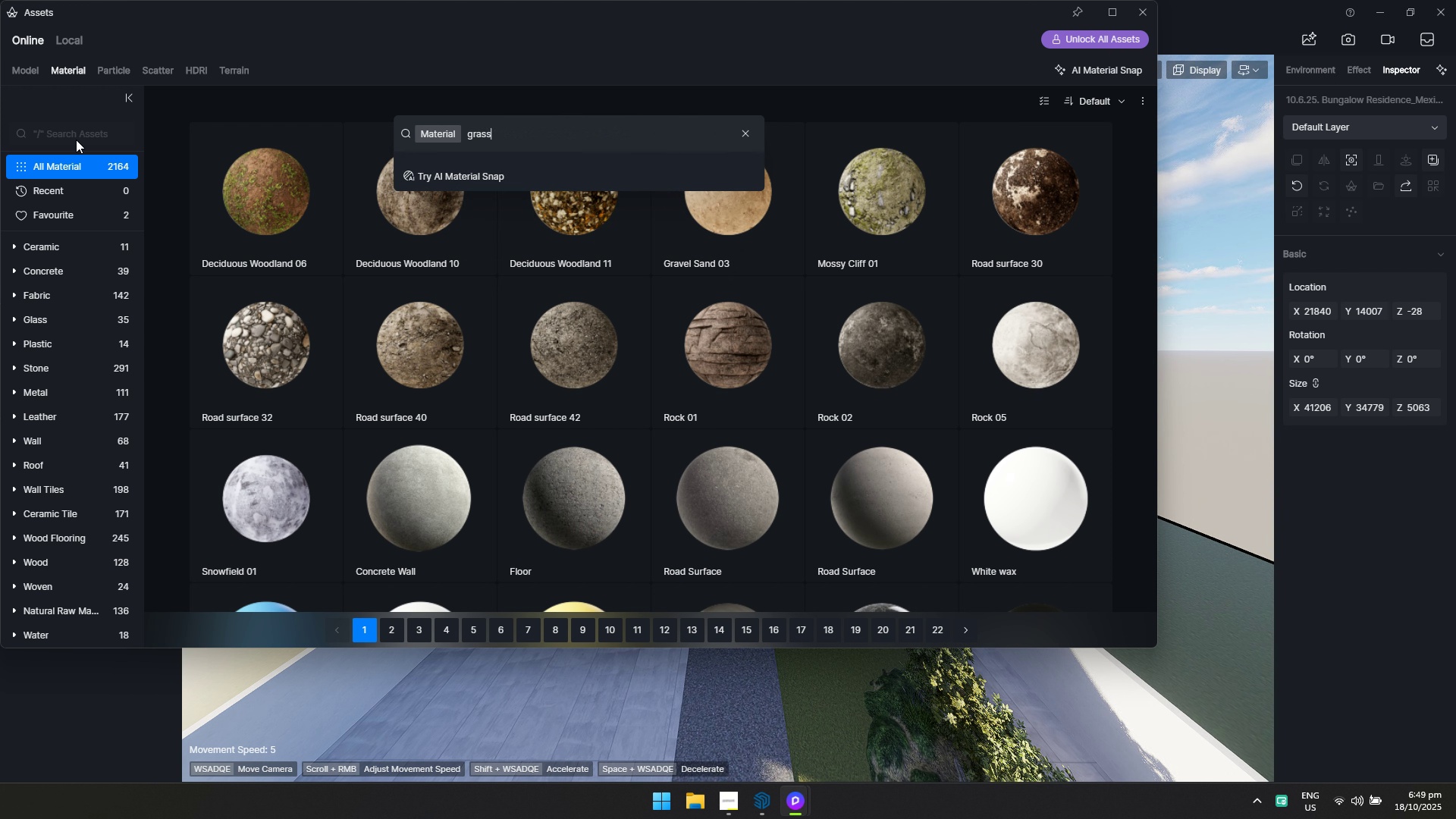 
key(Enter)
 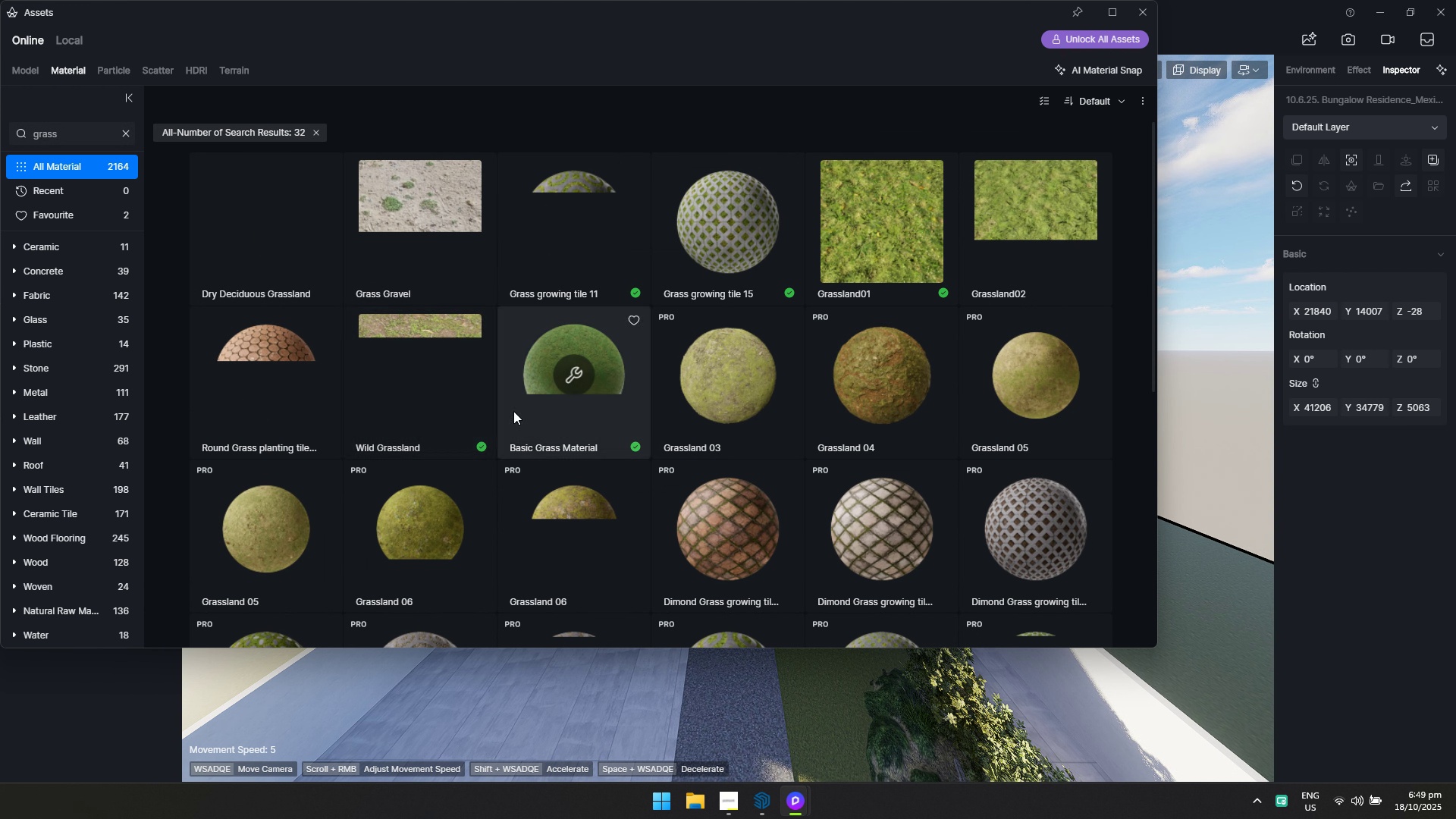 
left_click([582, 394])
 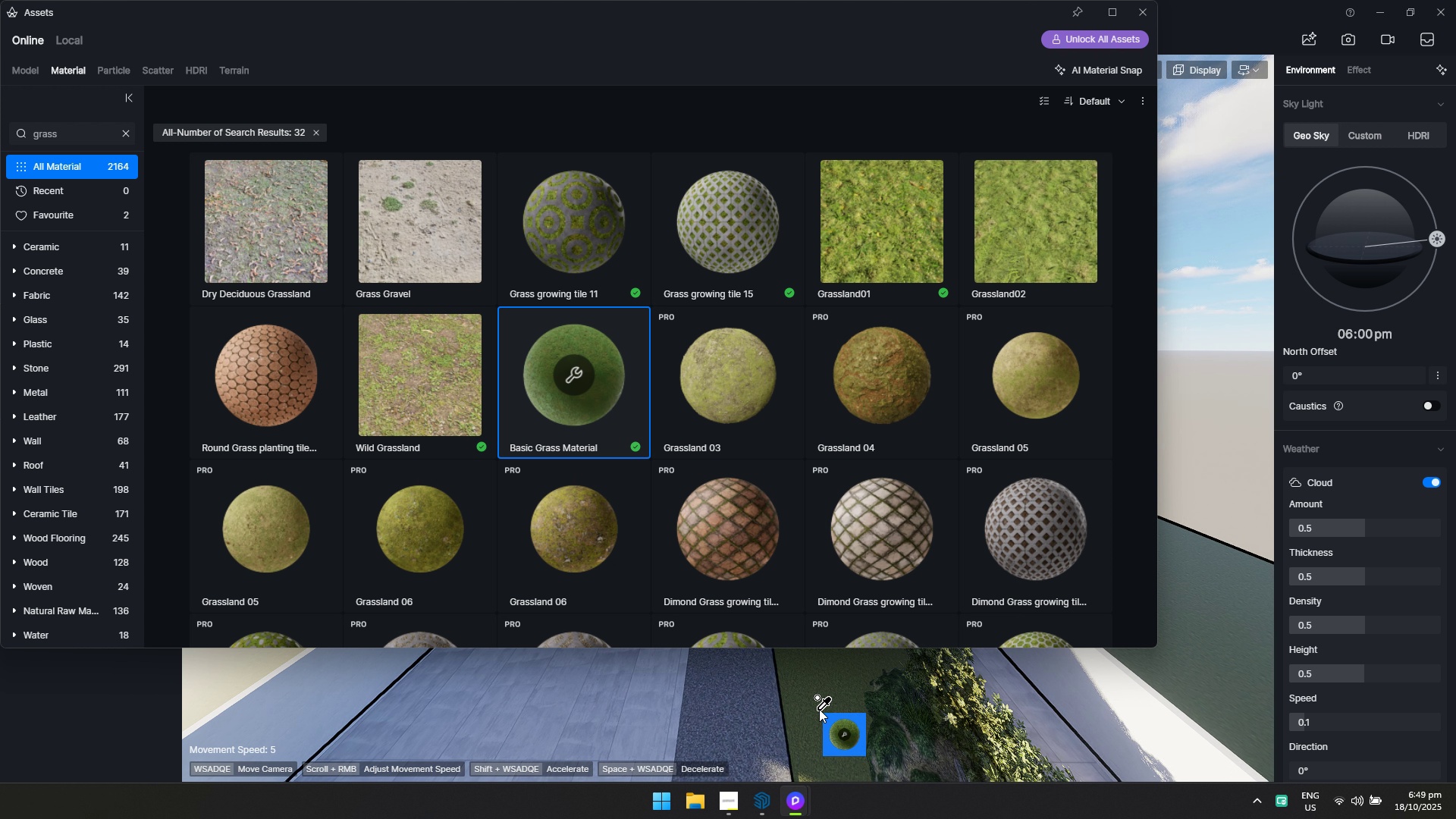 
left_click([820, 709])
 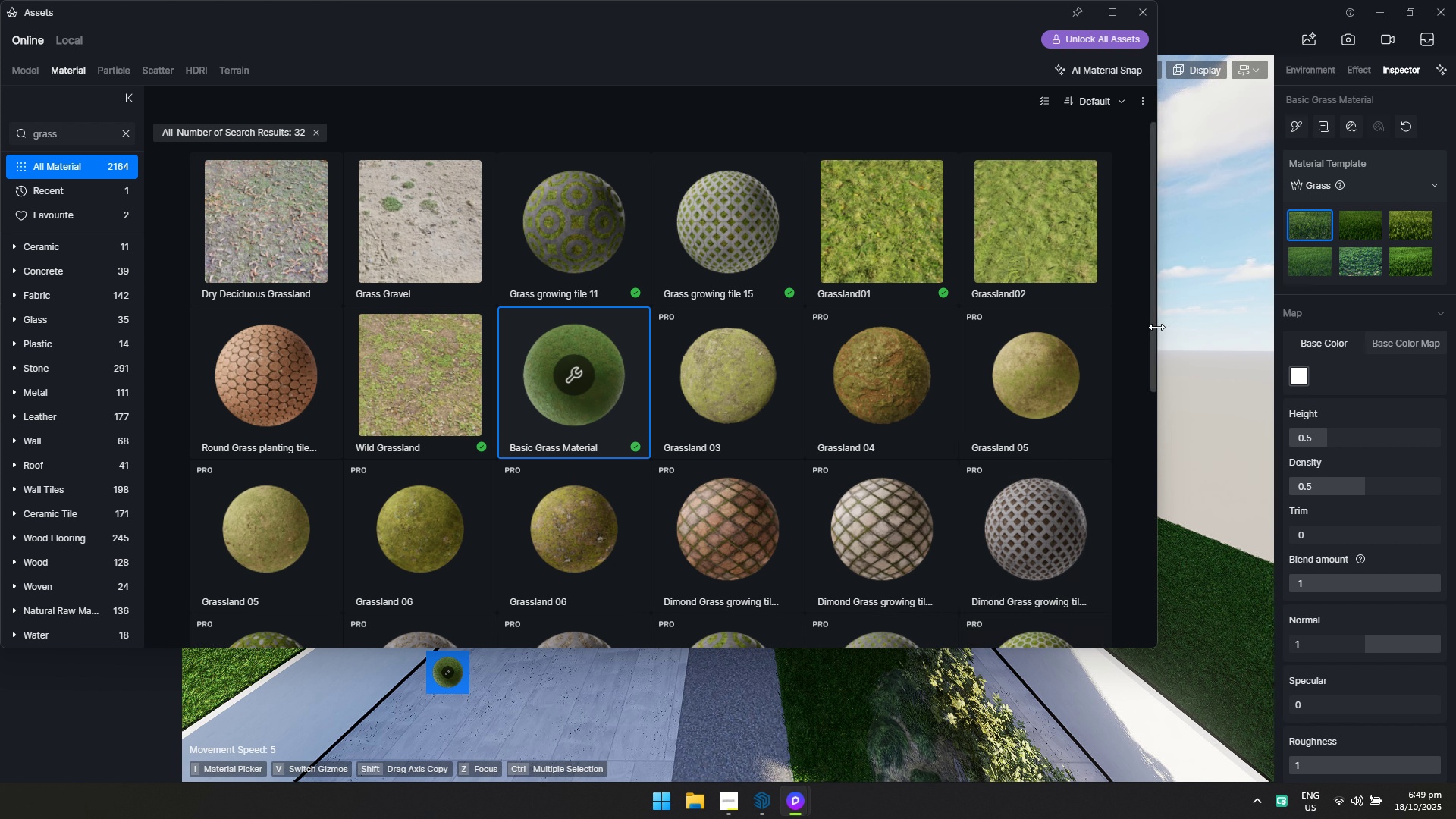 
left_click([1408, 231])
 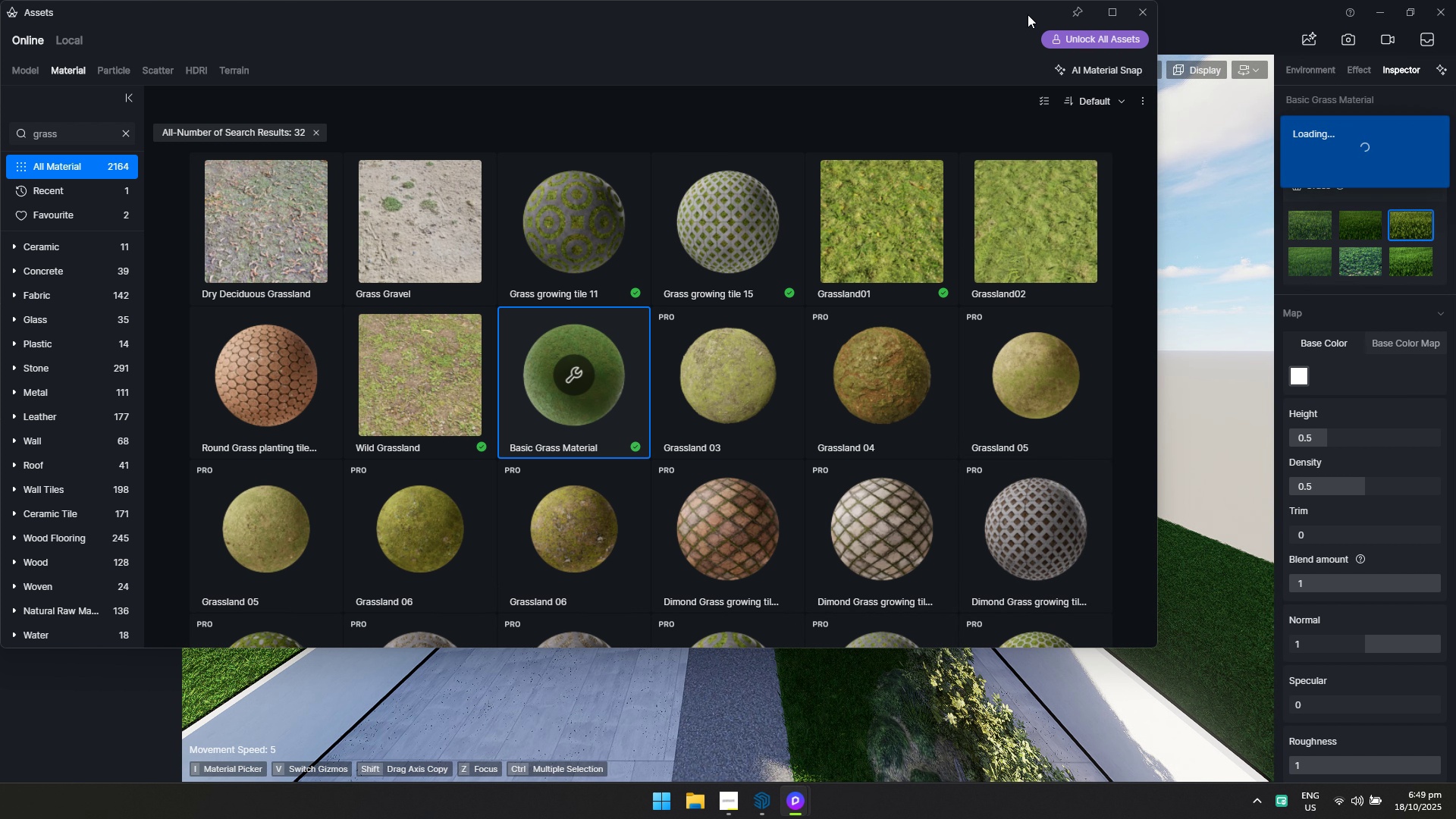 
left_click_drag(start_coordinate=[1021, 12], to_coordinate=[247, 561])
 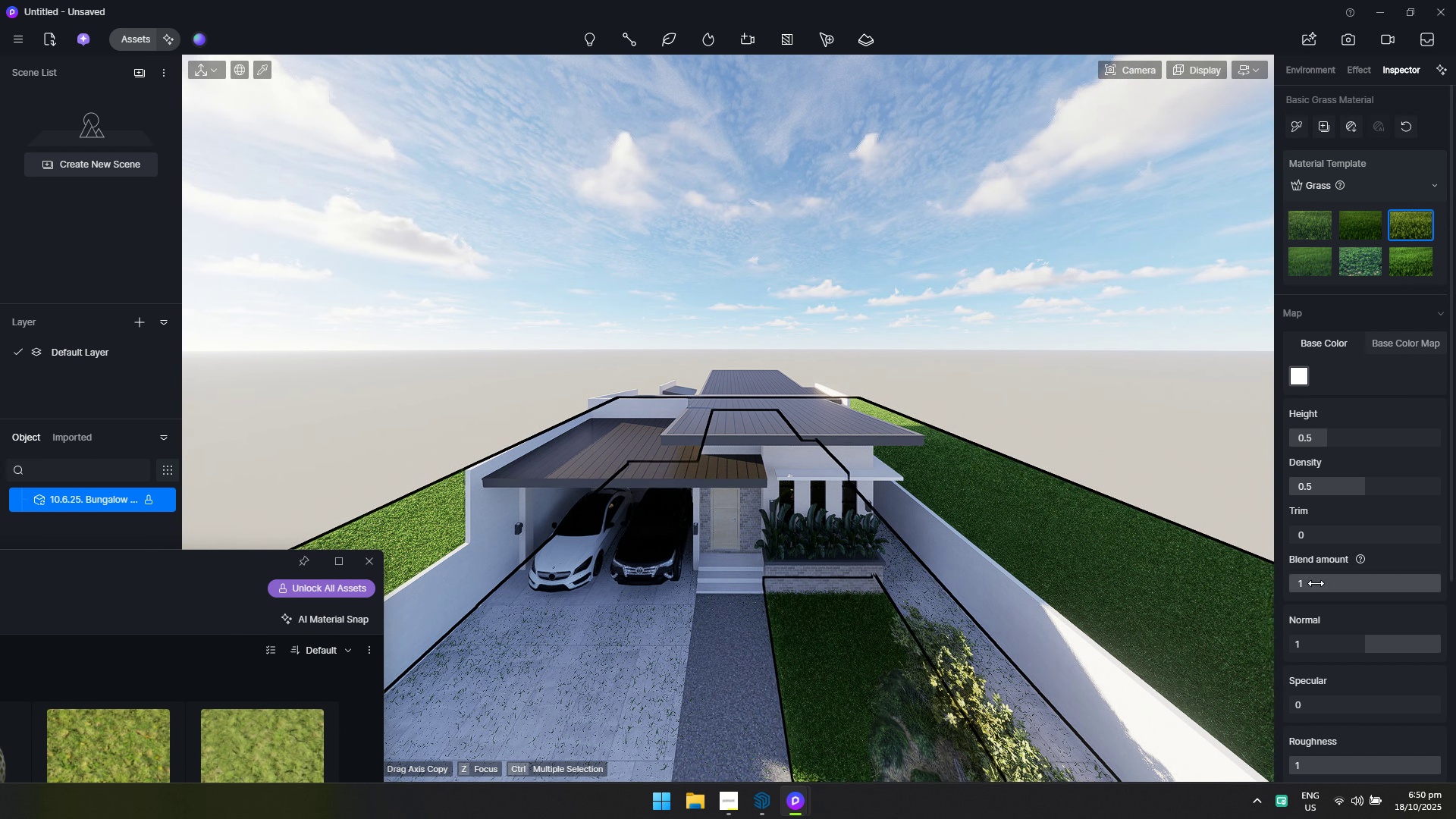 
wait(6.38)
 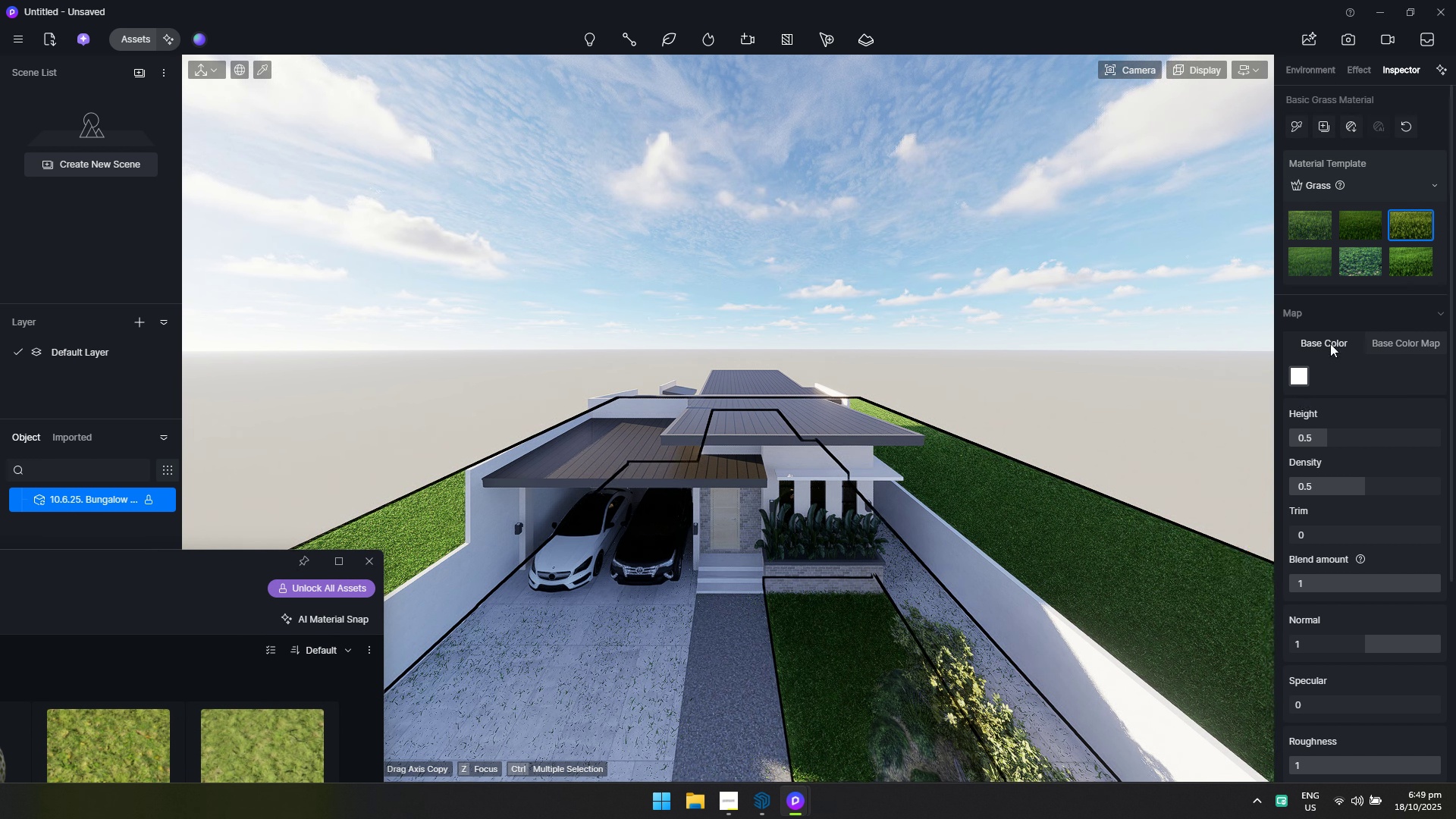 
left_click_drag(start_coordinate=[1313, 534], to_coordinate=[1354, 536])
 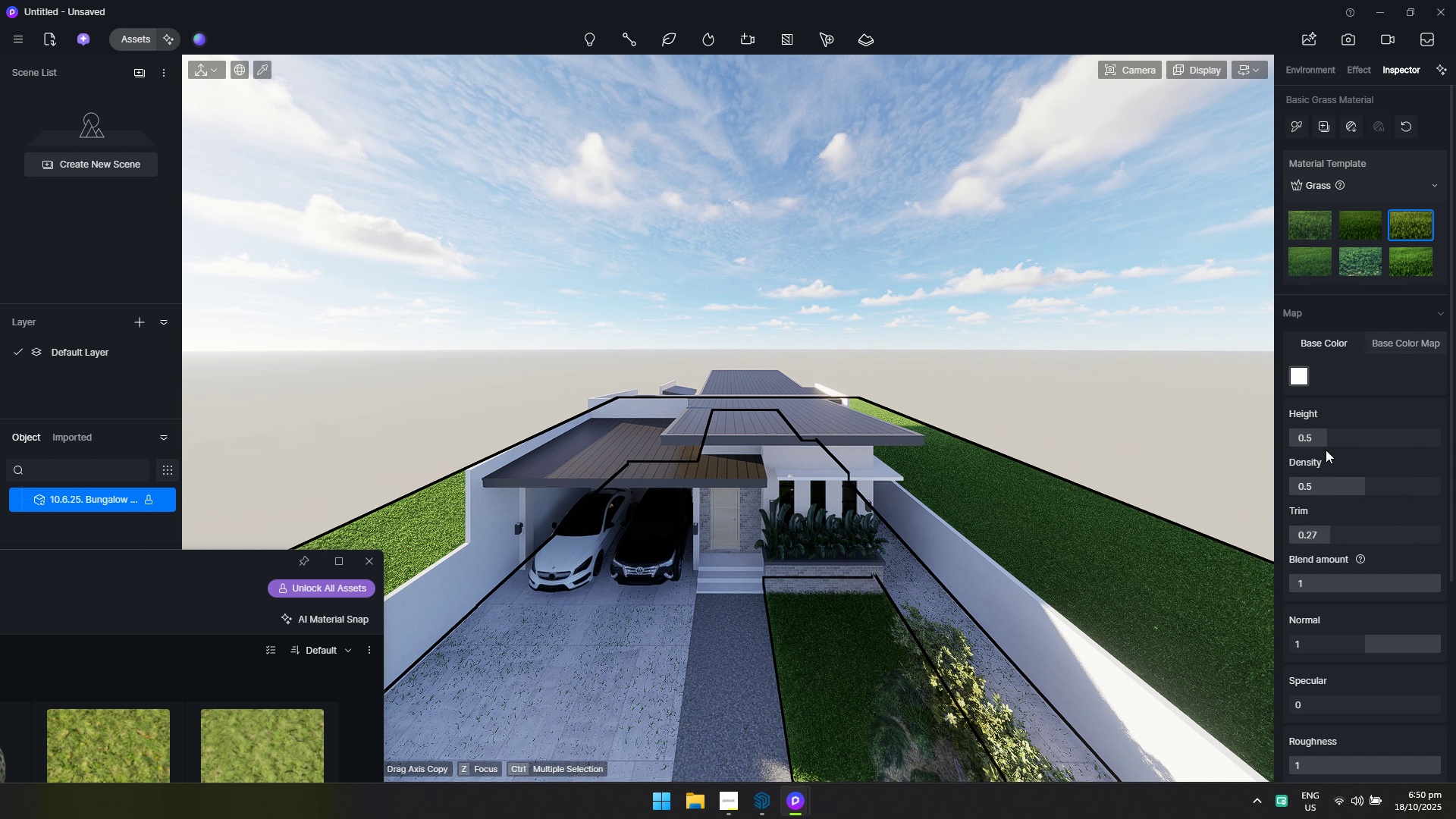 
left_click_drag(start_coordinate=[1326, 450], to_coordinate=[1336, 447])
 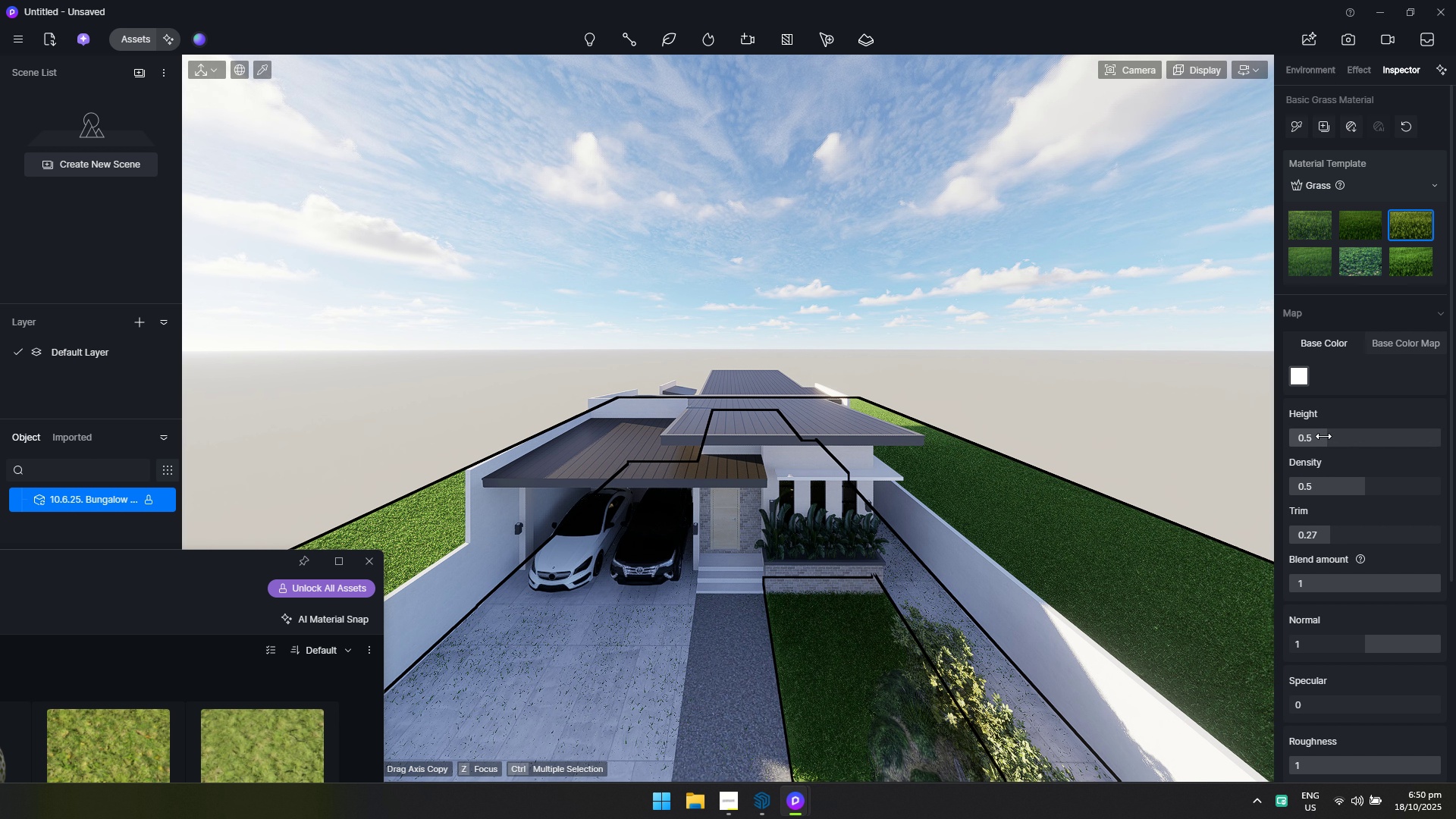 
left_click_drag(start_coordinate=[1323, 436], to_coordinate=[1344, 444])
 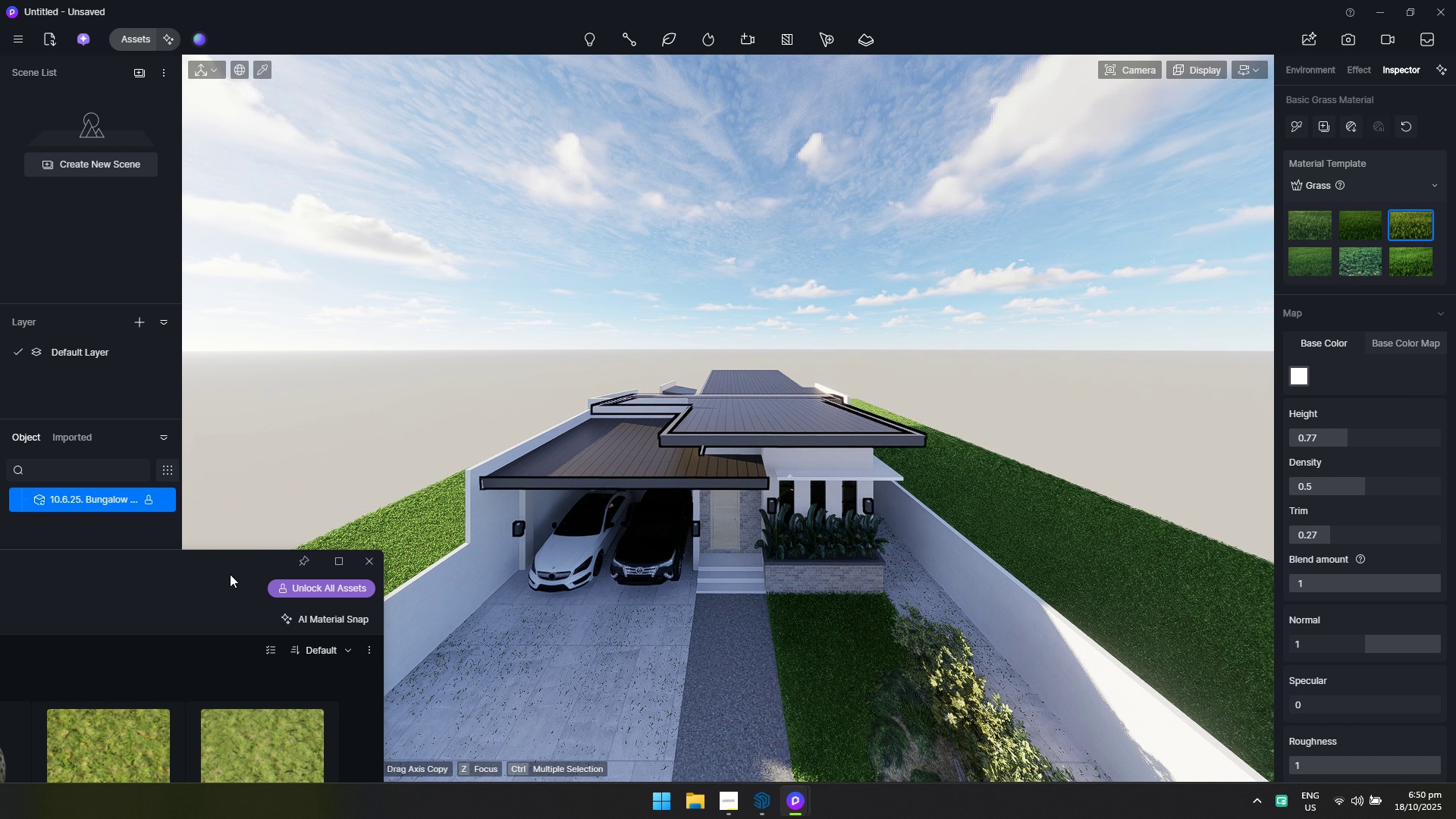 
left_click_drag(start_coordinate=[230, 573], to_coordinate=[745, 306])
 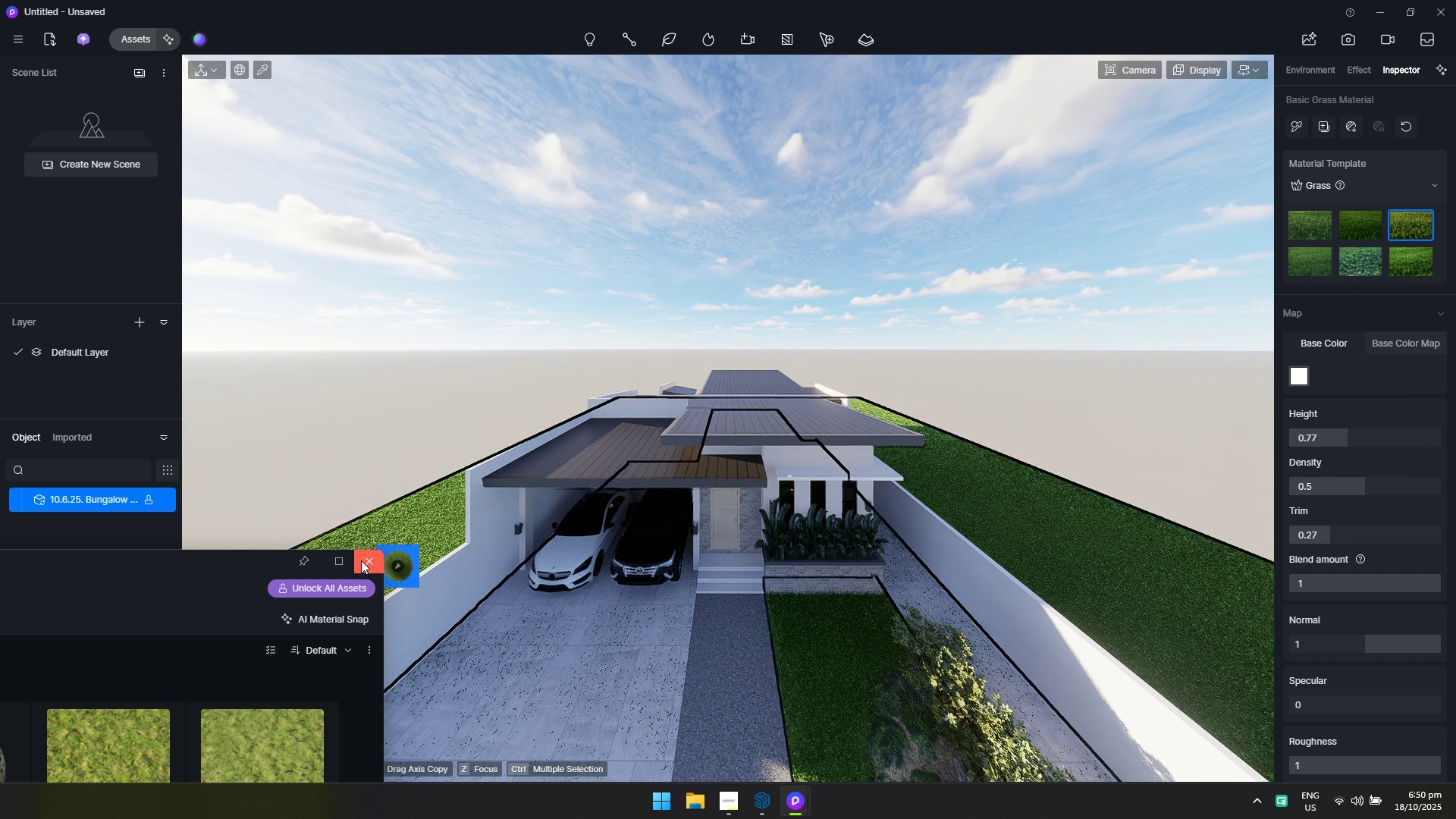 
left_click([359, 563])
 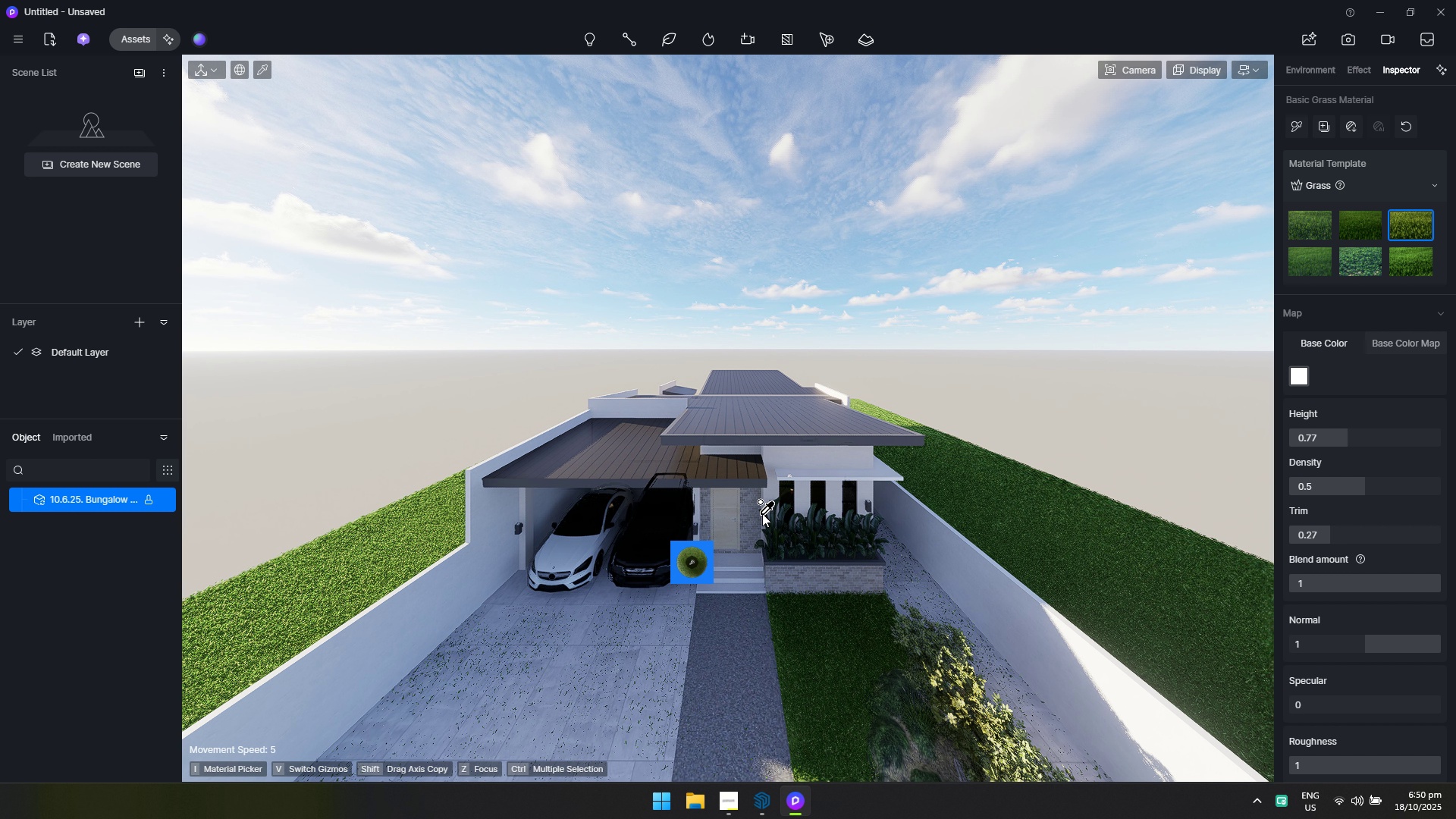 
hold_key(key=Q, duration=0.41)
 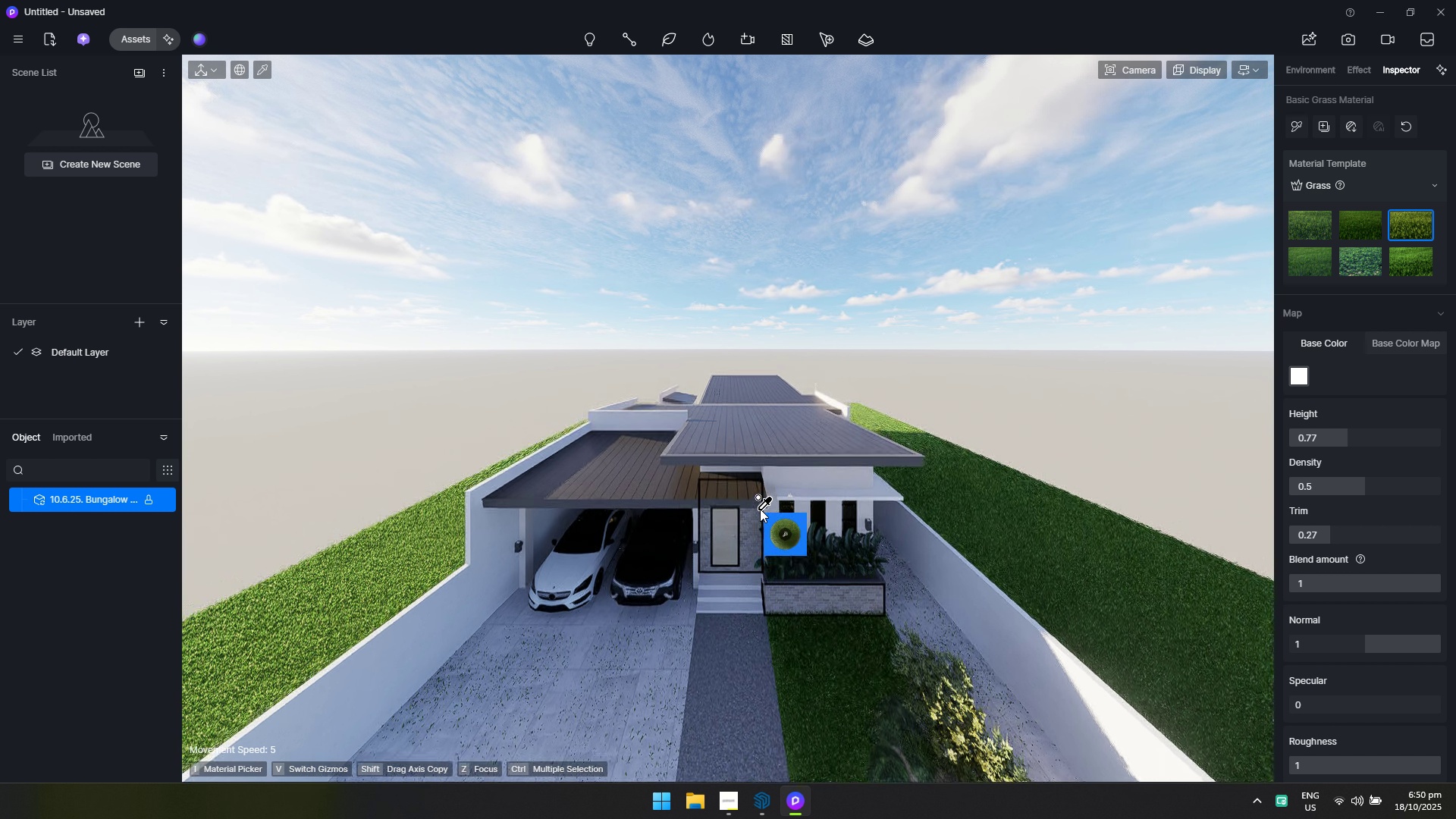 
key(Escape)
 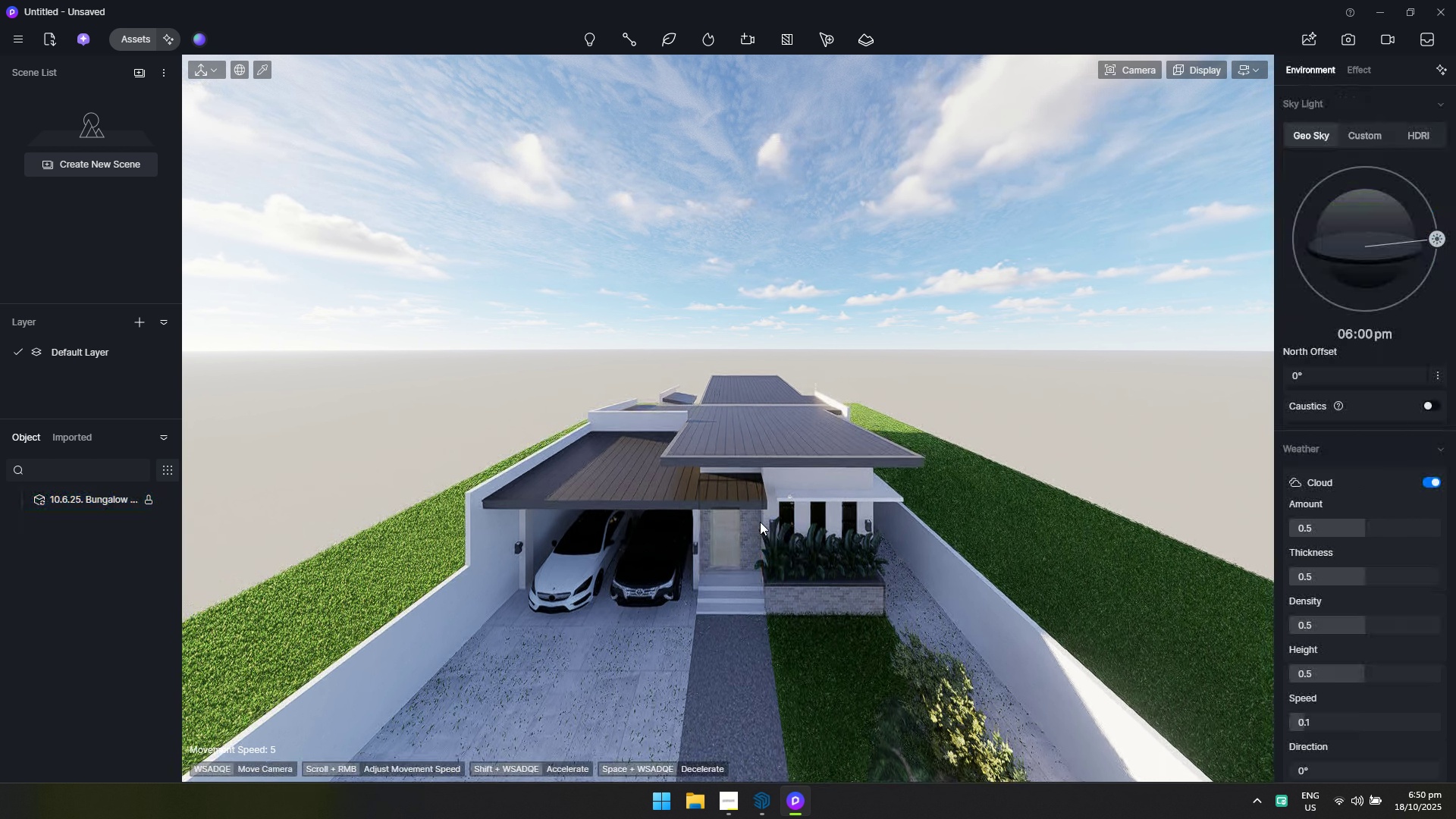 
hold_key(key=W, duration=0.67)
 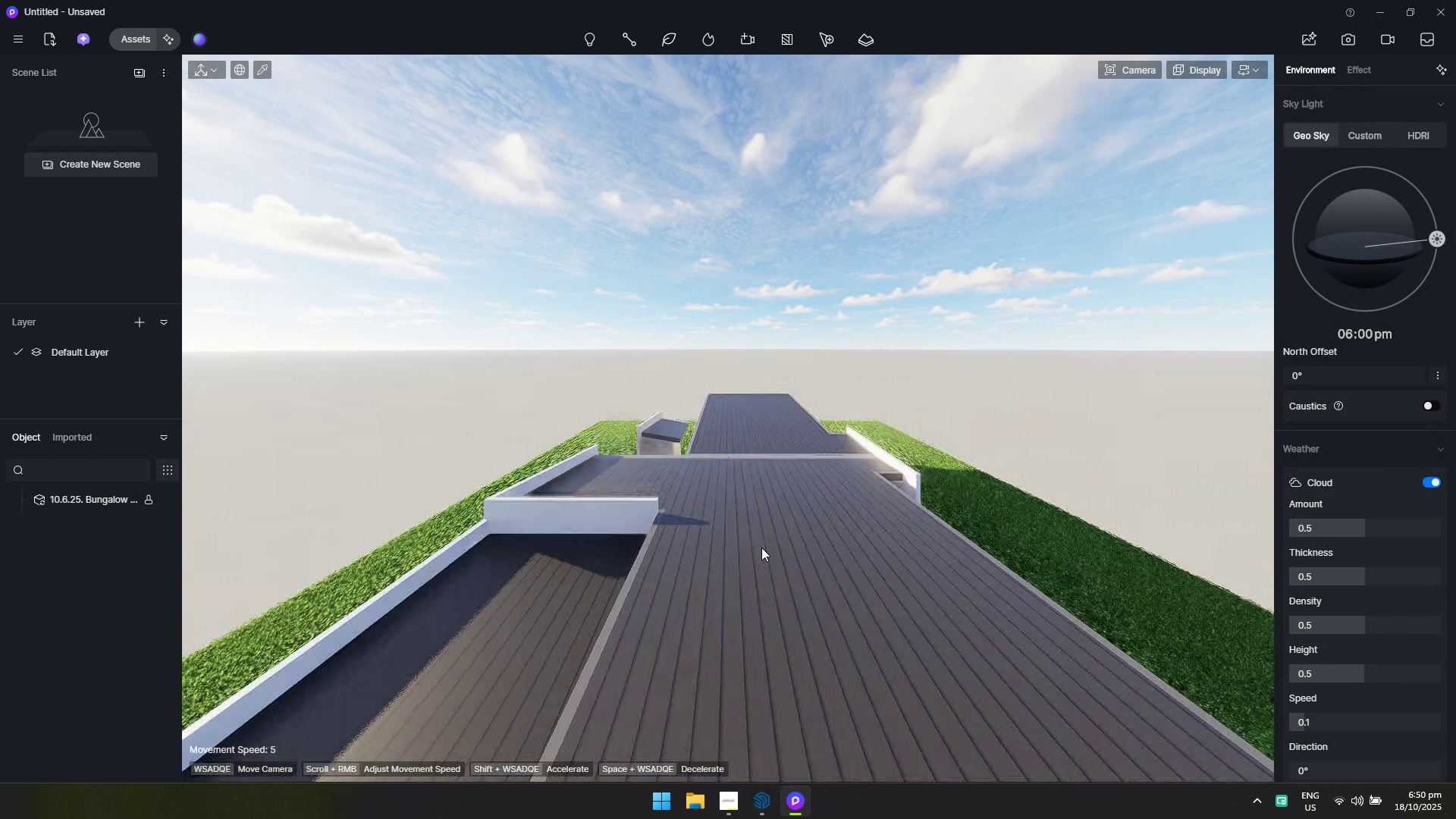 
key(Shift+Q)
 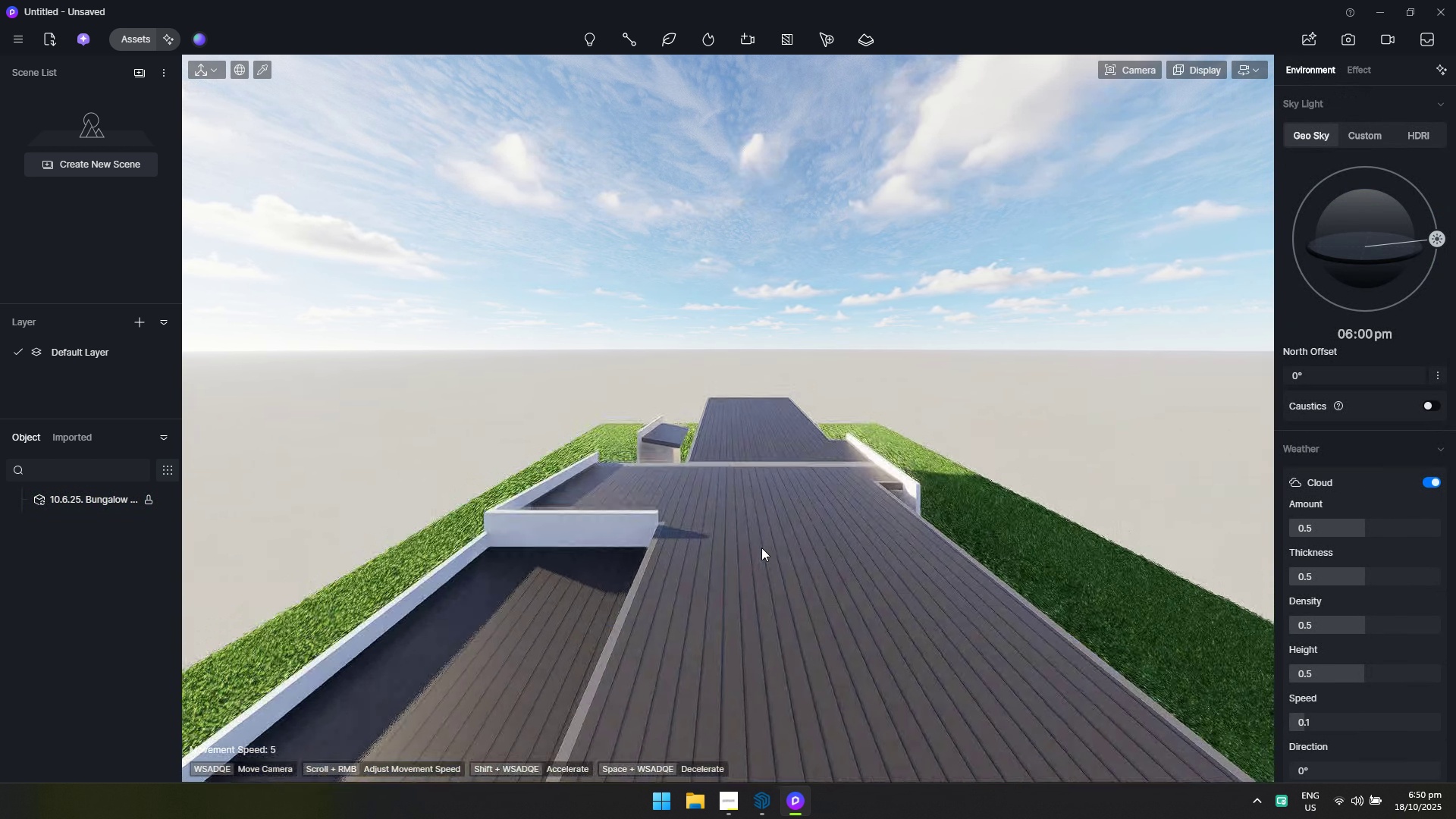 
hold_key(key=E, duration=1.3)
 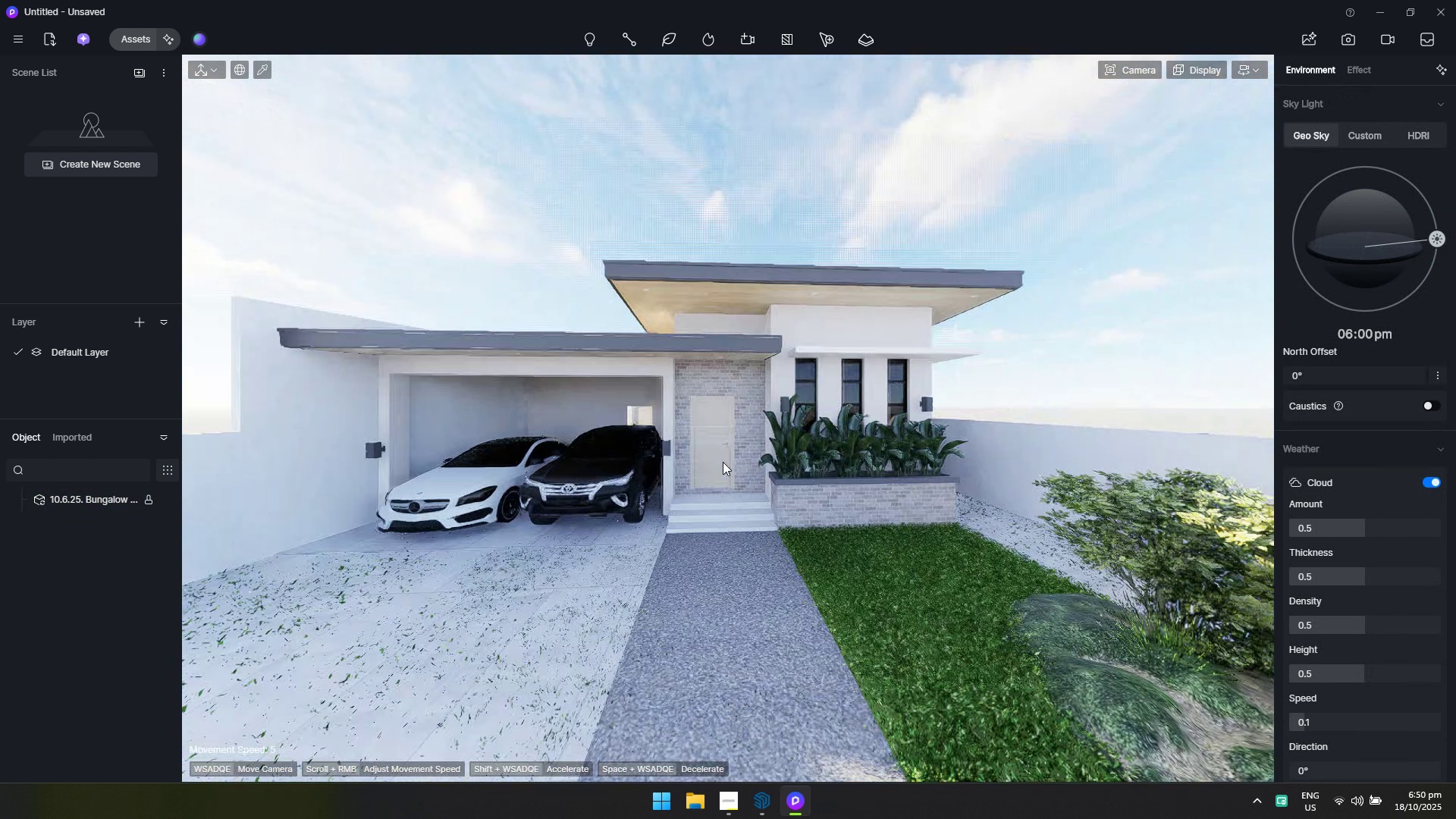 
hold_key(key=ShiftLeft, duration=1.84)
 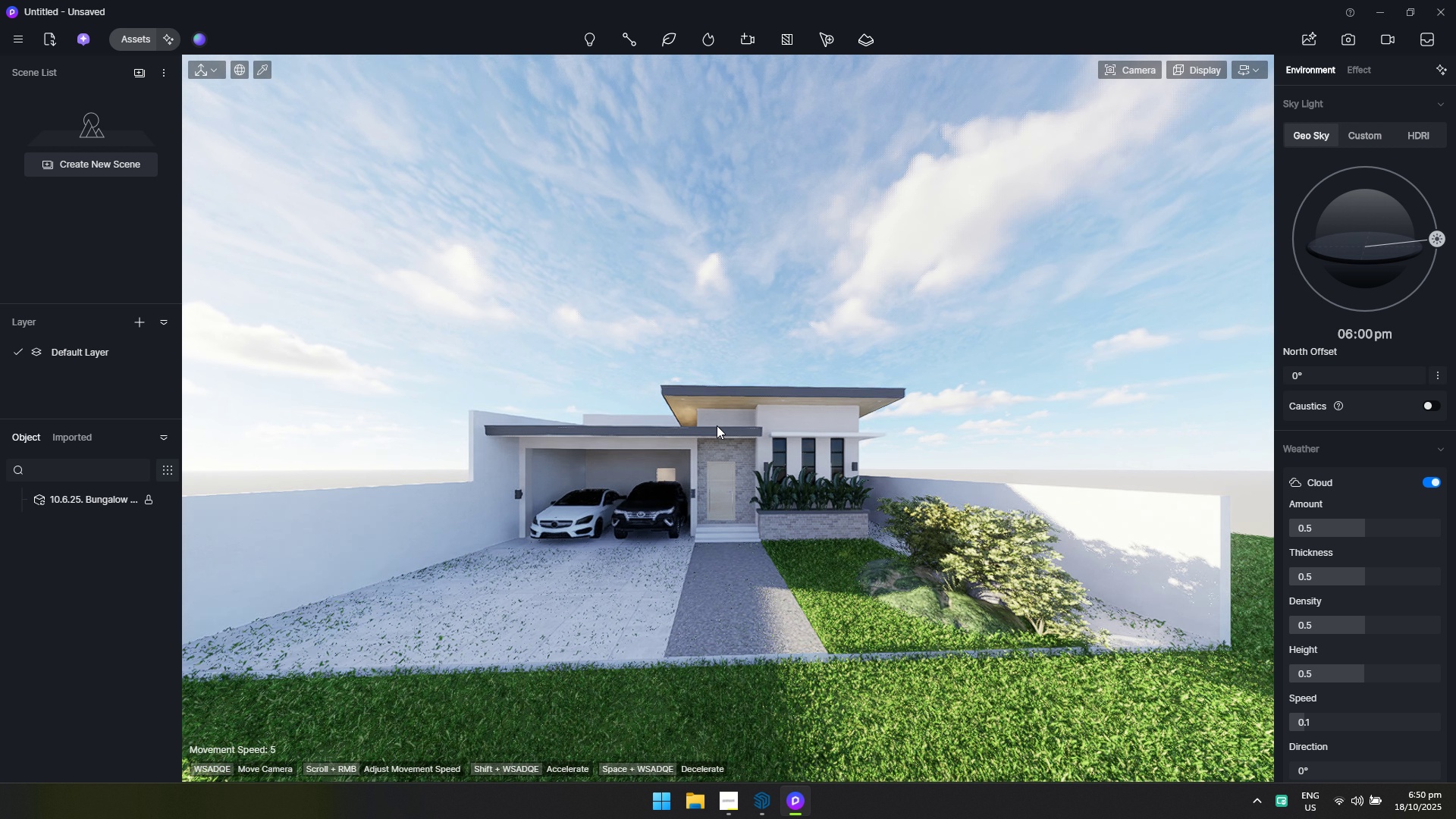 
hold_key(key=S, duration=0.56)
 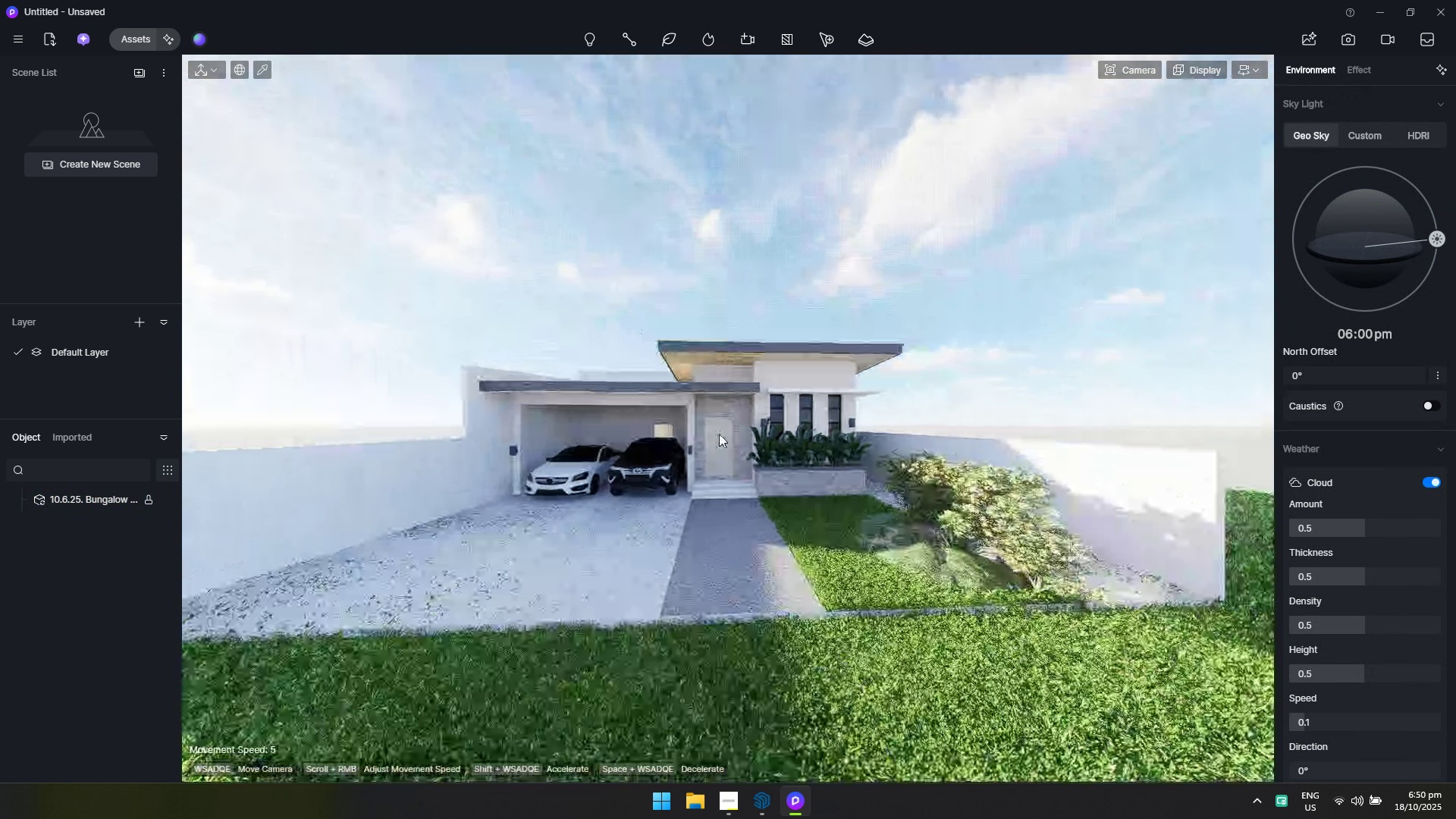 
hold_key(key=W, duration=0.88)
 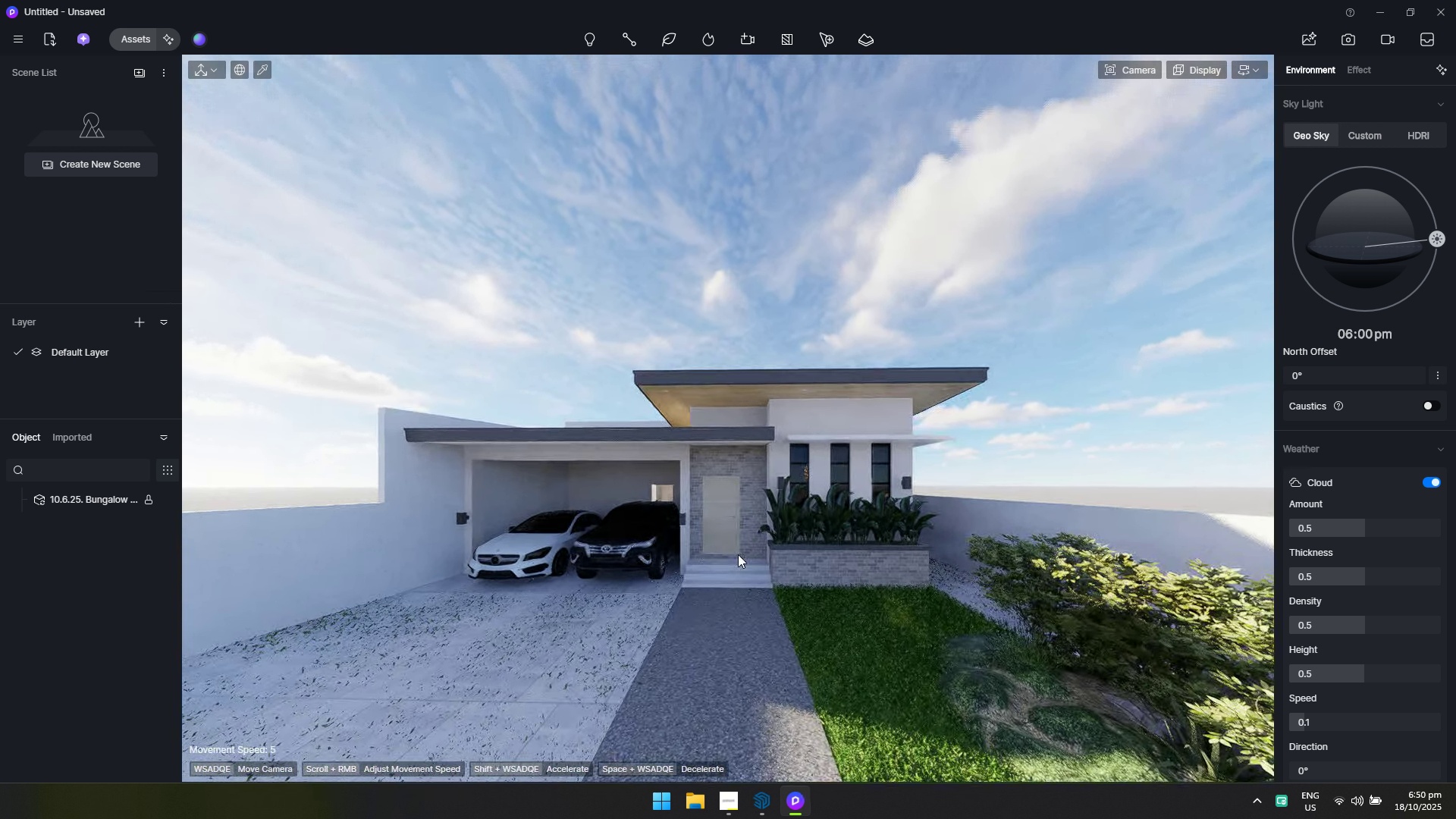 
type(da)
 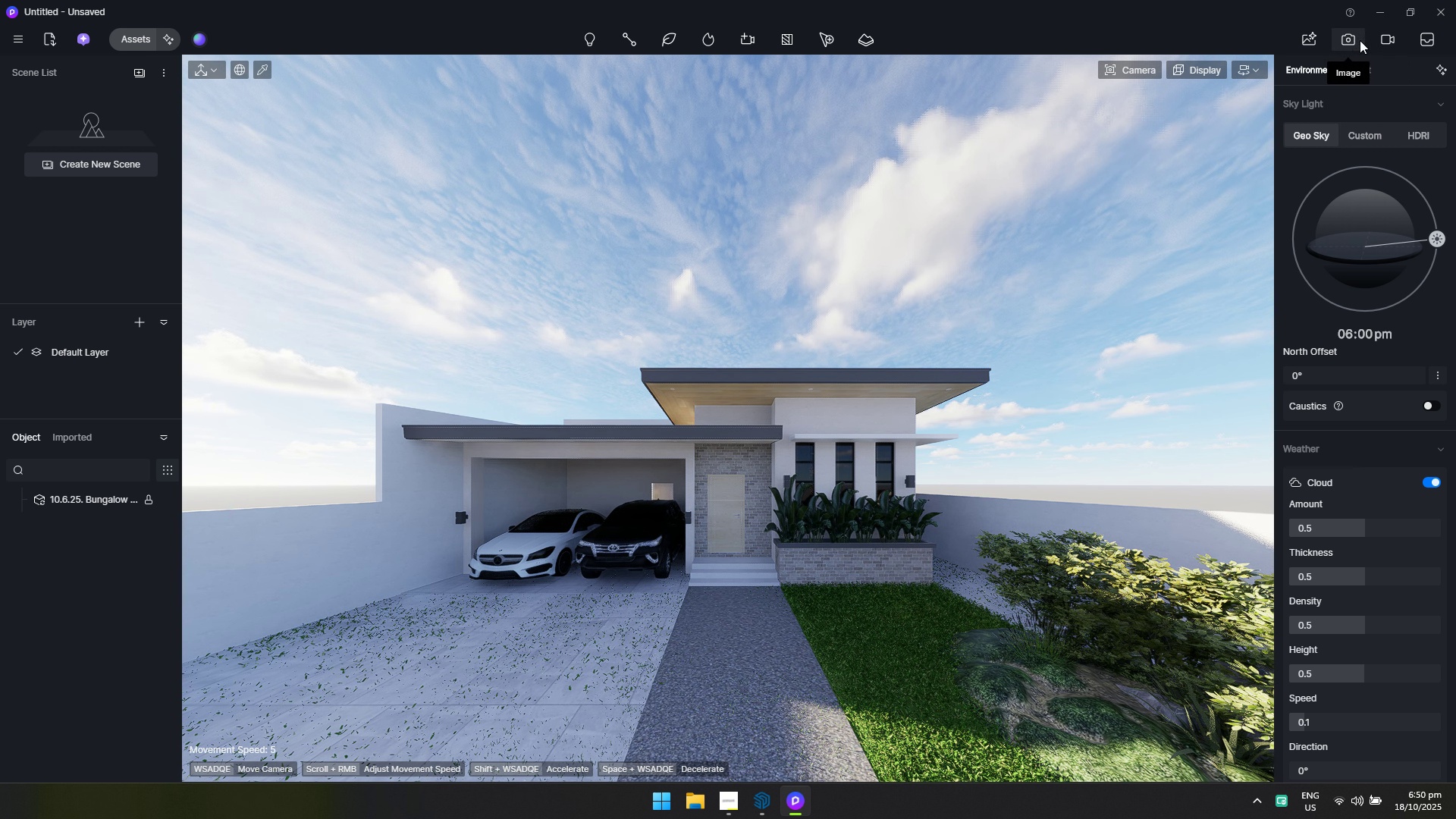 
left_click([1354, 71])
 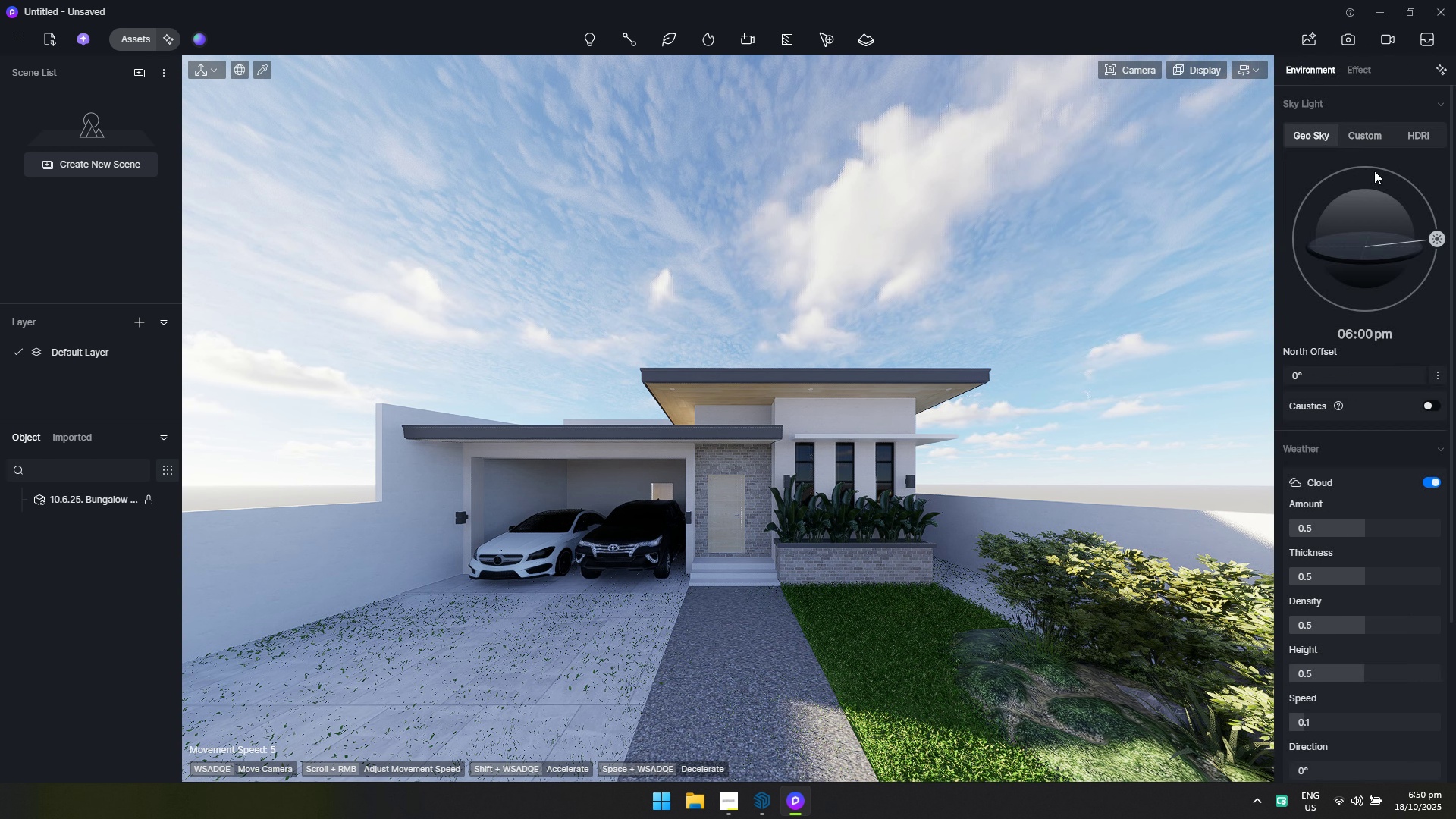 
left_click([1373, 133])
 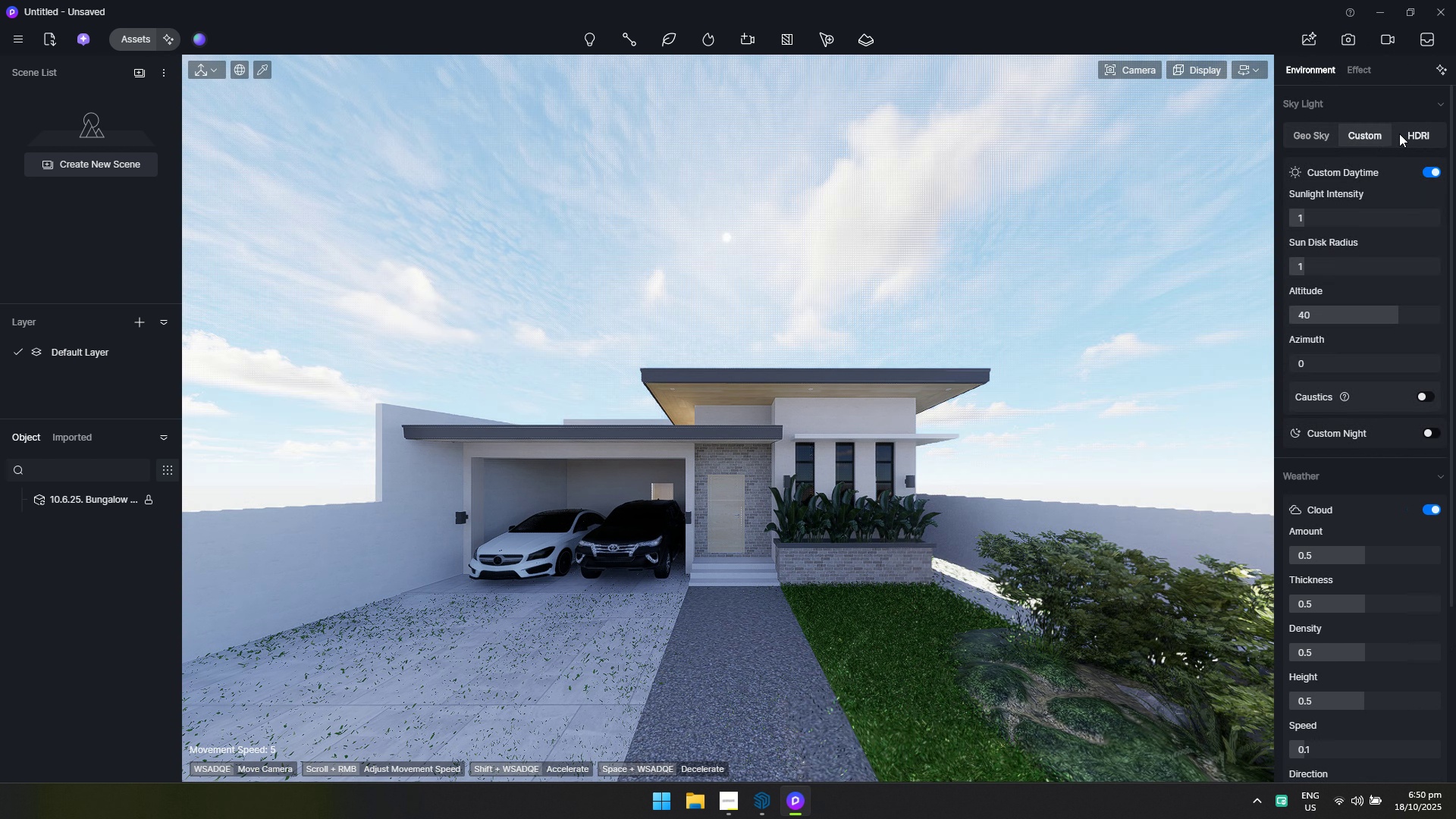 
mouse_move([1411, 136])
 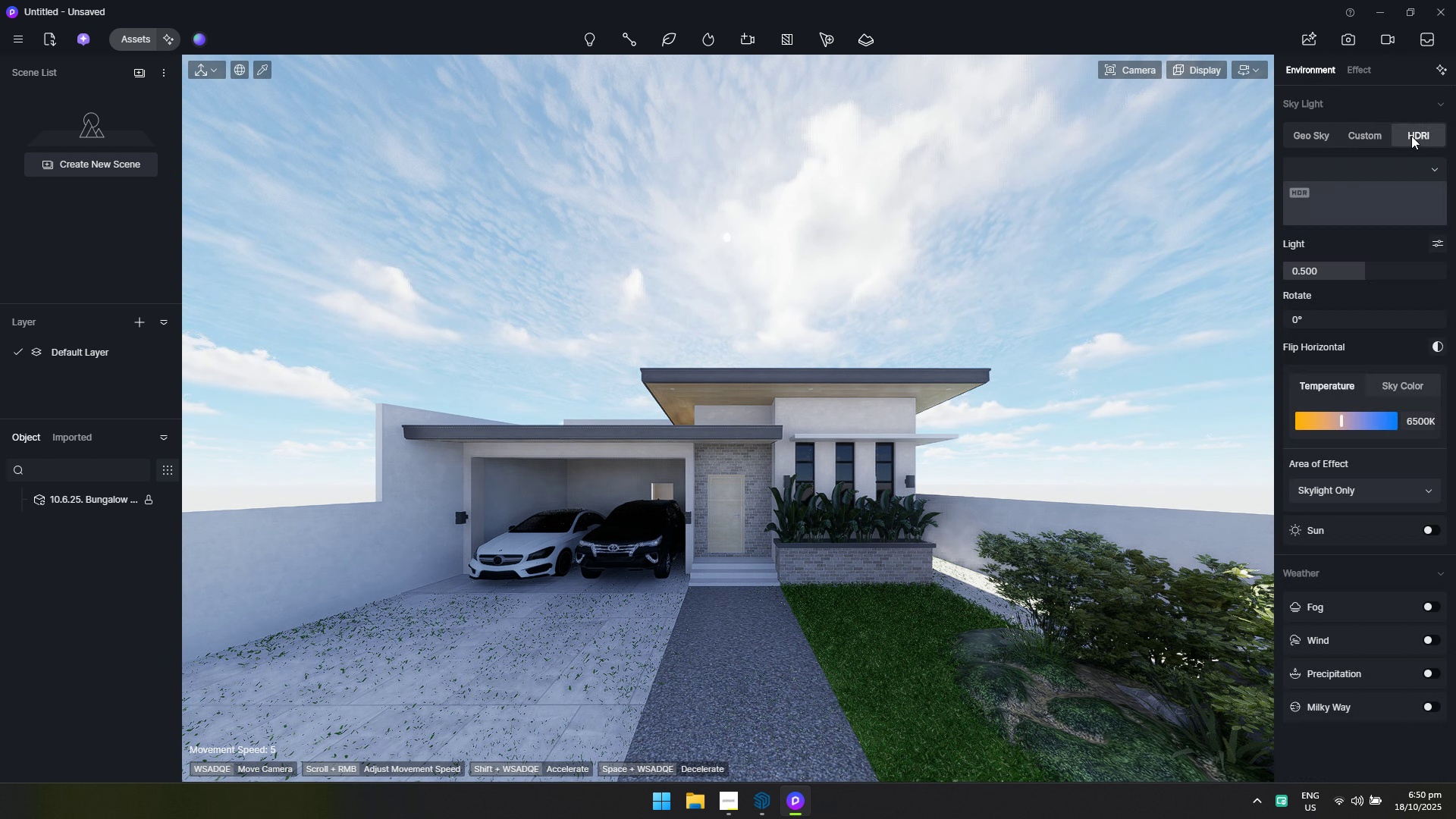 
left_click([1411, 136])
 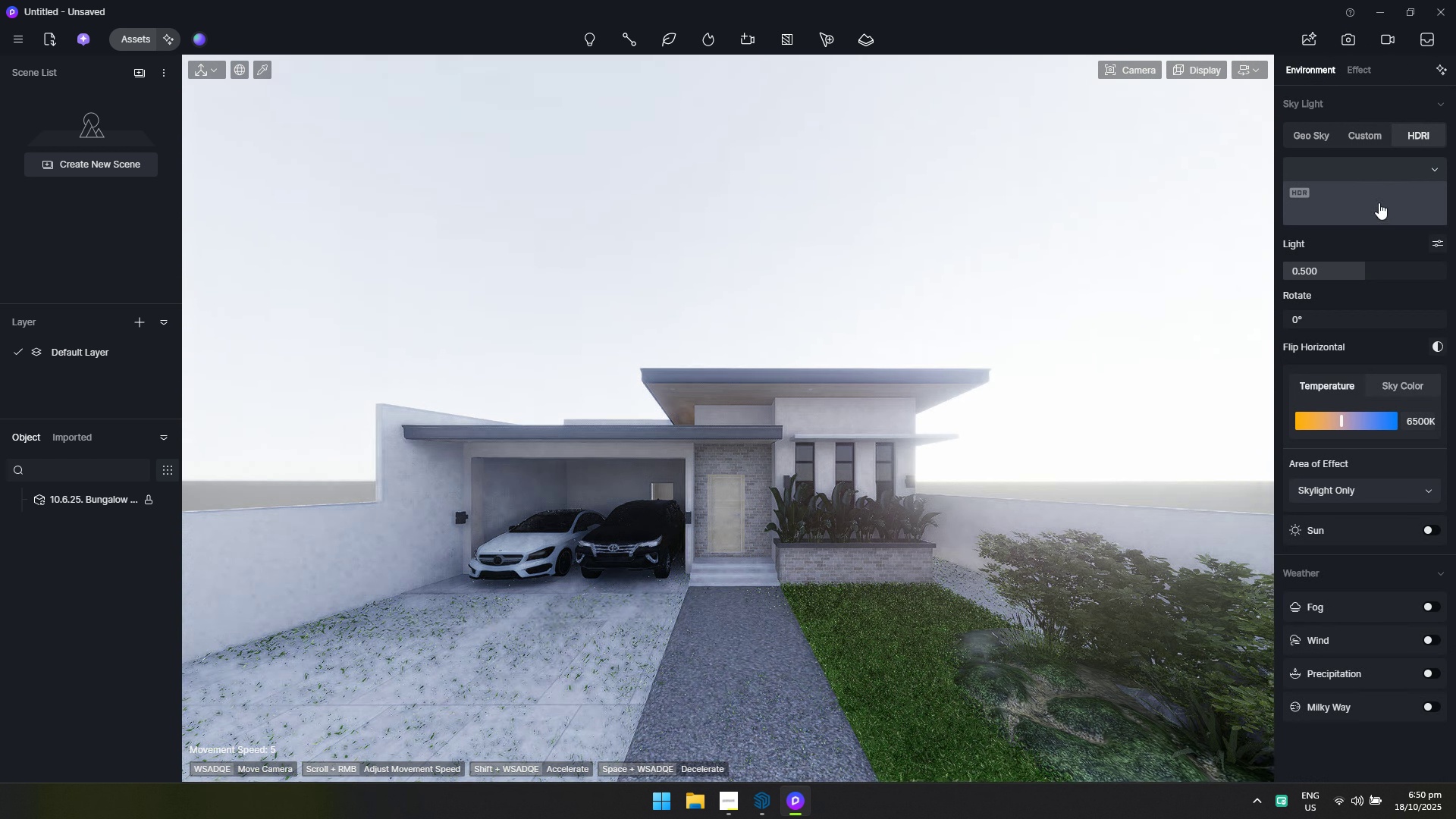 
left_click([1379, 202])
 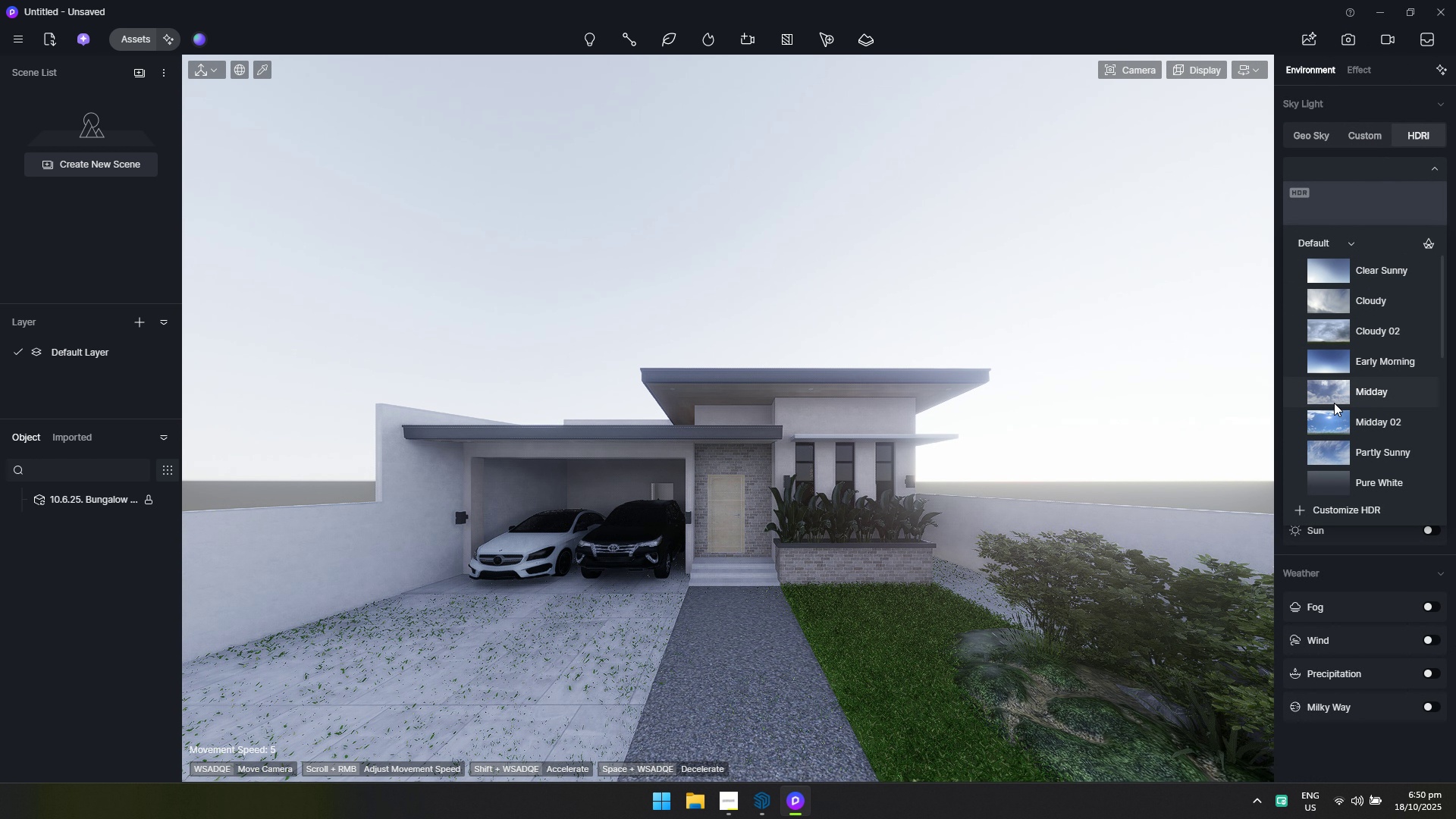 
scroll: coordinate [1333, 404], scroll_direction: down, amount: 1.0
 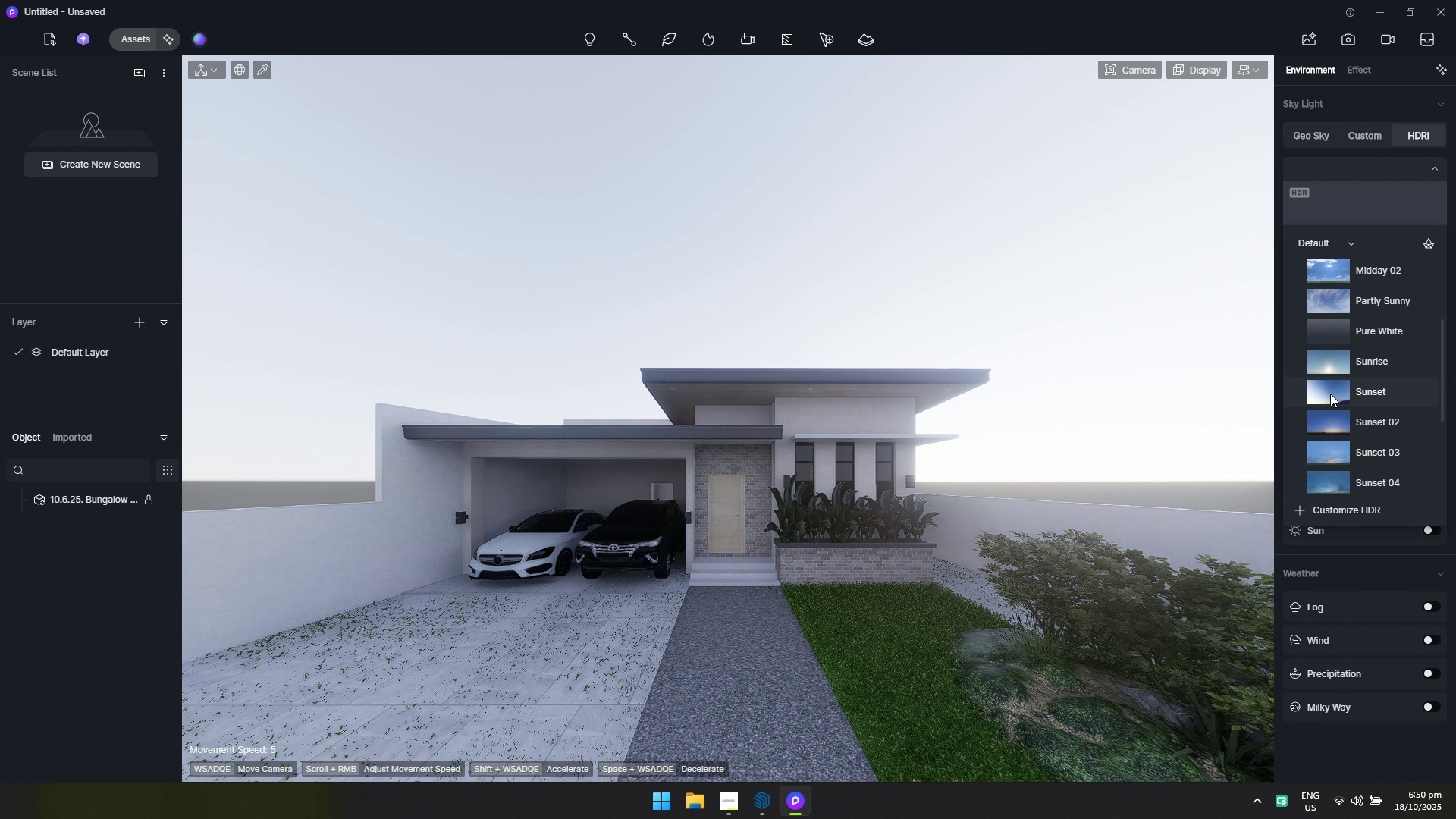 
left_click([1330, 394])
 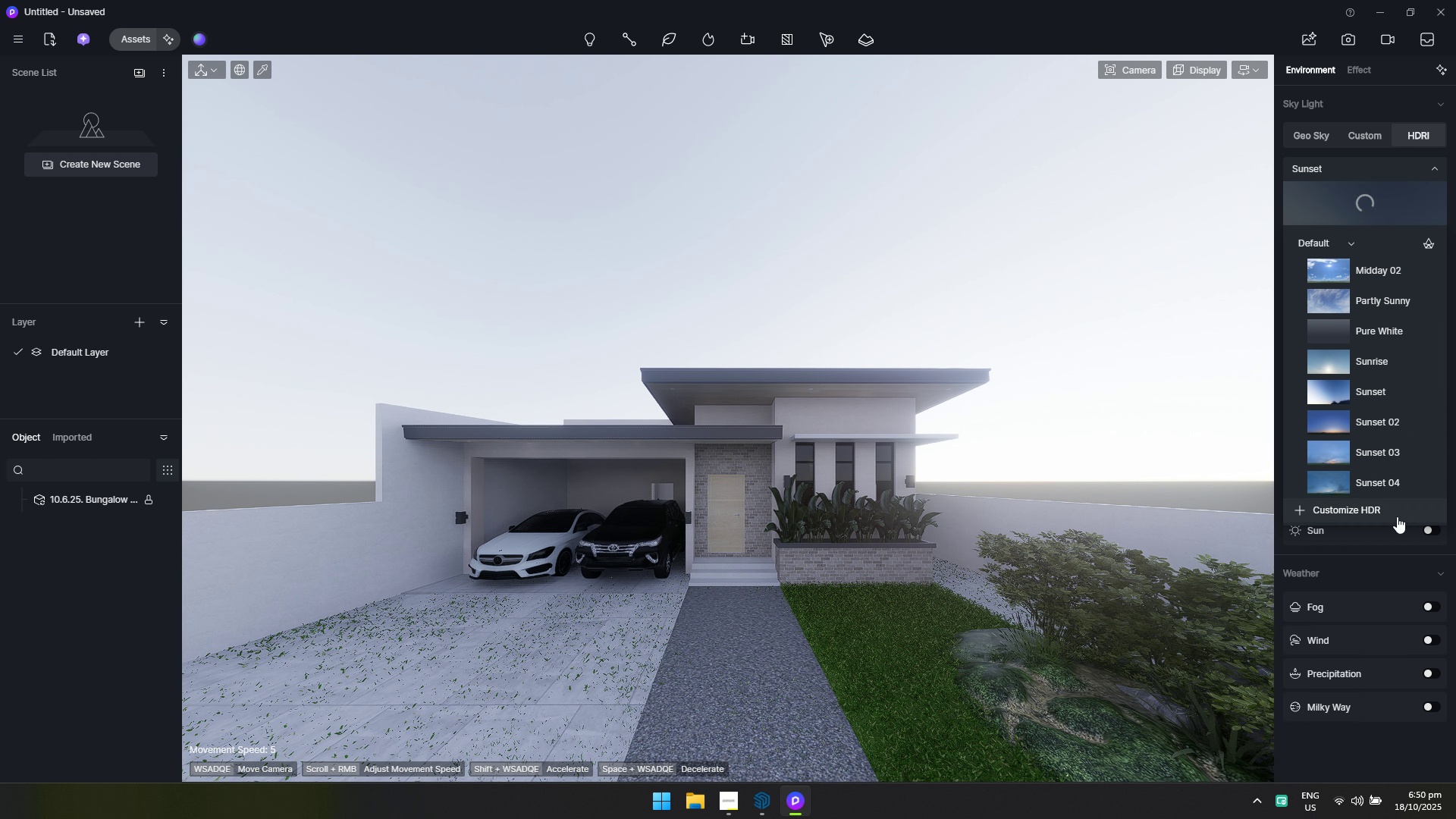 
left_click([1435, 530])
 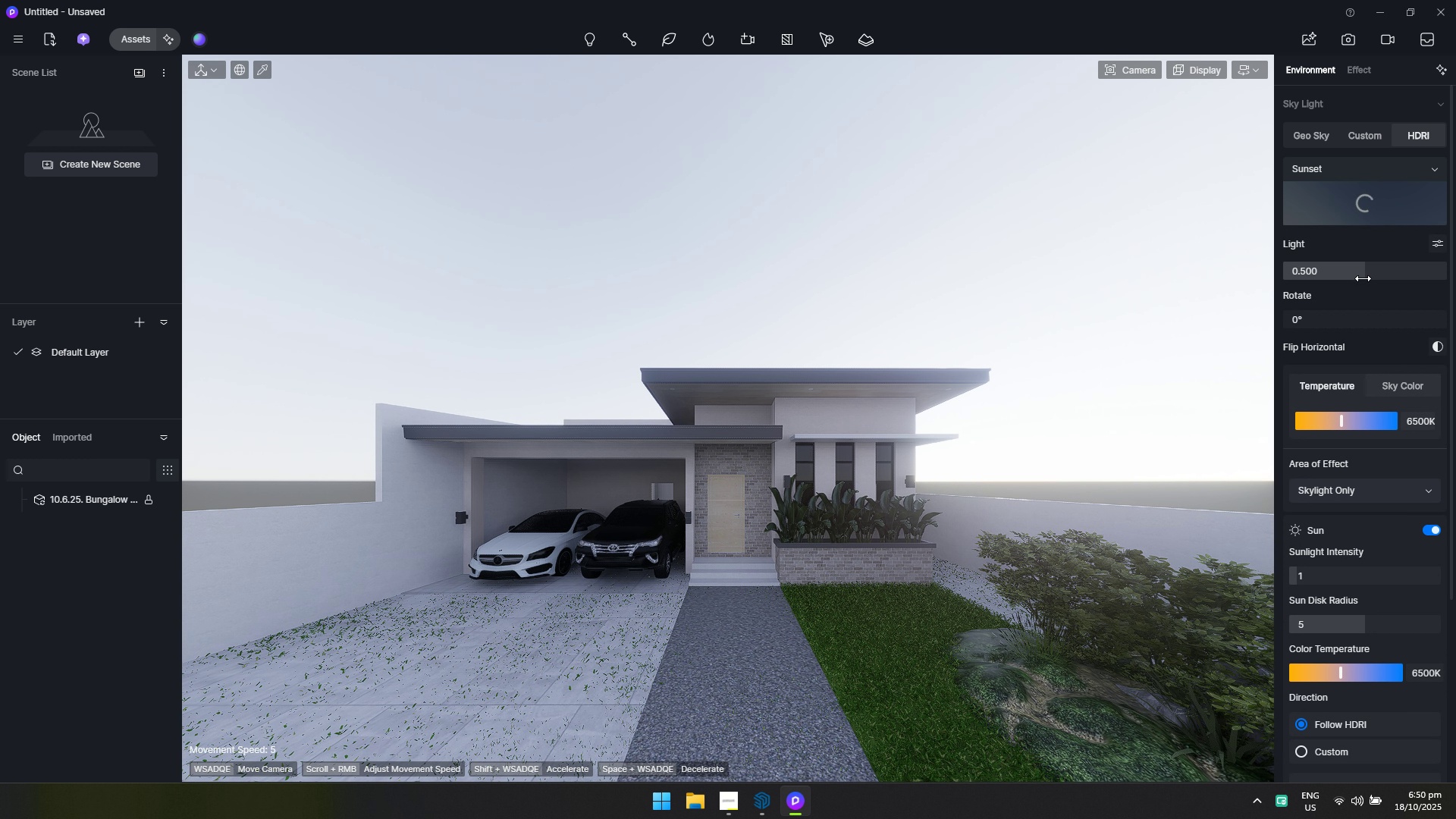 
left_click_drag(start_coordinate=[1363, 278], to_coordinate=[1370, 275])
 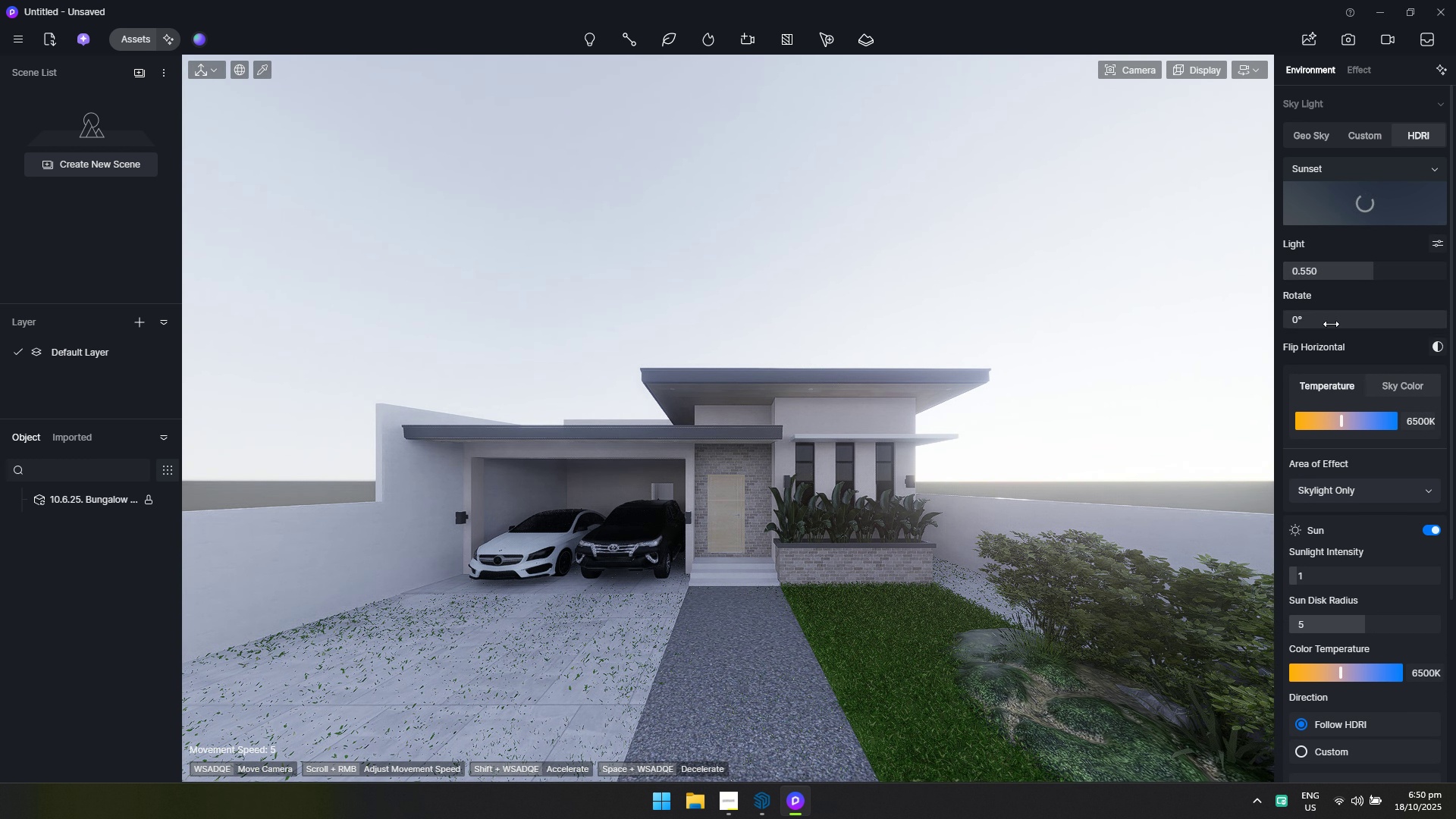 
left_click_drag(start_coordinate=[1326, 322], to_coordinate=[1436, 325])
 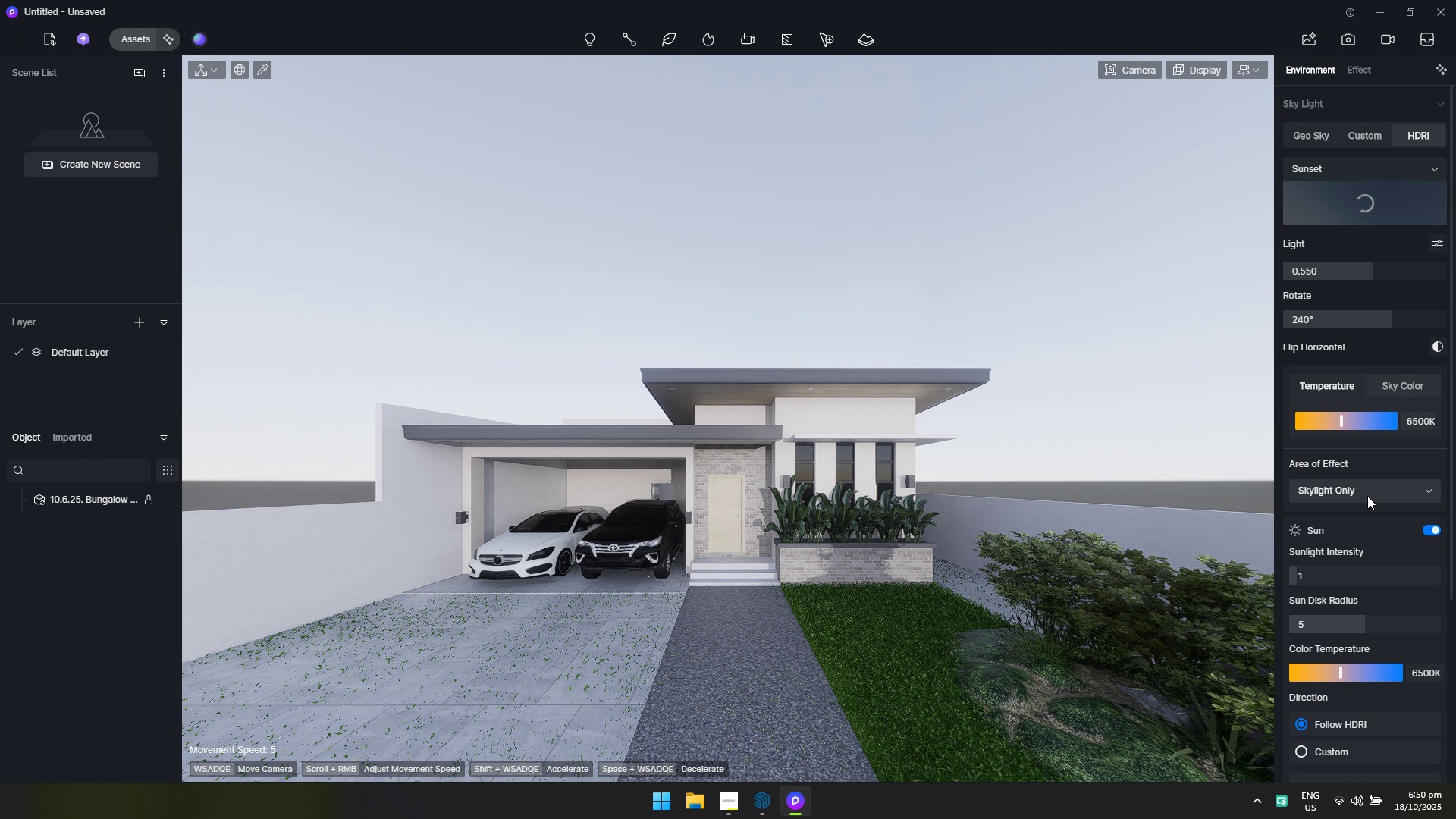 
left_click([1368, 201])
 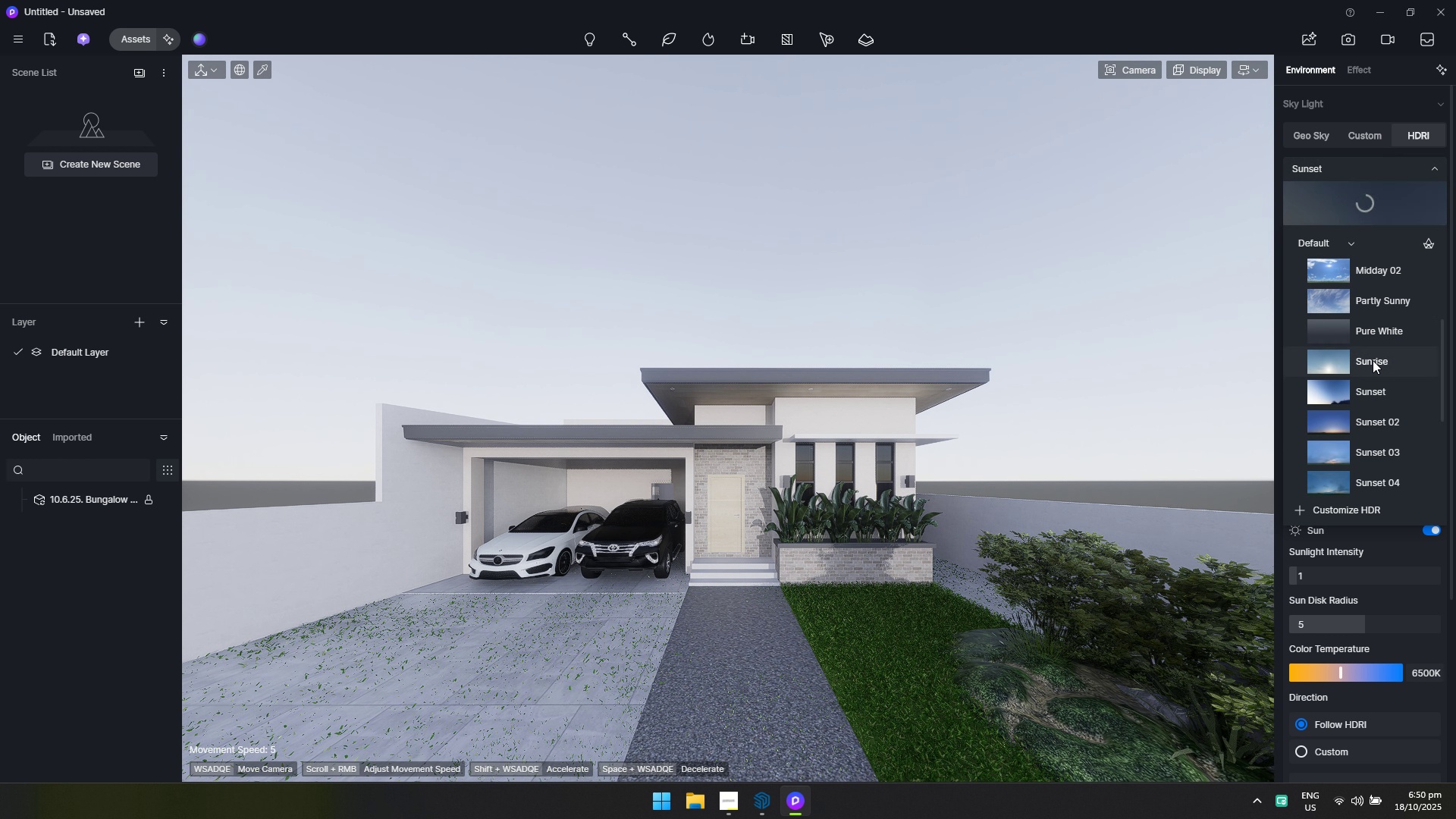 
scroll: coordinate [1368, 383], scroll_direction: down, amount: 1.0
 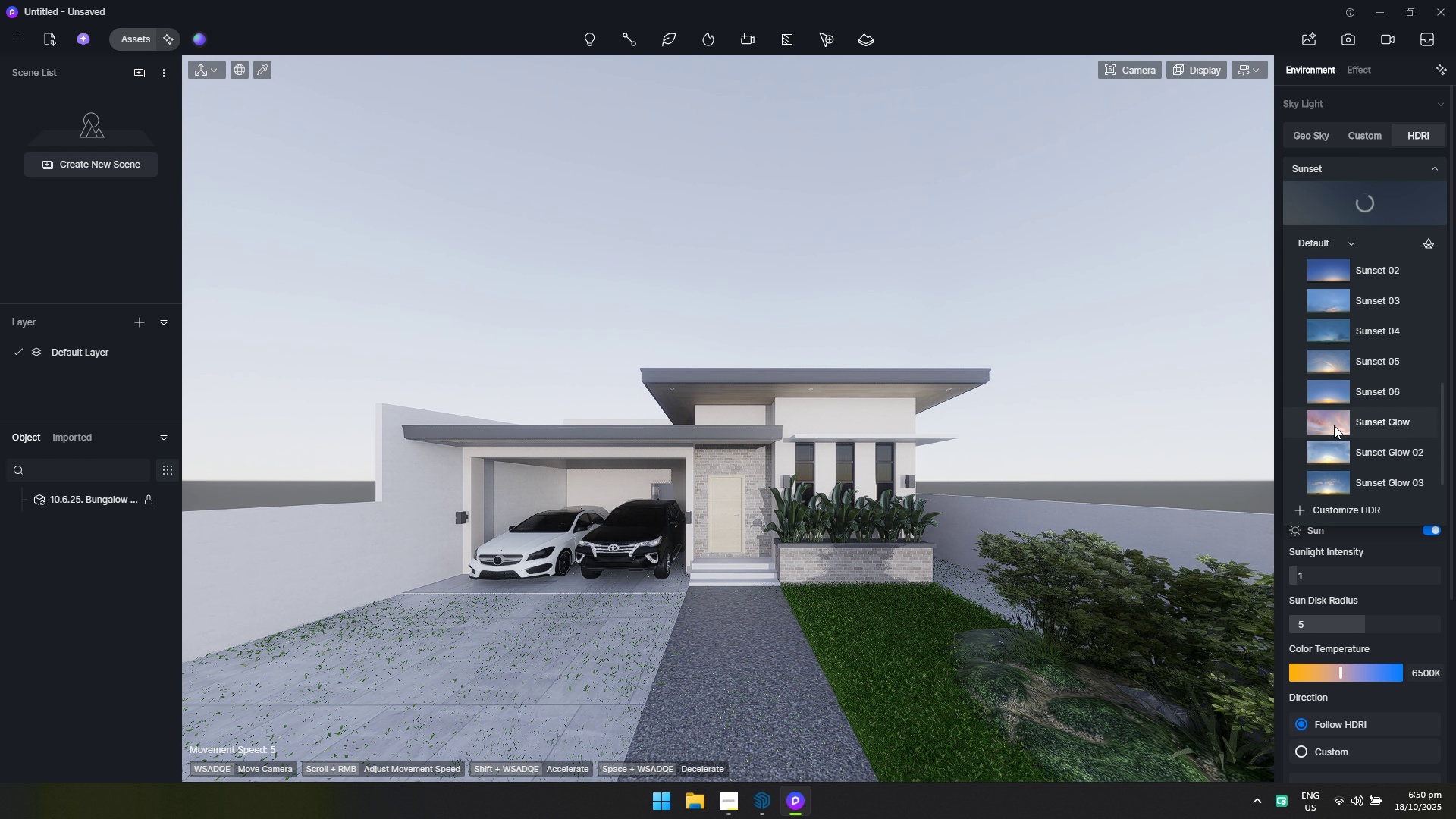 
left_click([1334, 425])
 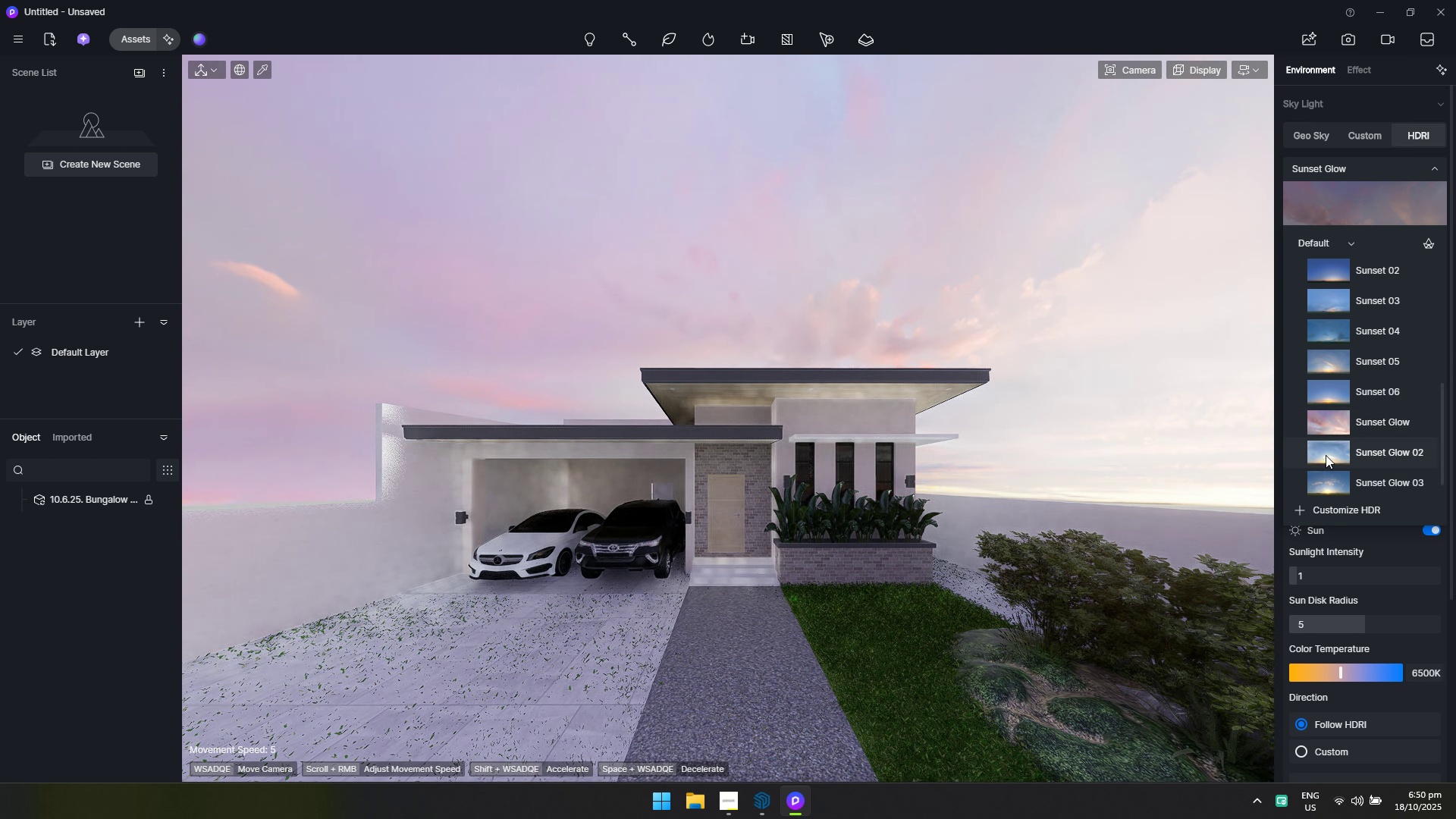 
left_click([1326, 455])
 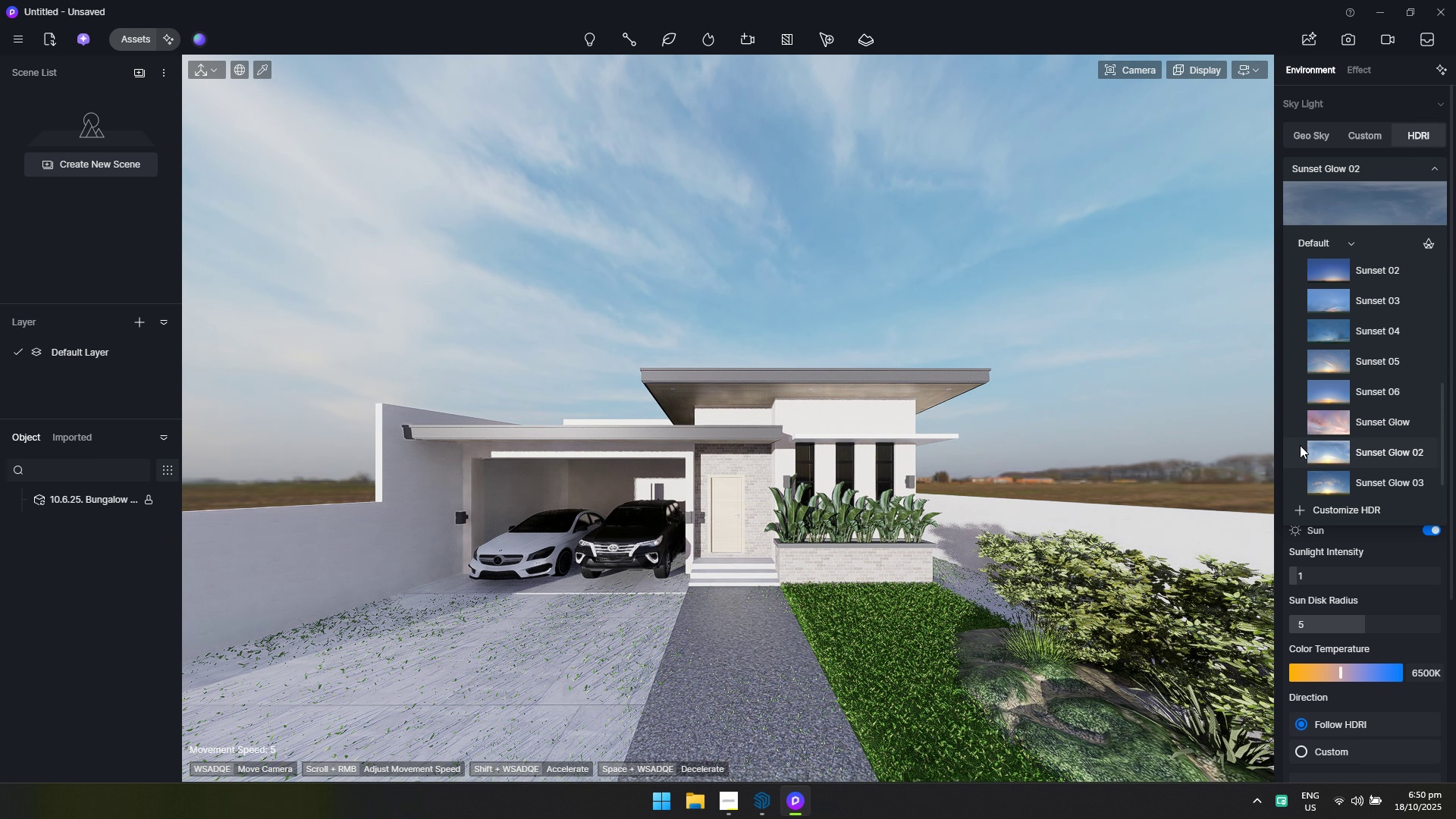 
type(ad)
 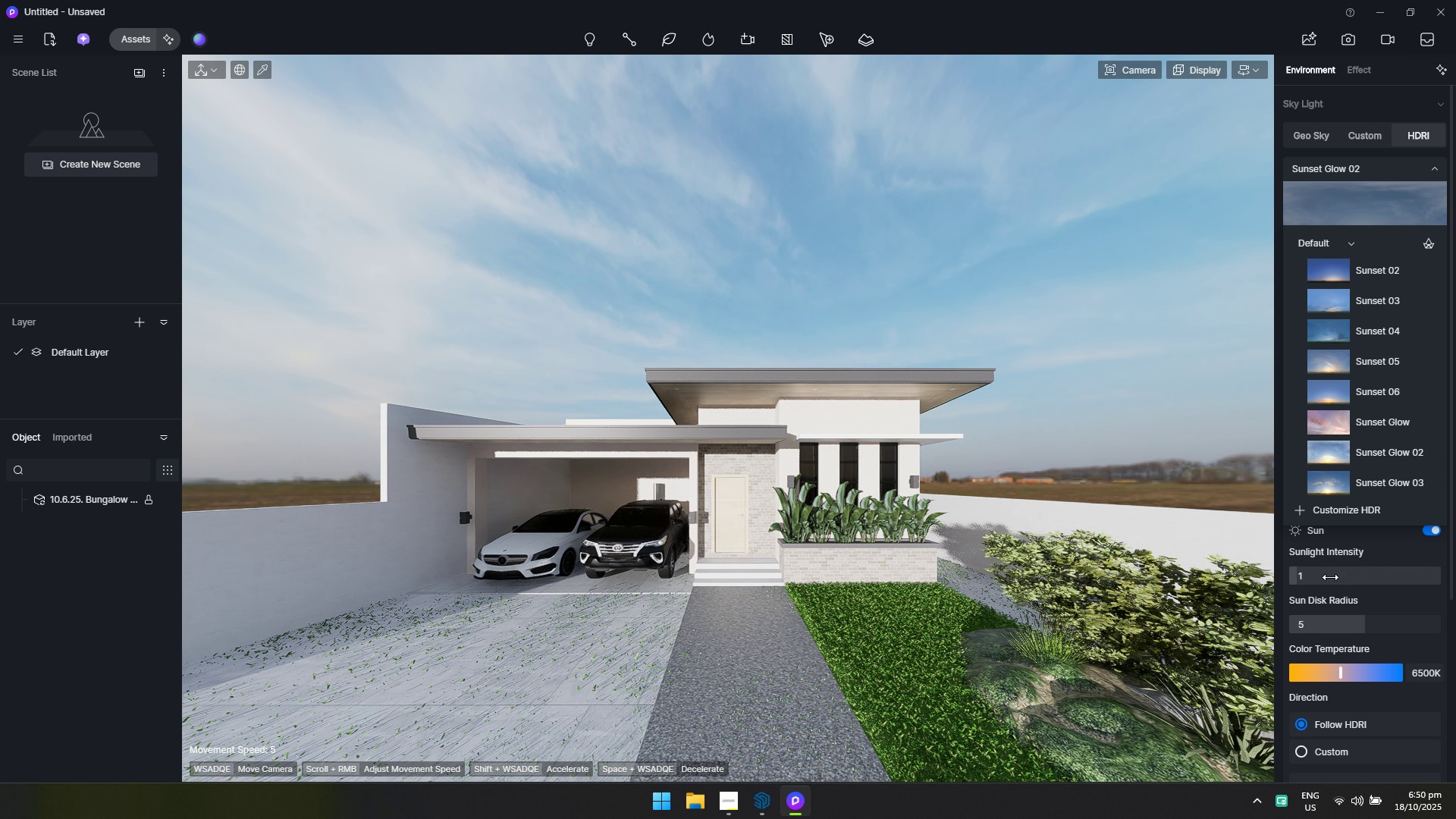 
left_click_drag(start_coordinate=[1307, 572], to_coordinate=[1303, 577])
 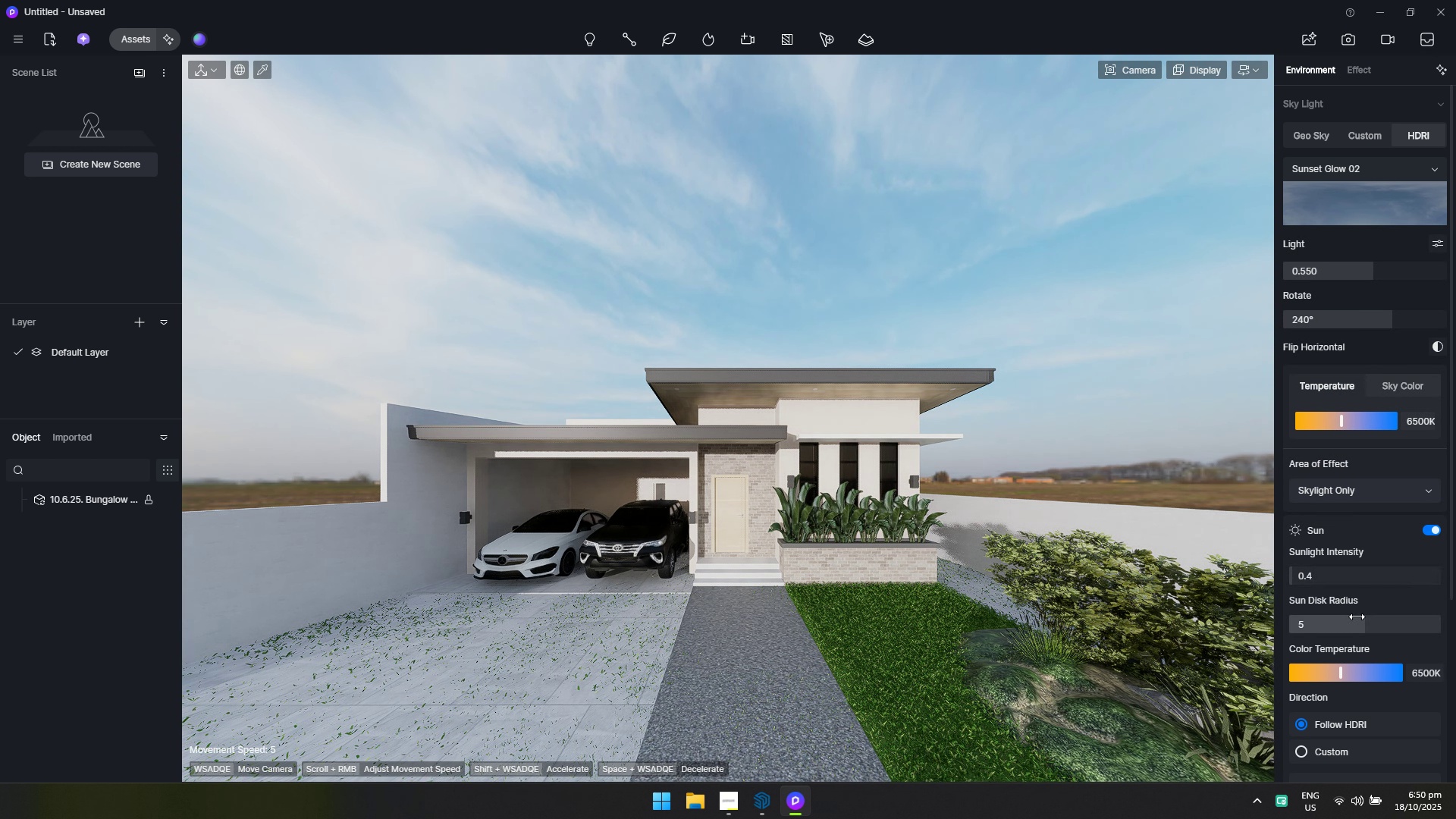 
scroll: coordinate [1357, 620], scroll_direction: down, amount: 1.0
 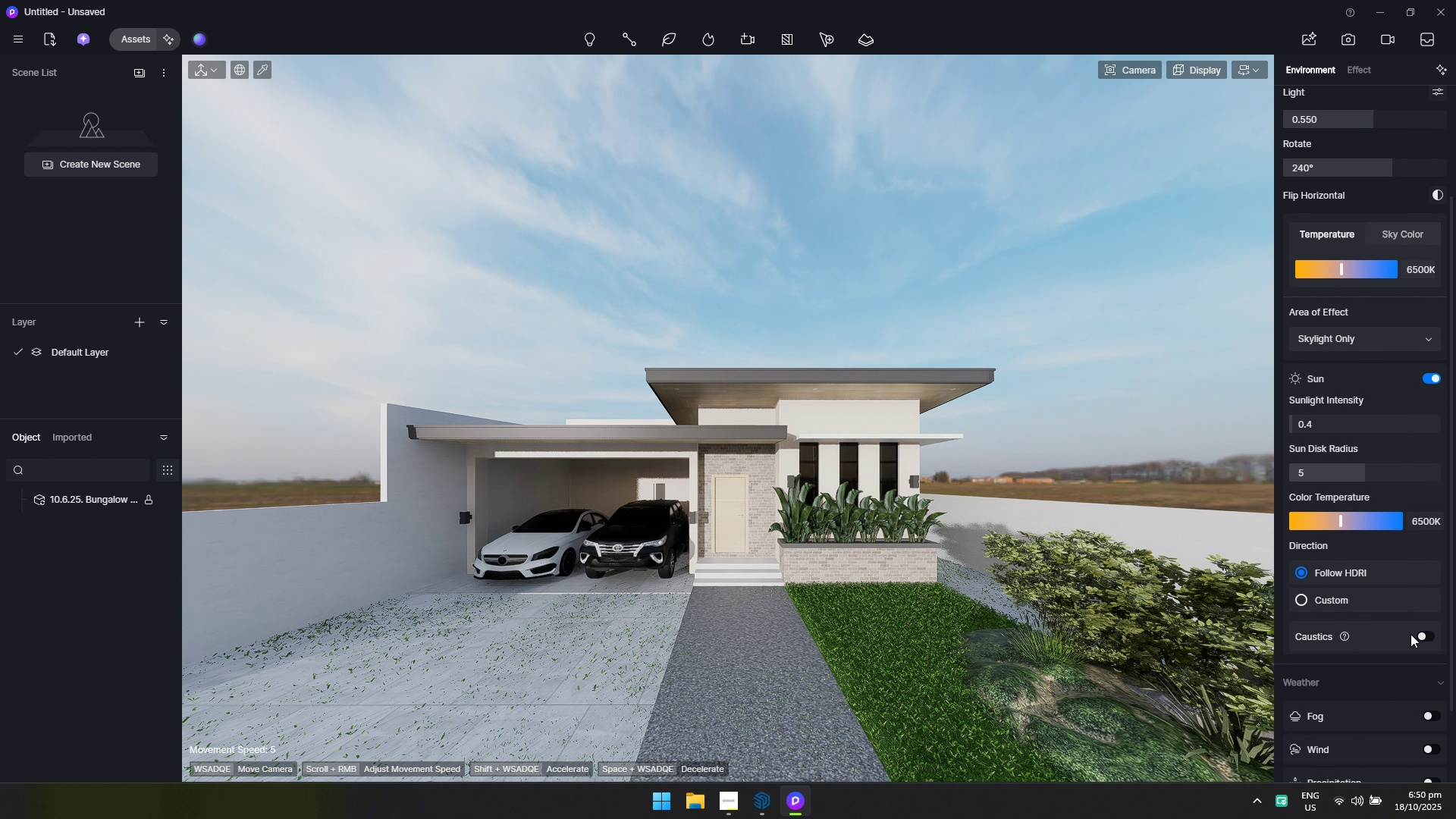 
left_click([1423, 633])
 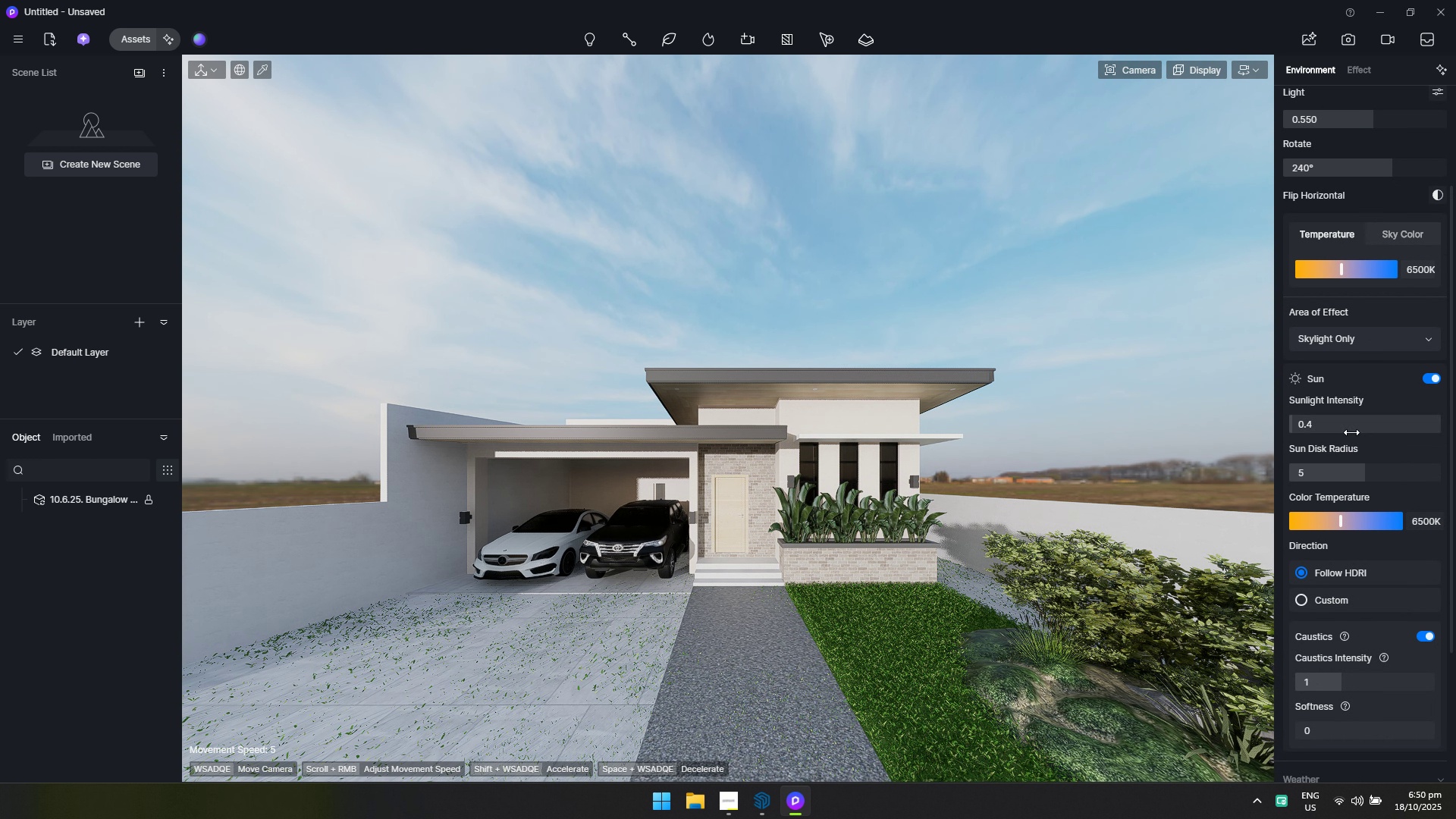 
scroll: coordinate [1359, 454], scroll_direction: down, amount: 1.0
 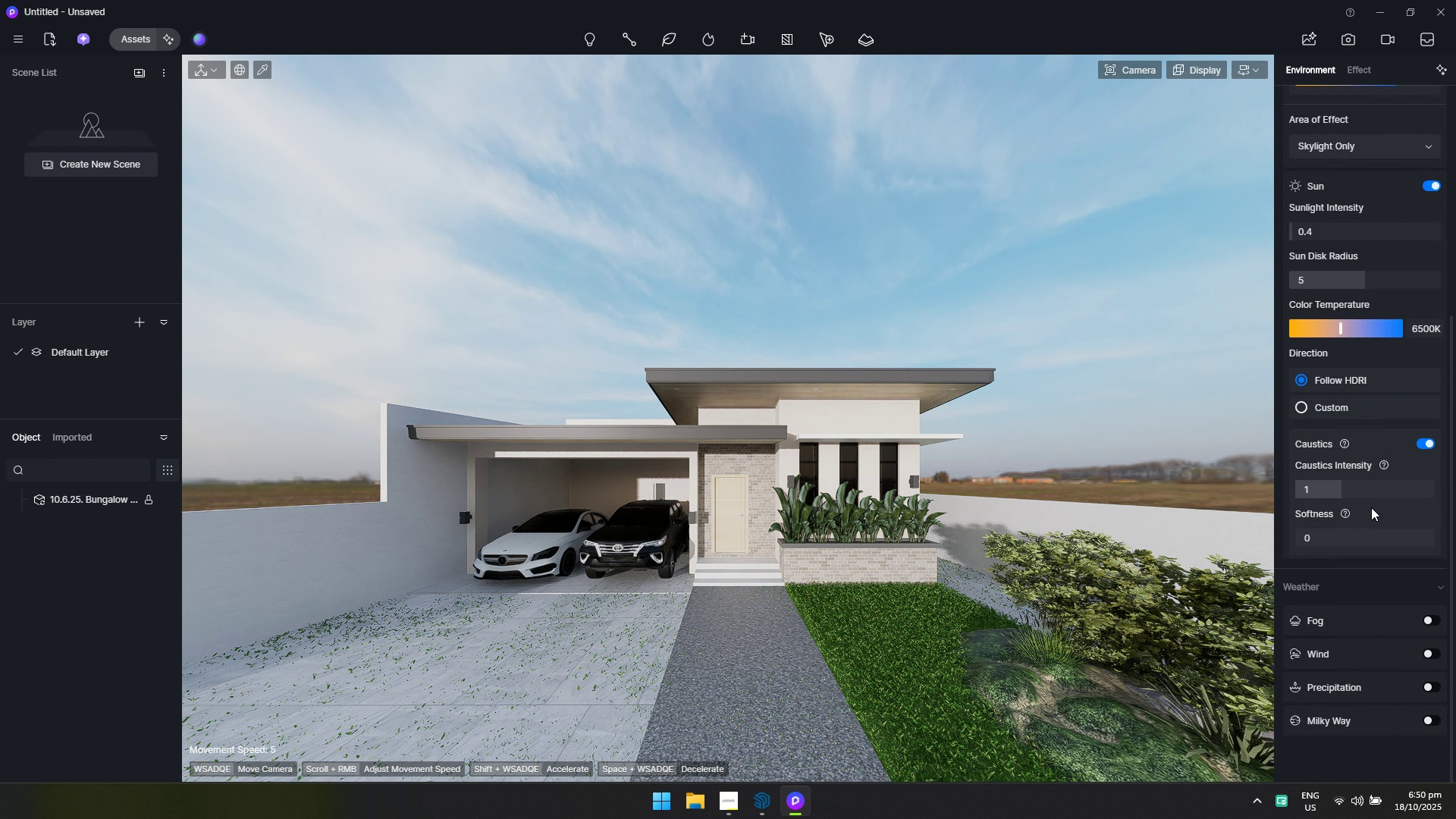 
scroll: coordinate [1376, 517], scroll_direction: up, amount: 3.0
 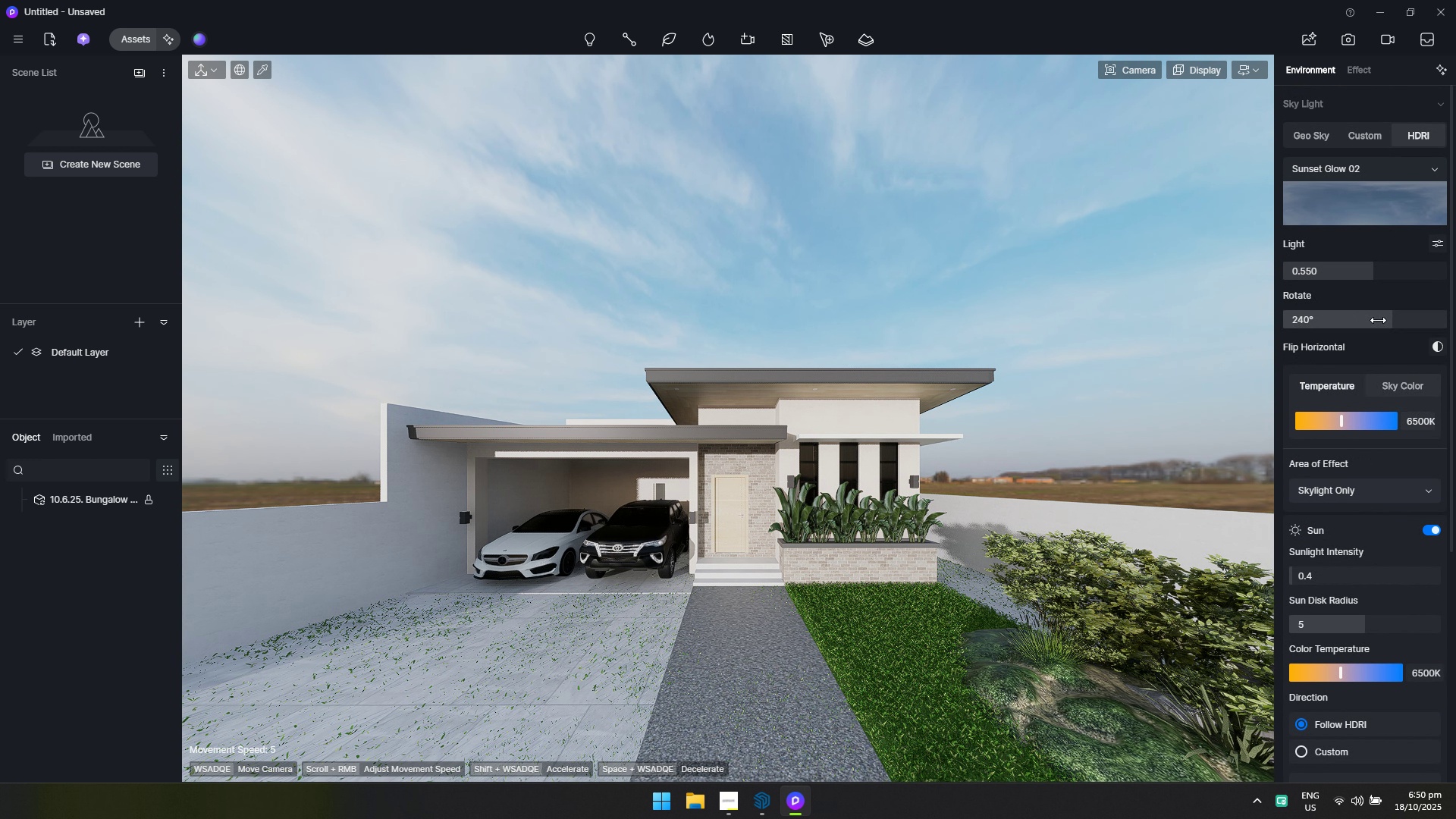 
left_click_drag(start_coordinate=[1379, 320], to_coordinate=[1399, 328])
 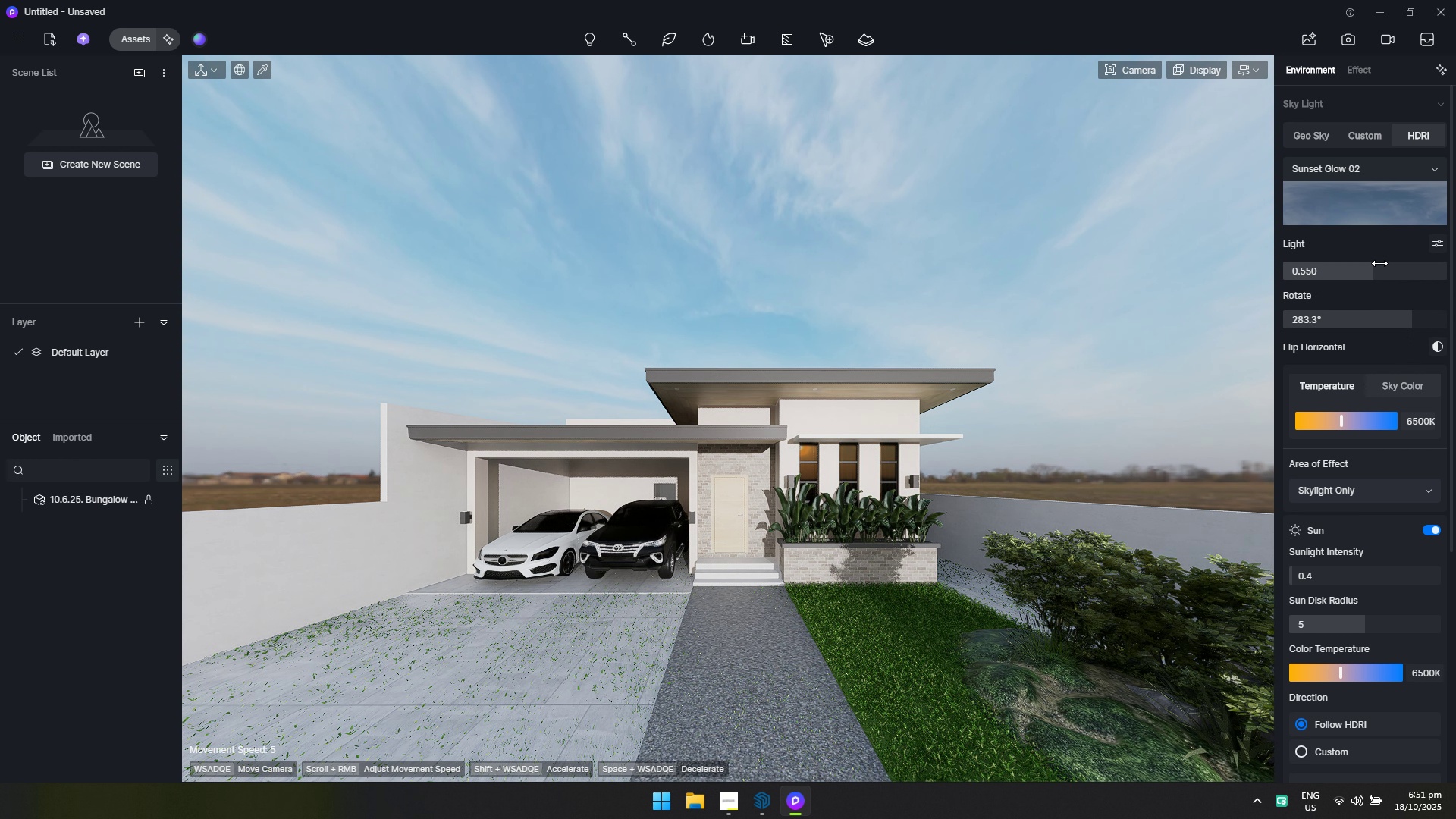 
left_click_drag(start_coordinate=[1379, 268], to_coordinate=[1368, 279])
 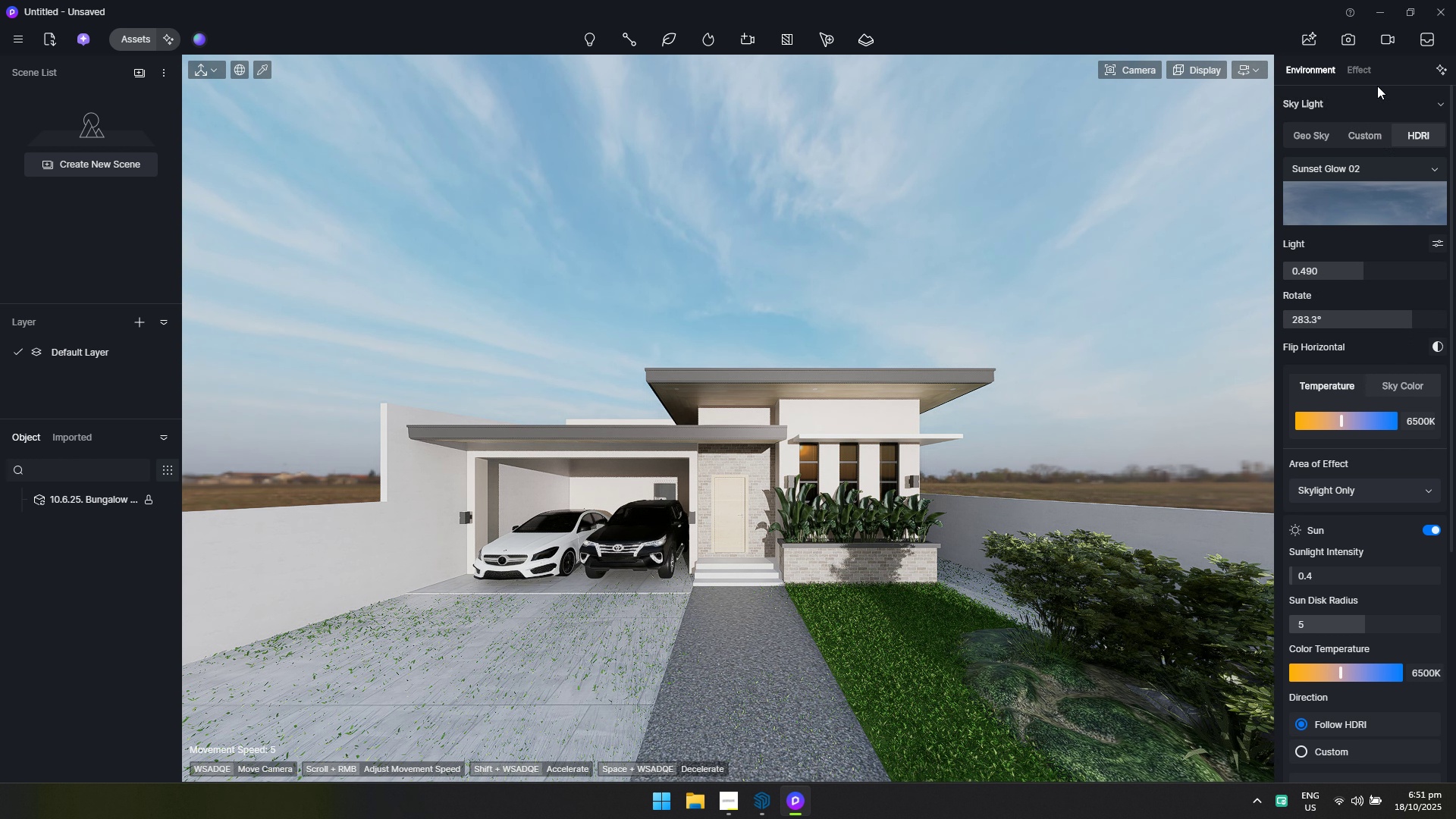 
left_click([1364, 71])
 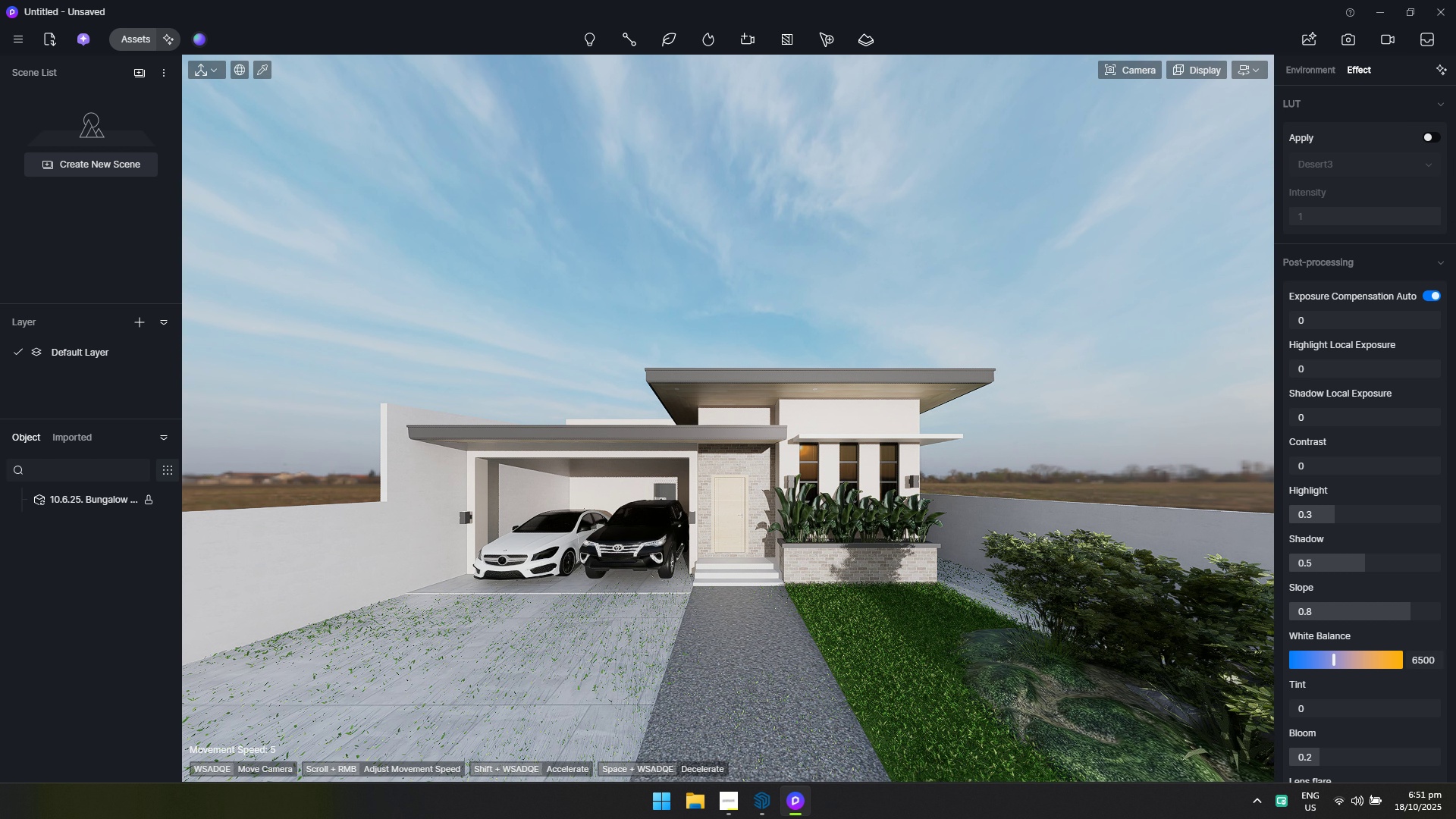 
type(q da)
 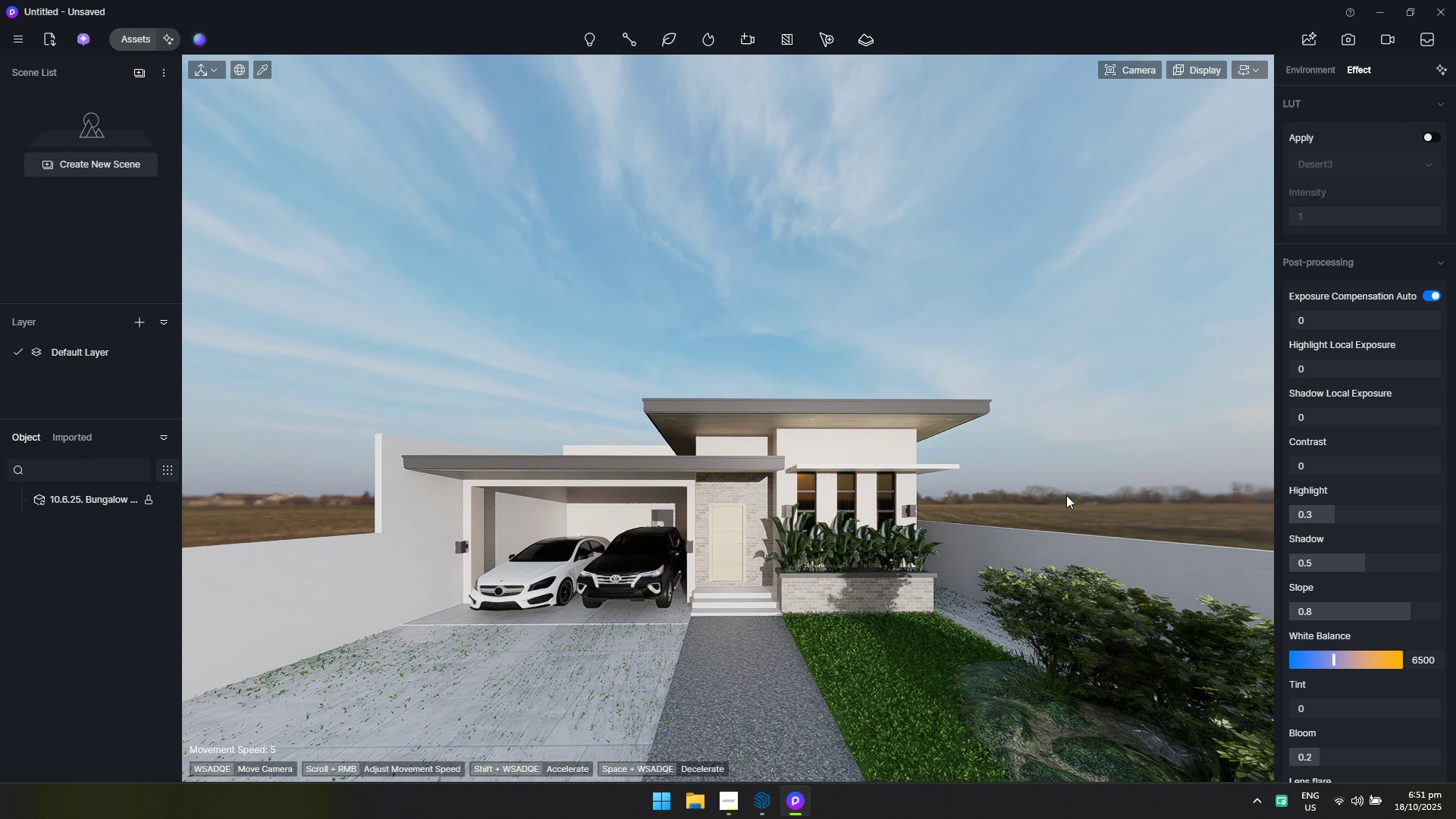 
left_click([838, 661])
 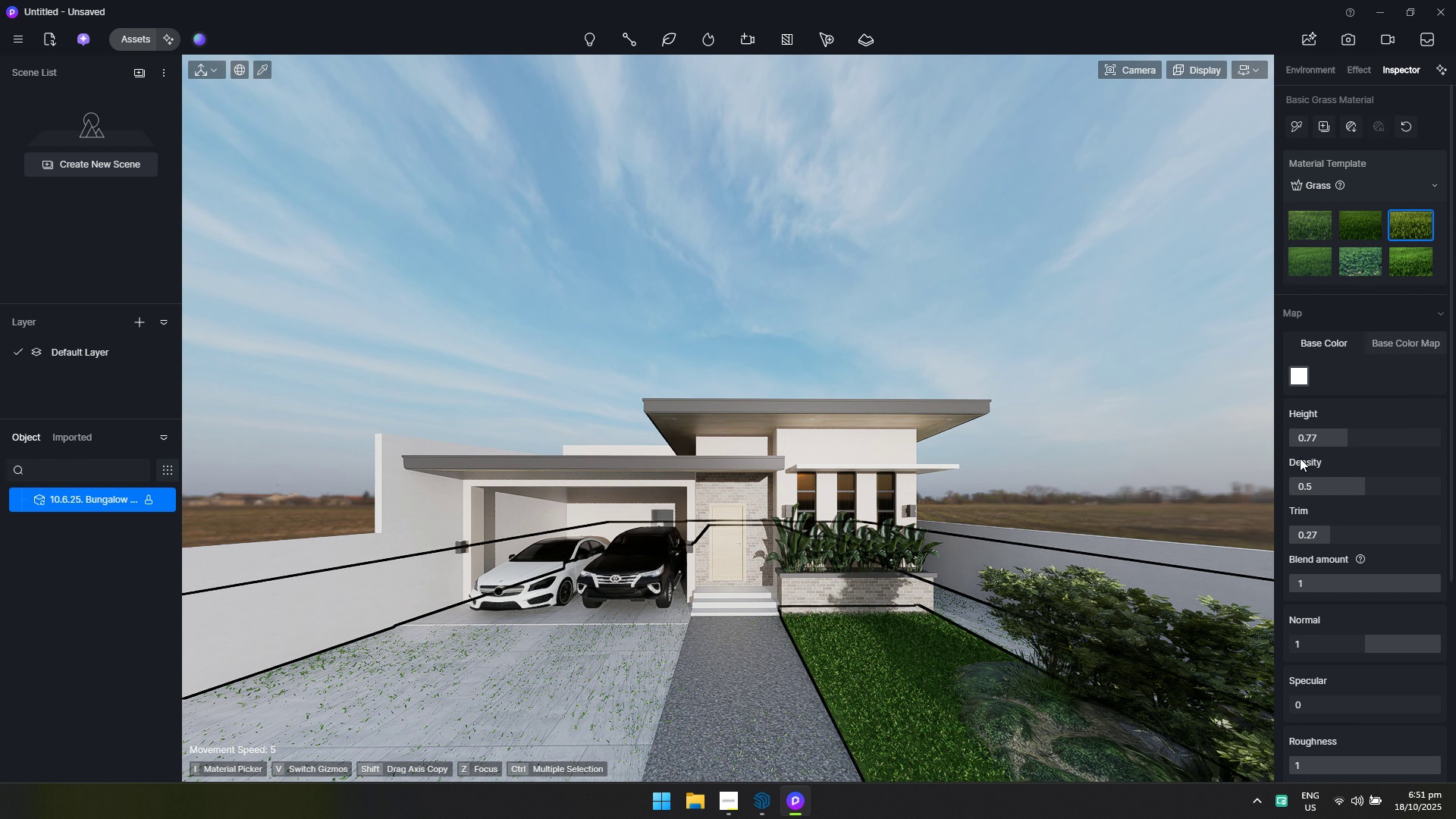 
left_click_drag(start_coordinate=[1336, 442], to_coordinate=[1314, 444])
 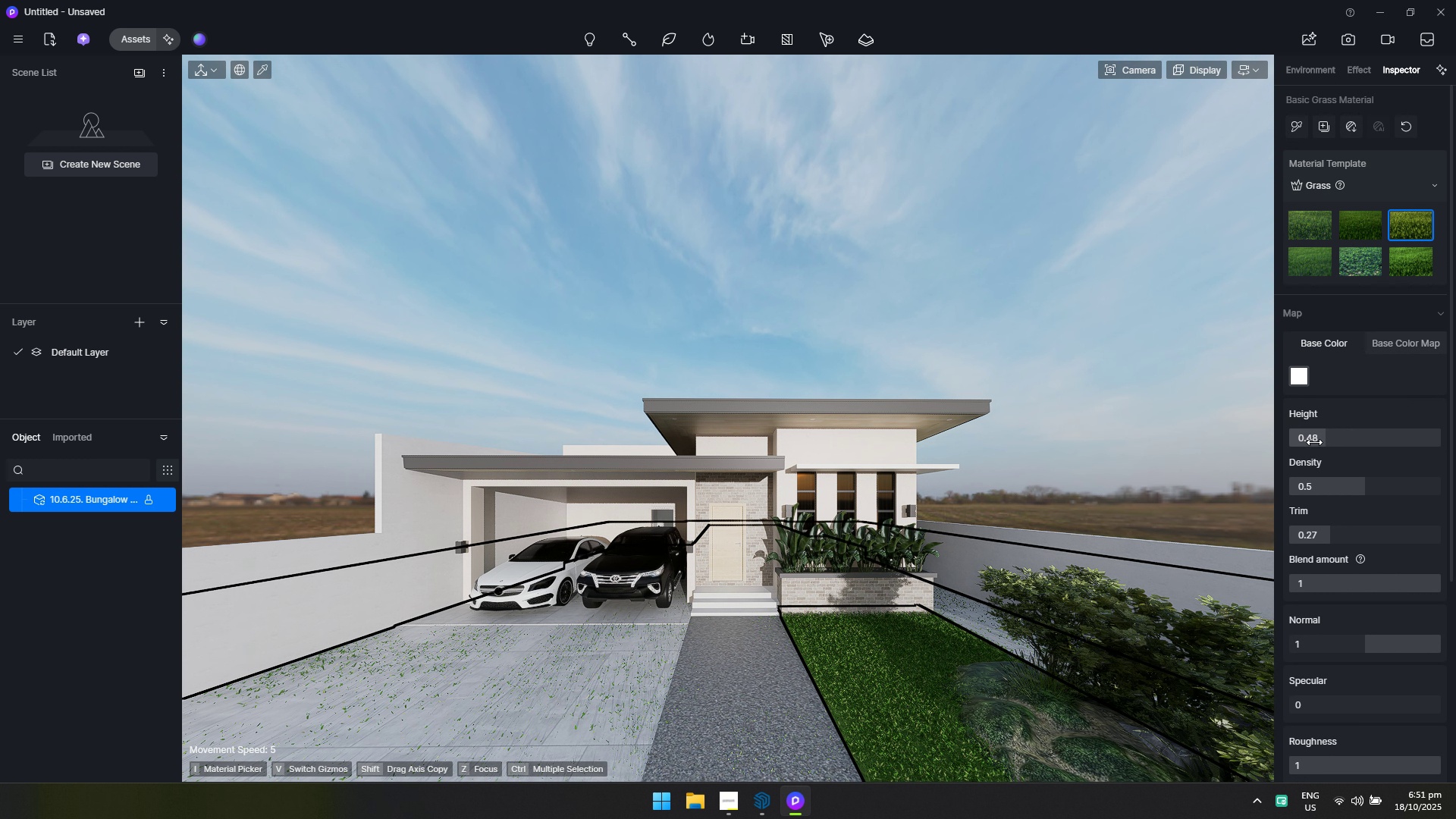 
left_click_drag(start_coordinate=[1316, 439], to_coordinate=[1296, 439])
 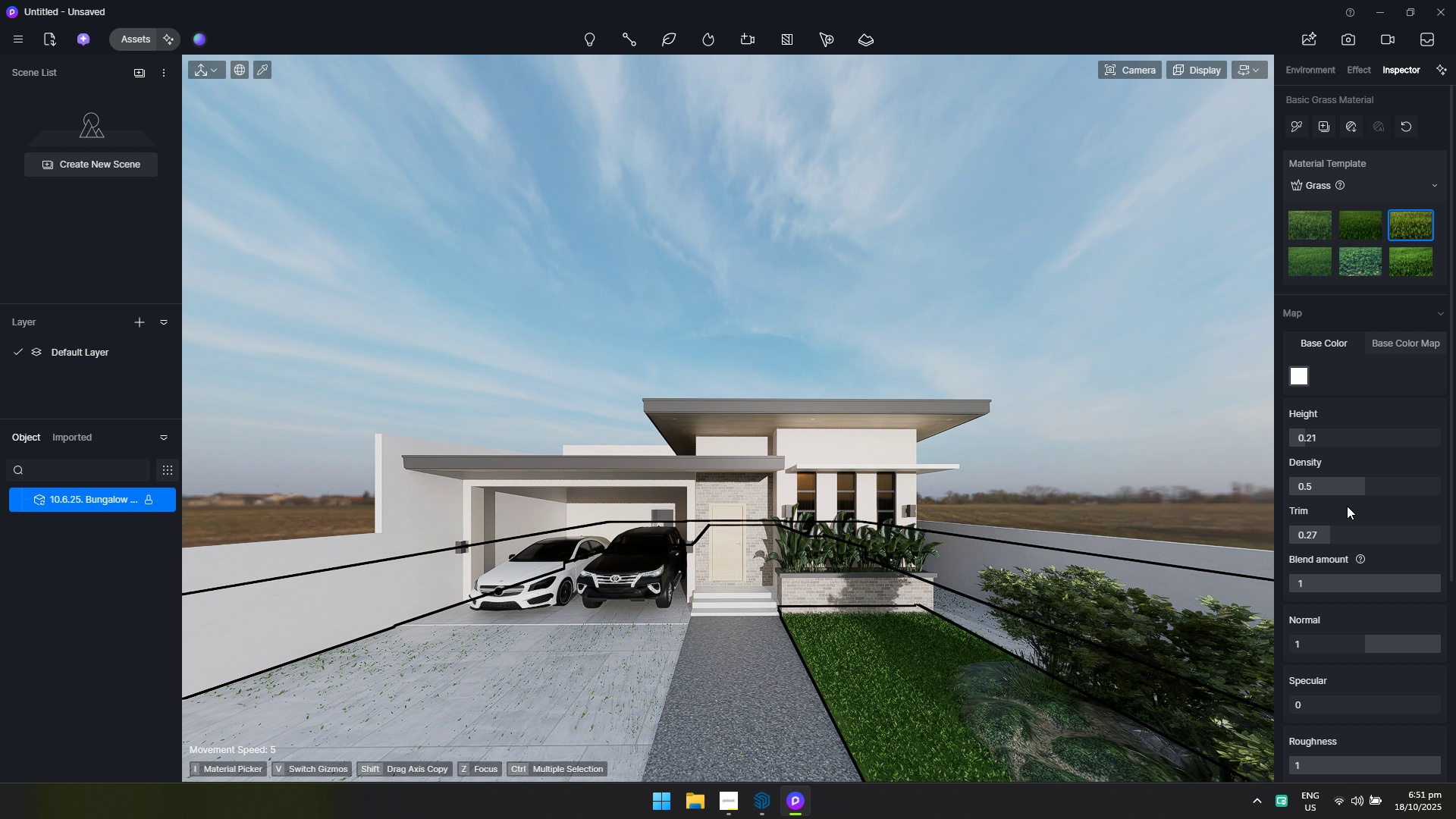 
left_click_drag(start_coordinate=[1338, 531], to_coordinate=[1323, 533])
 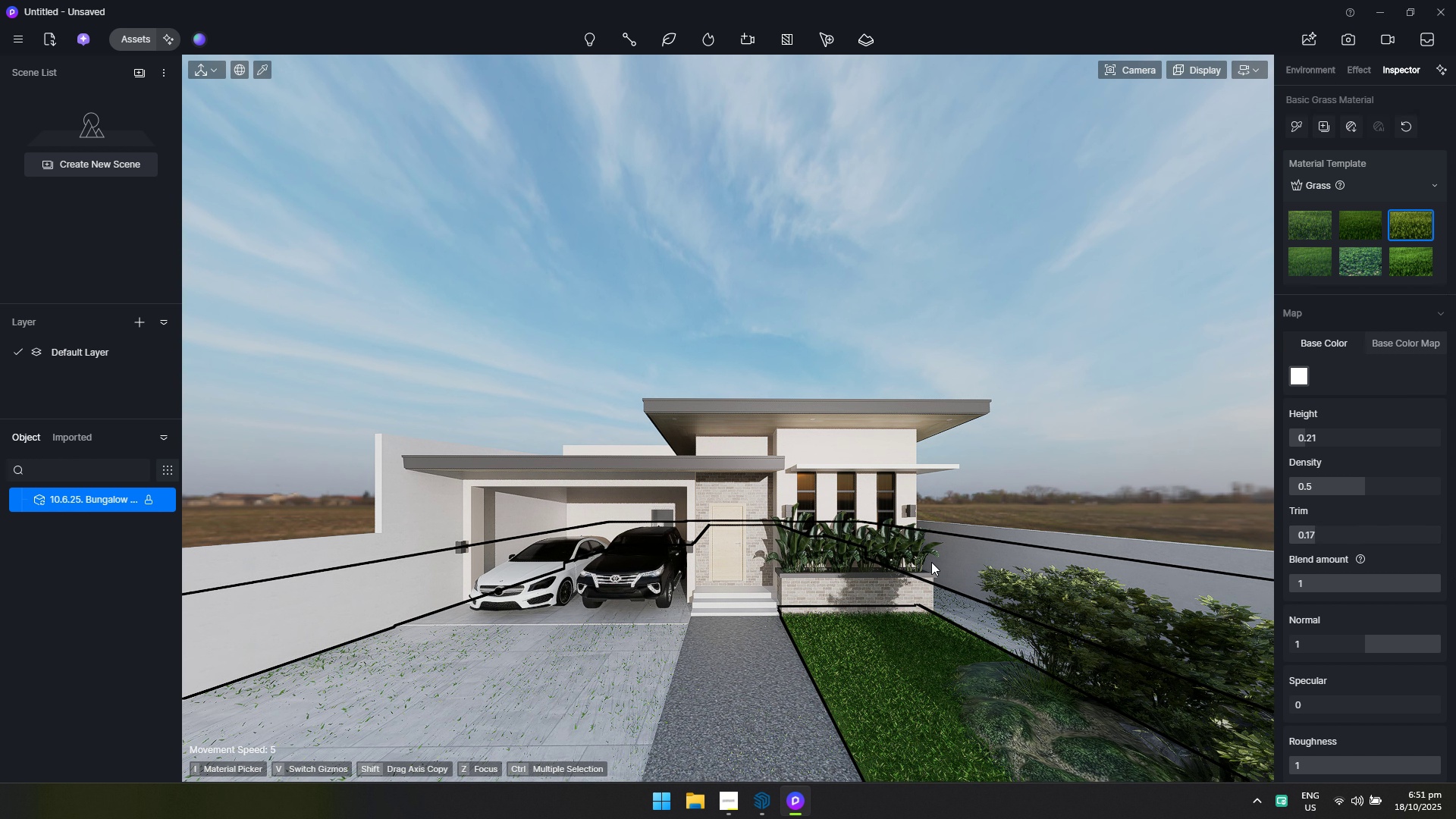 
hold_key(key=S, duration=0.75)
 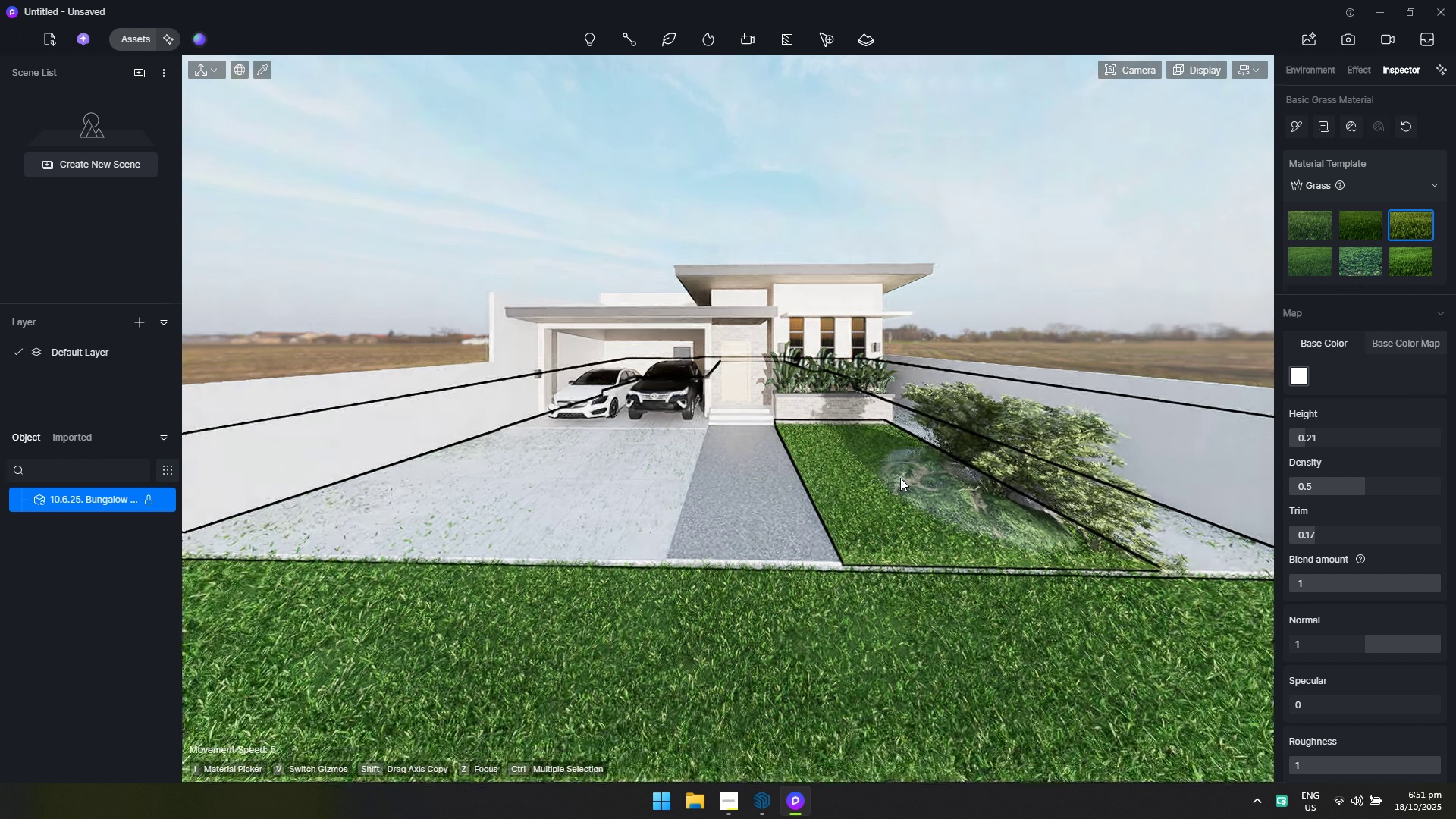 
hold_key(key=W, duration=0.49)
 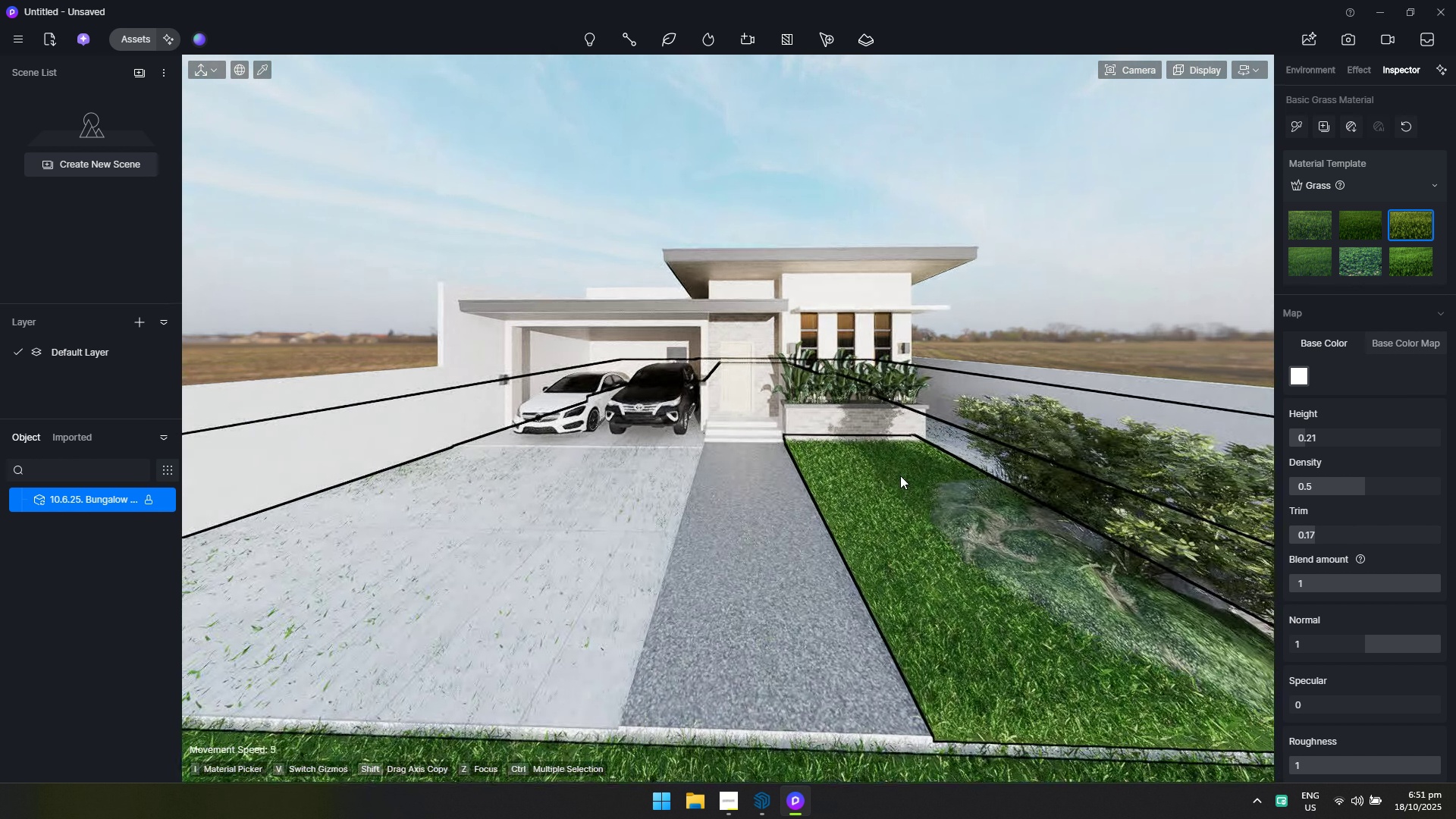 
key(Alt+Tab)
 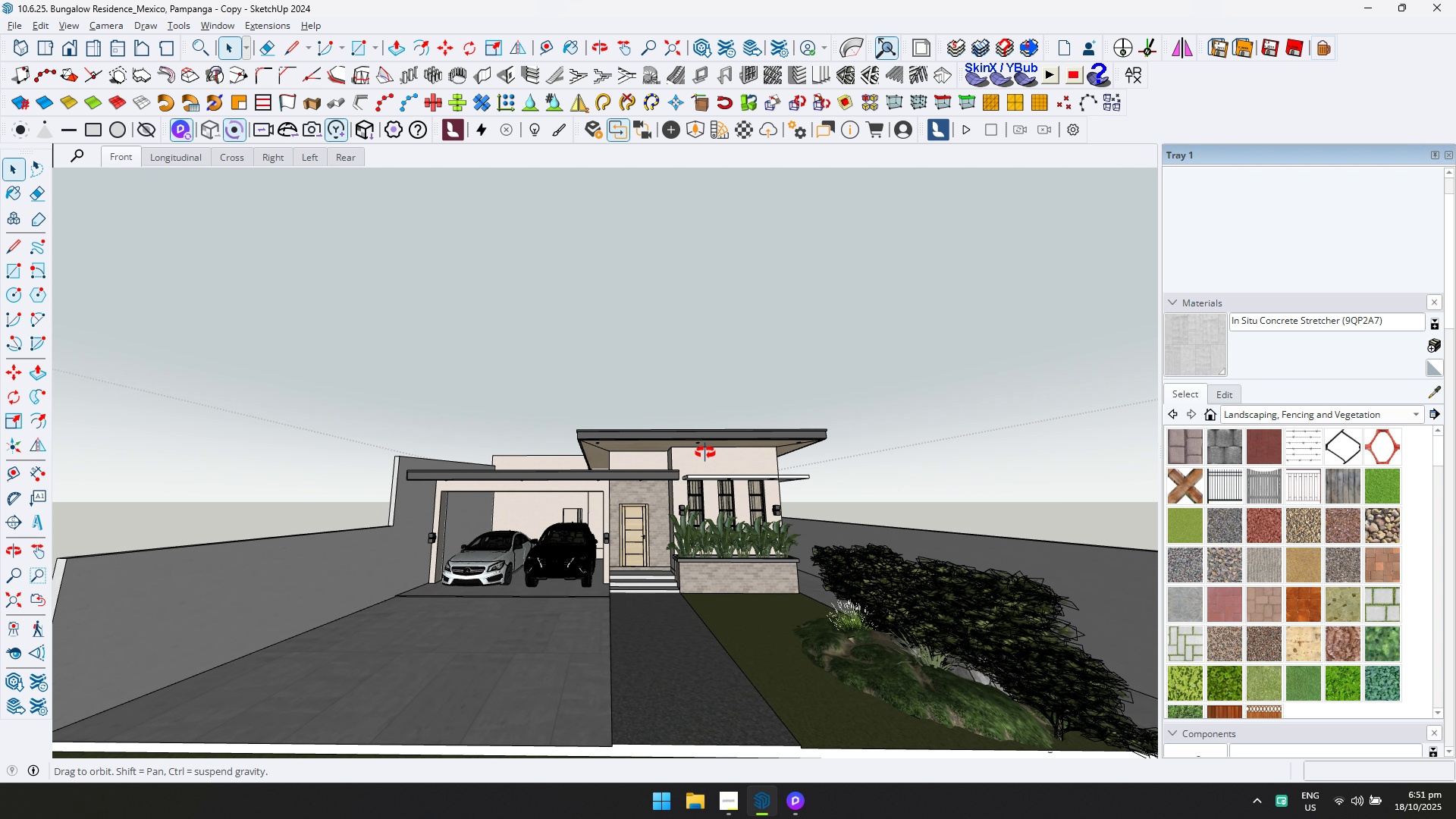 
key(Shift+ShiftLeft)
 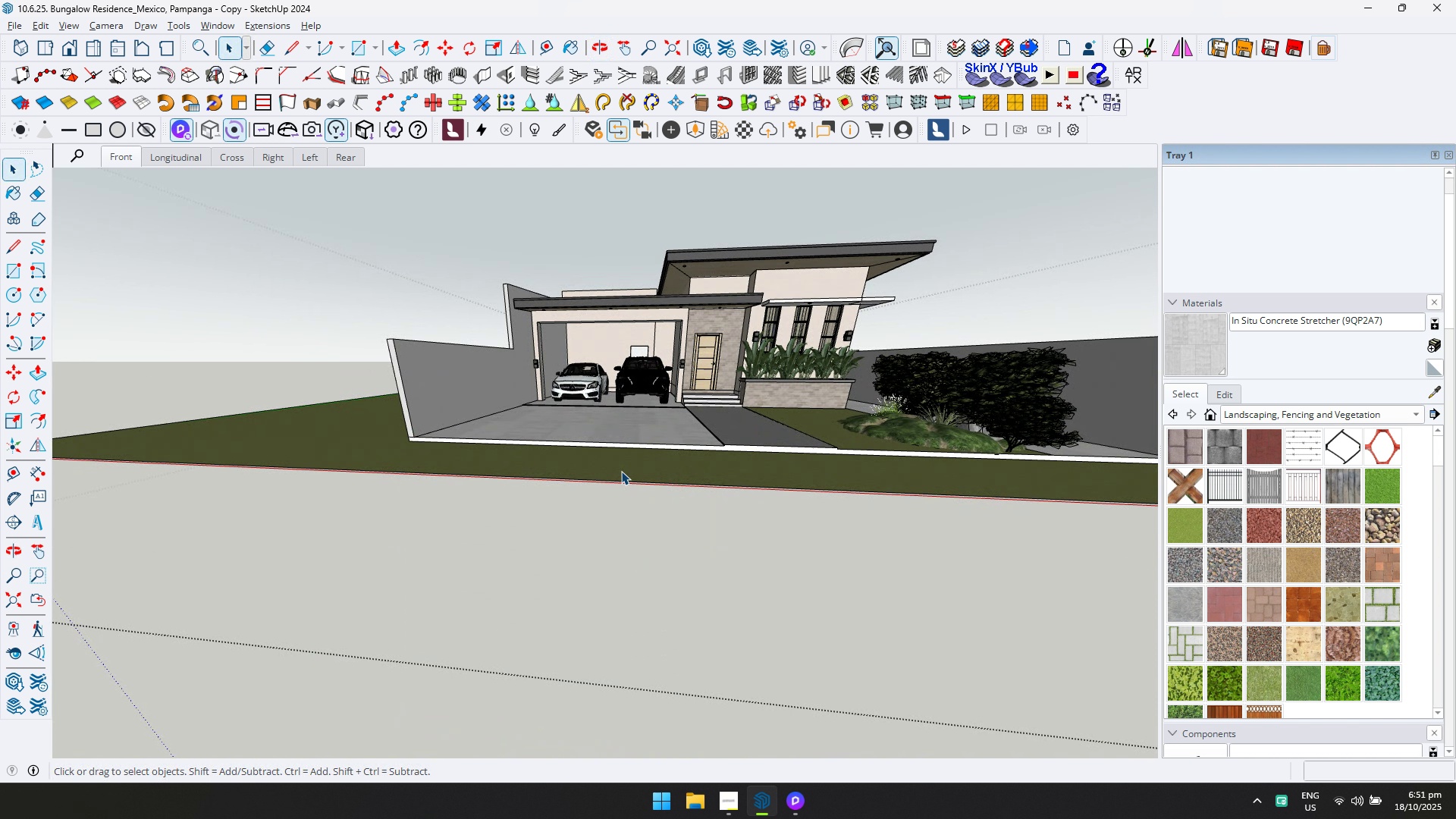 
double_click([621, 470])
 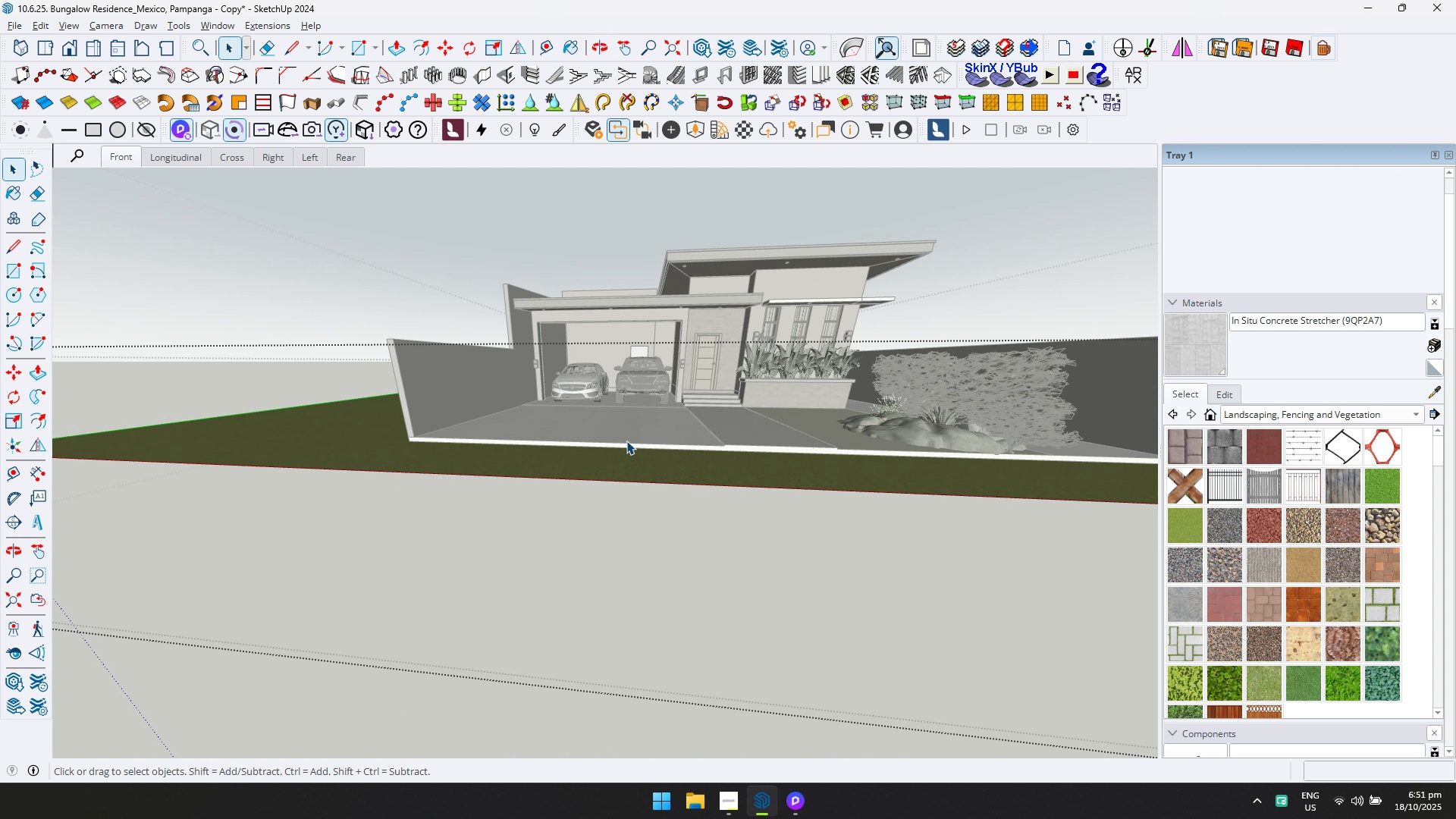 
type(dr)
 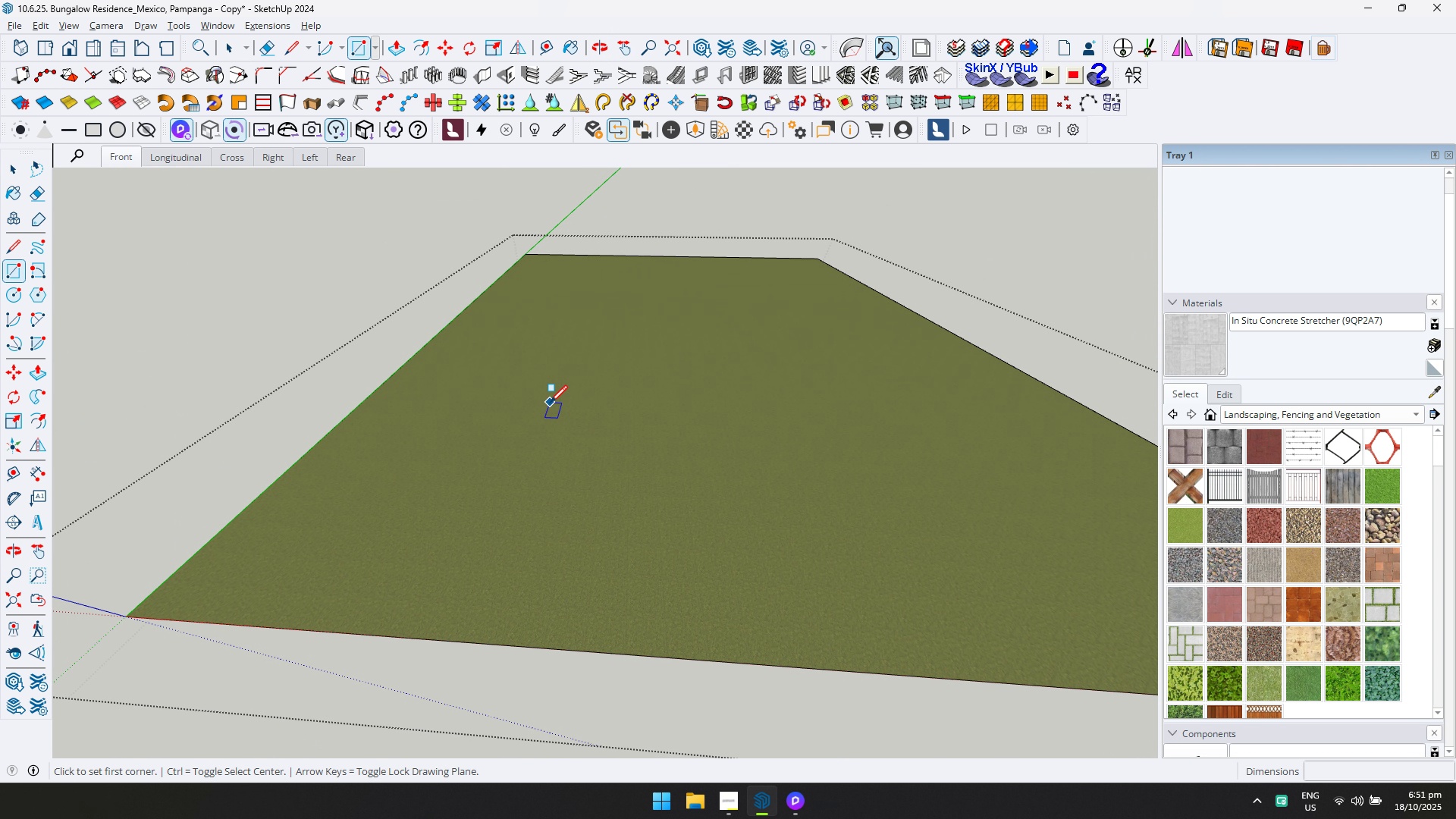 
left_click([550, 403])
 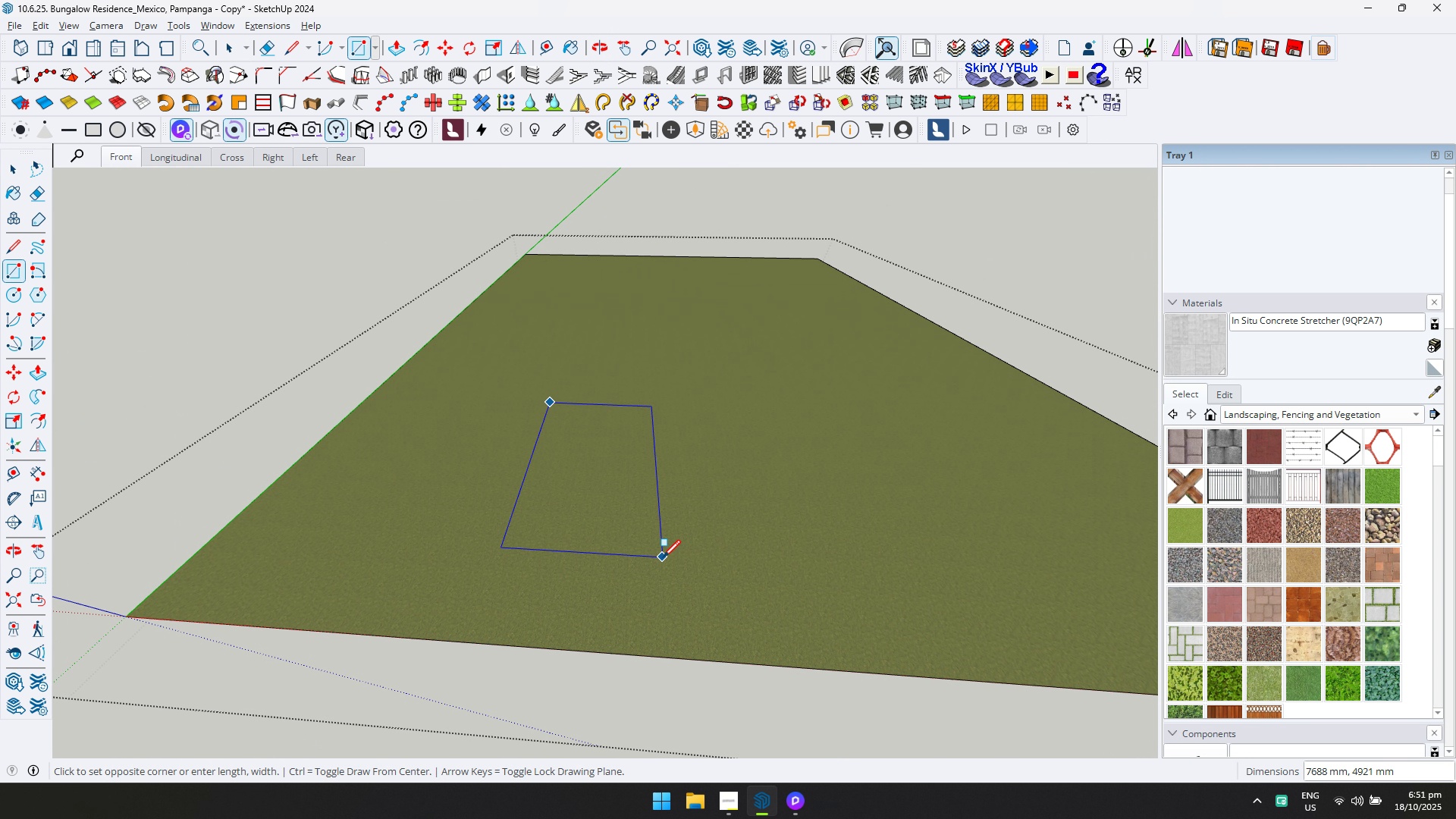 
key(D)
 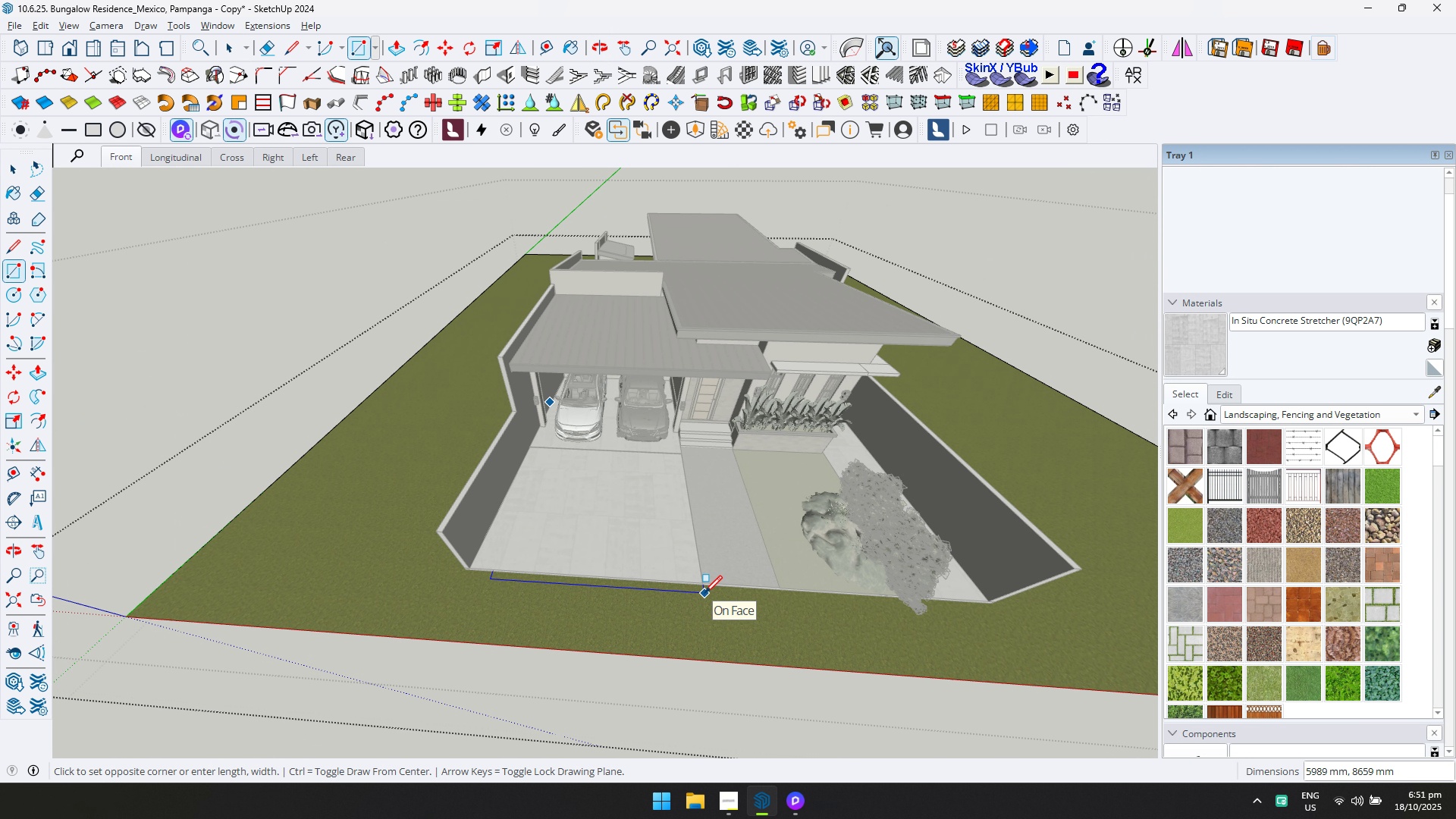 
left_click([704, 593])
 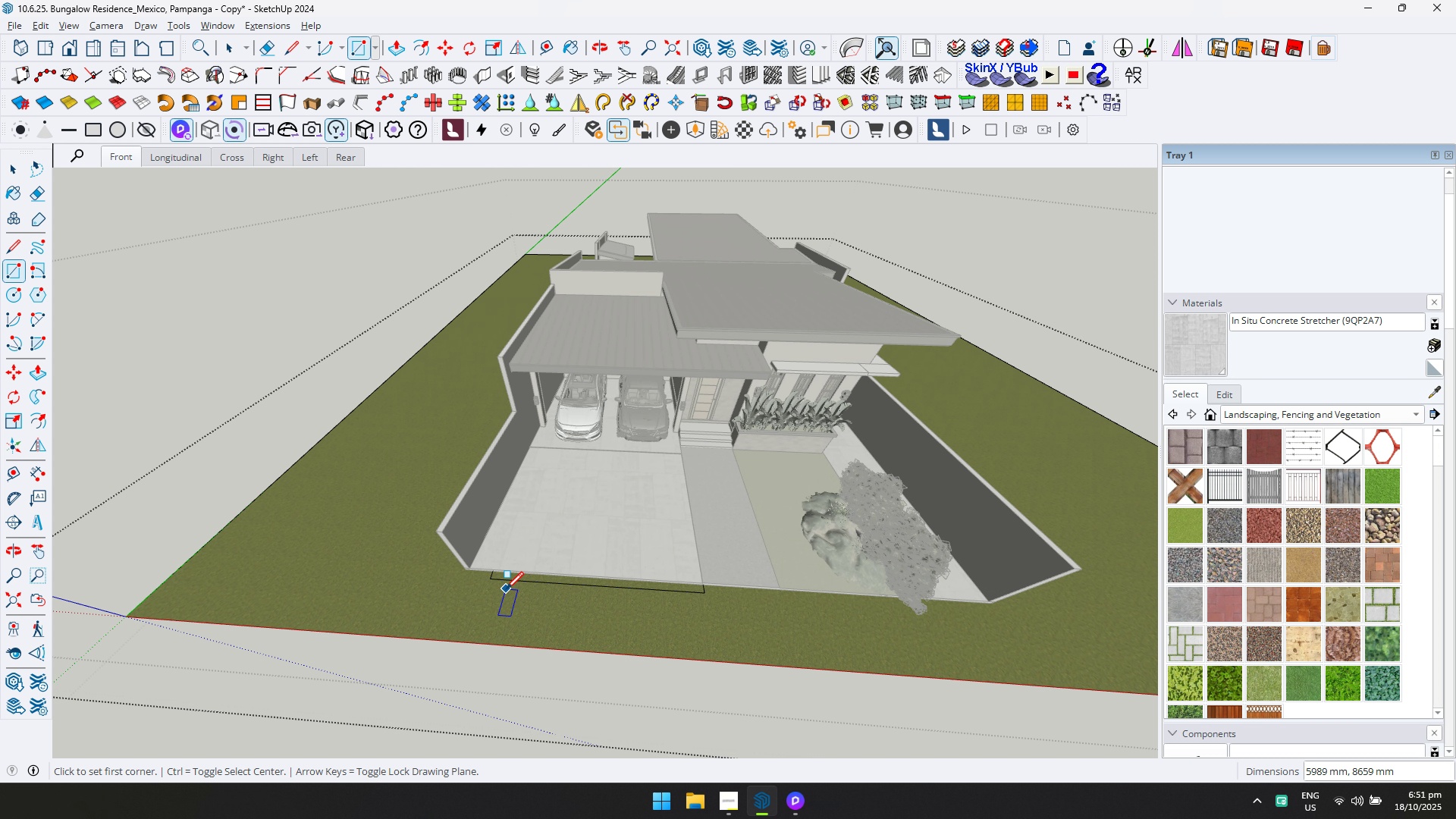 
left_click([492, 579])
 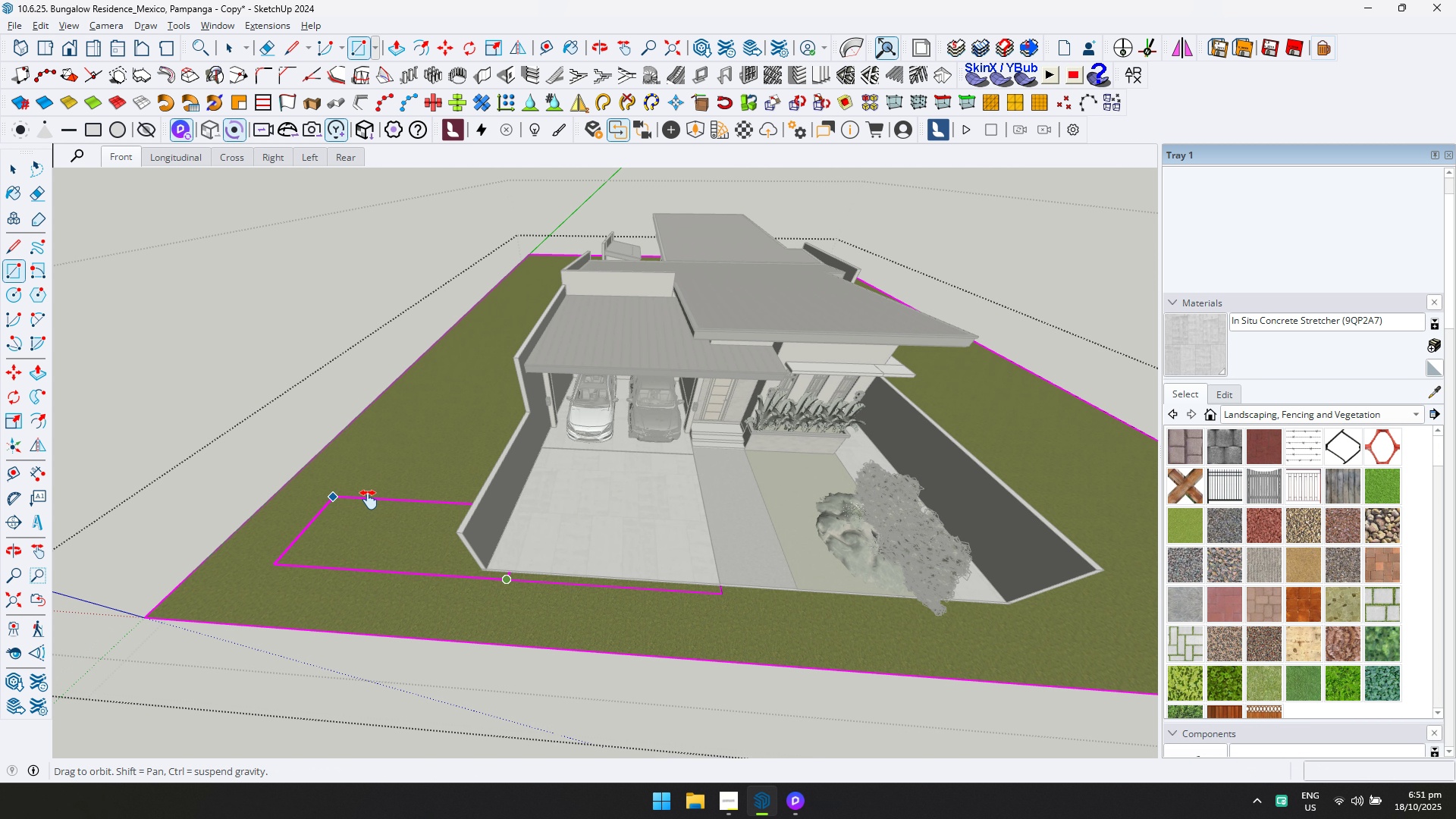 
type(de)
 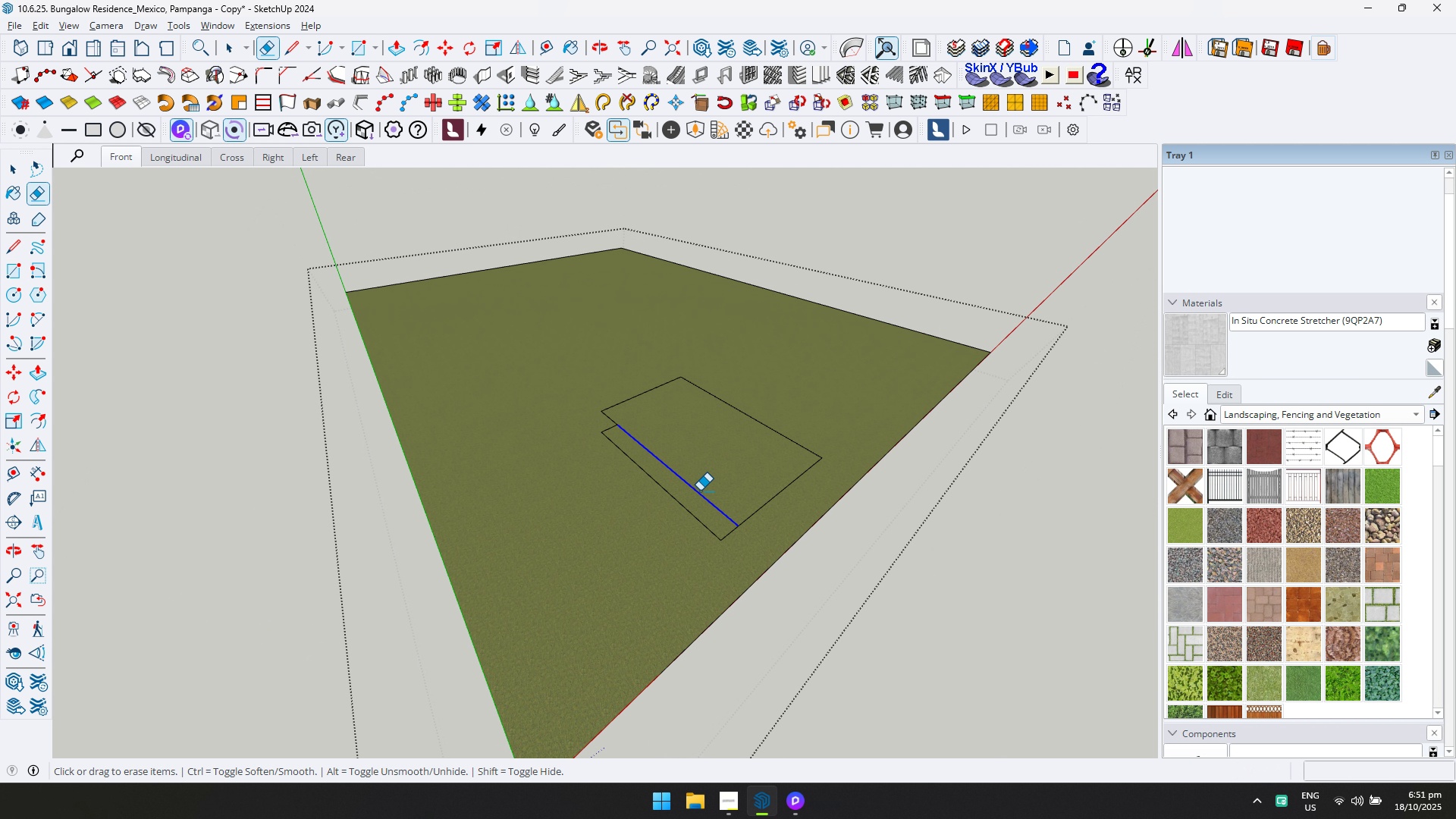 
left_click_drag(start_coordinate=[700, 491], to_coordinate=[696, 491])
 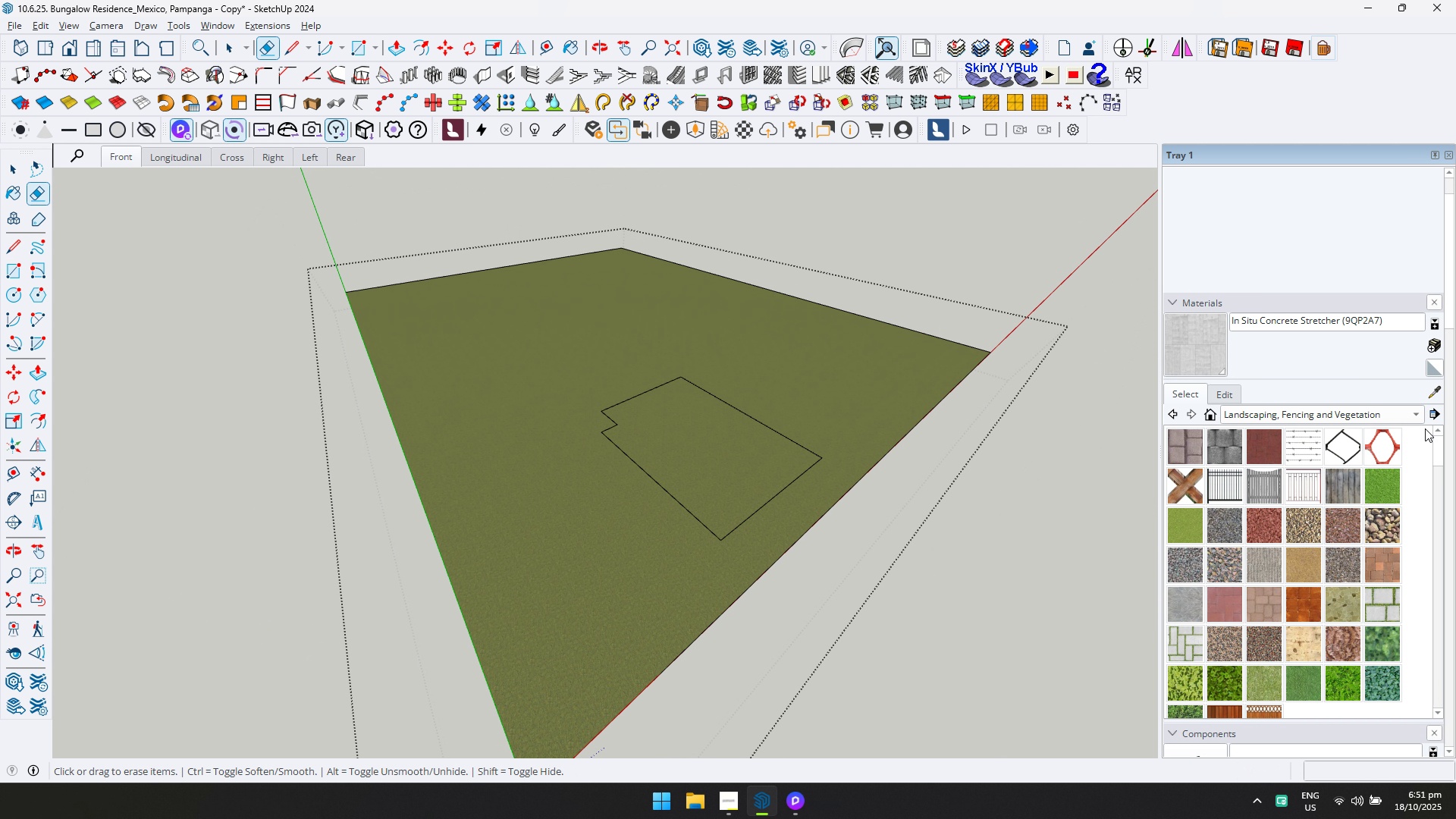 
left_click([1433, 393])
 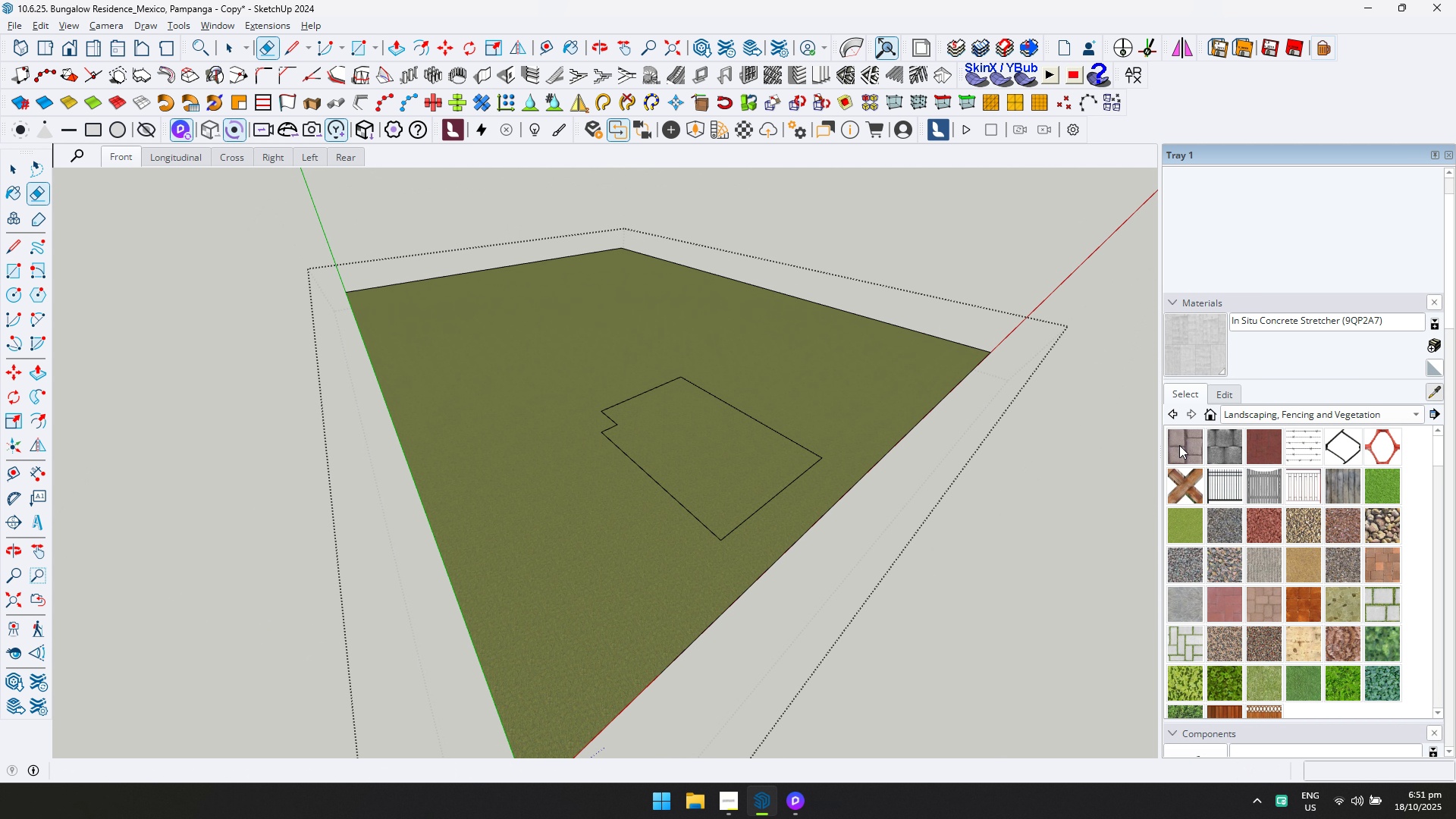 
key(D)
 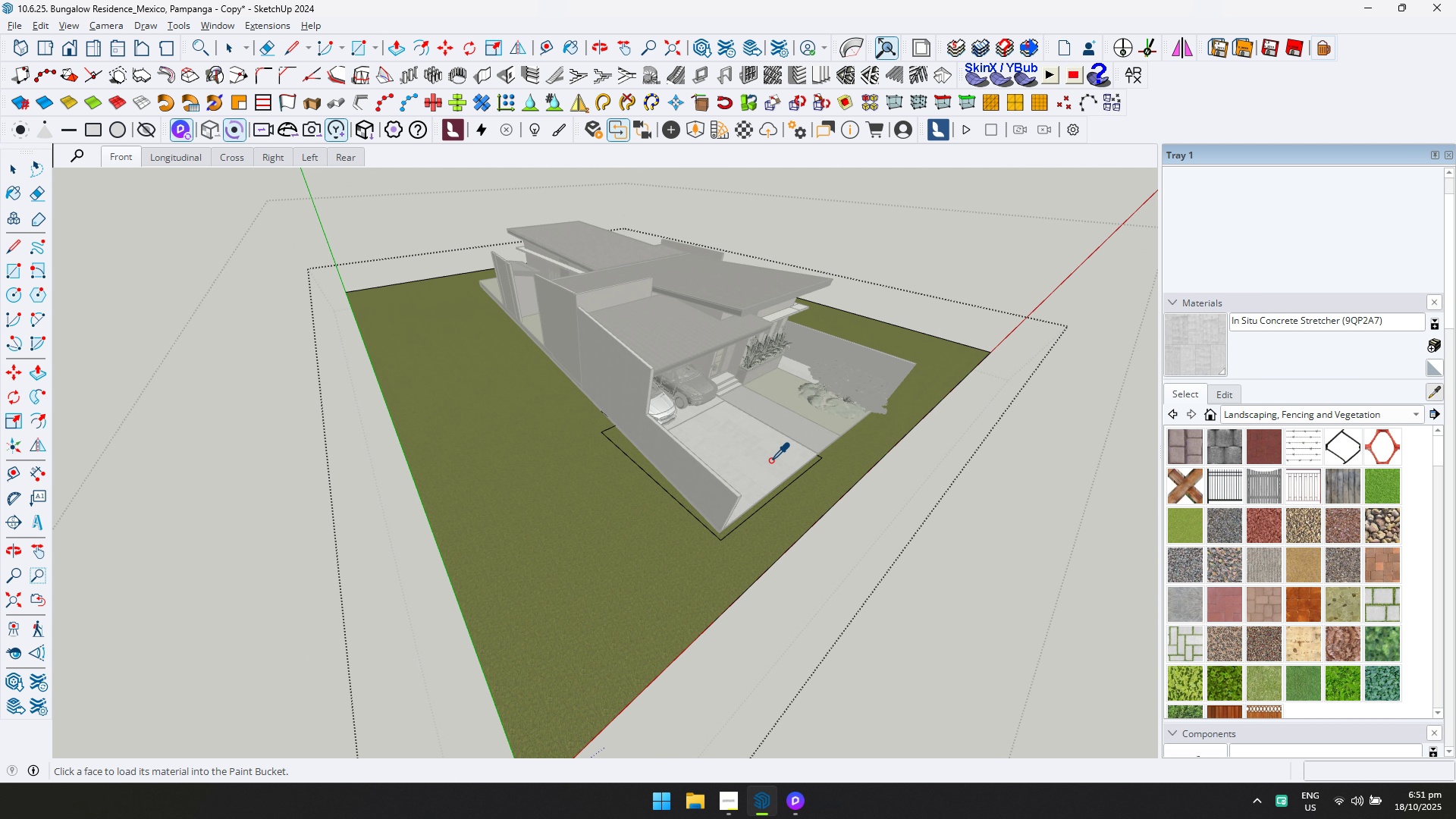 
left_click([770, 460])
 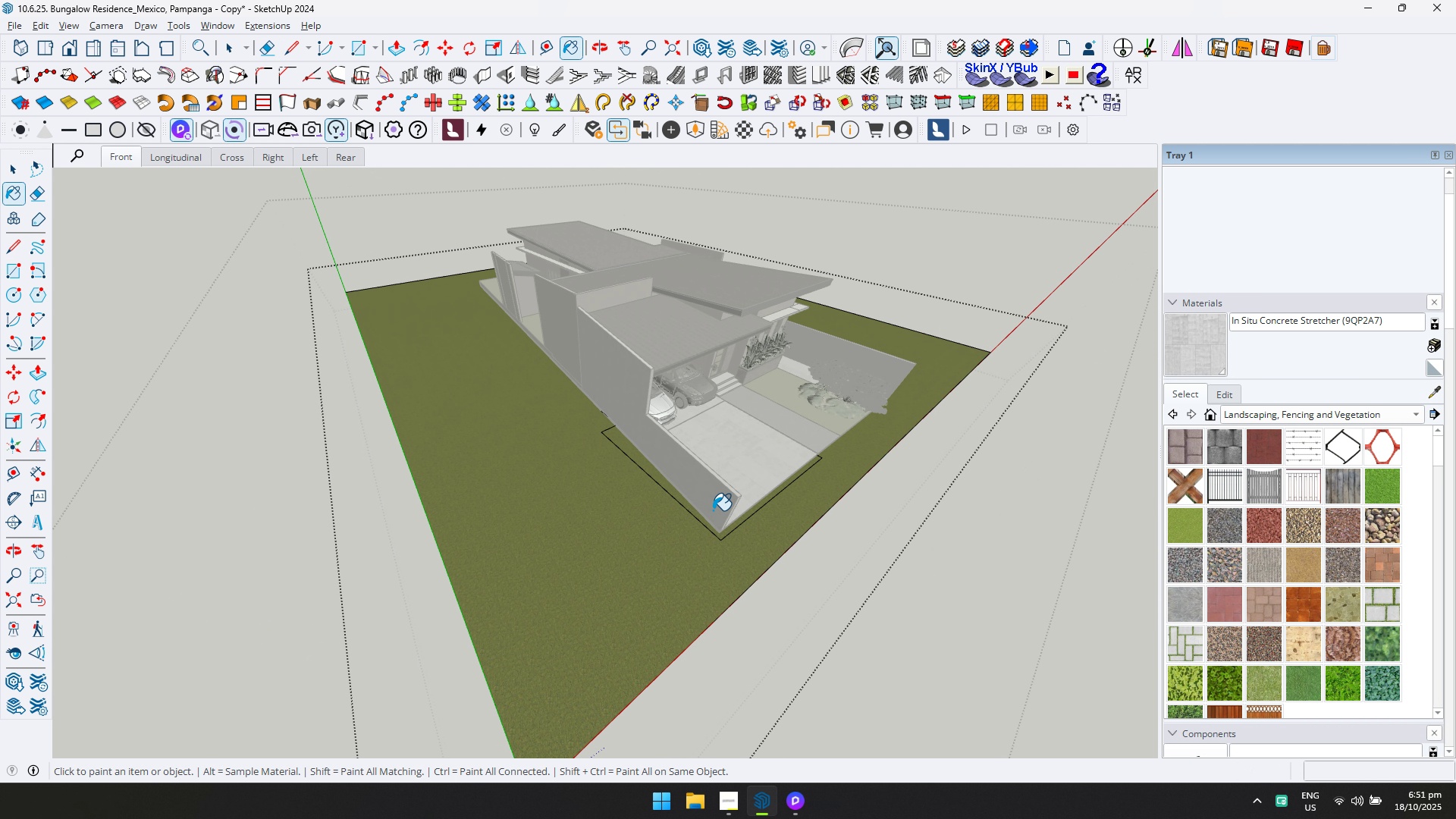 
key(D)
 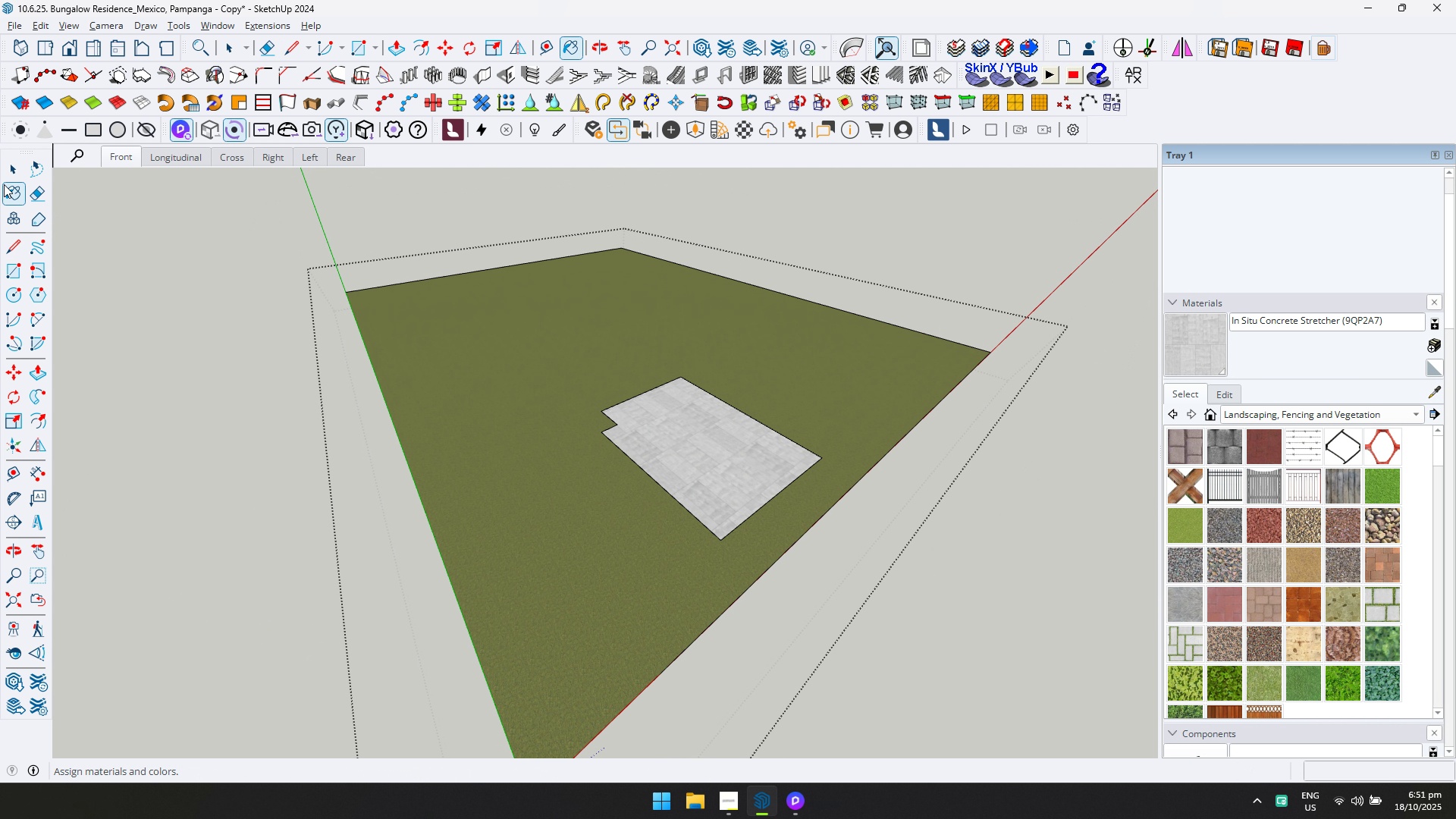 
left_click([5, 178])
 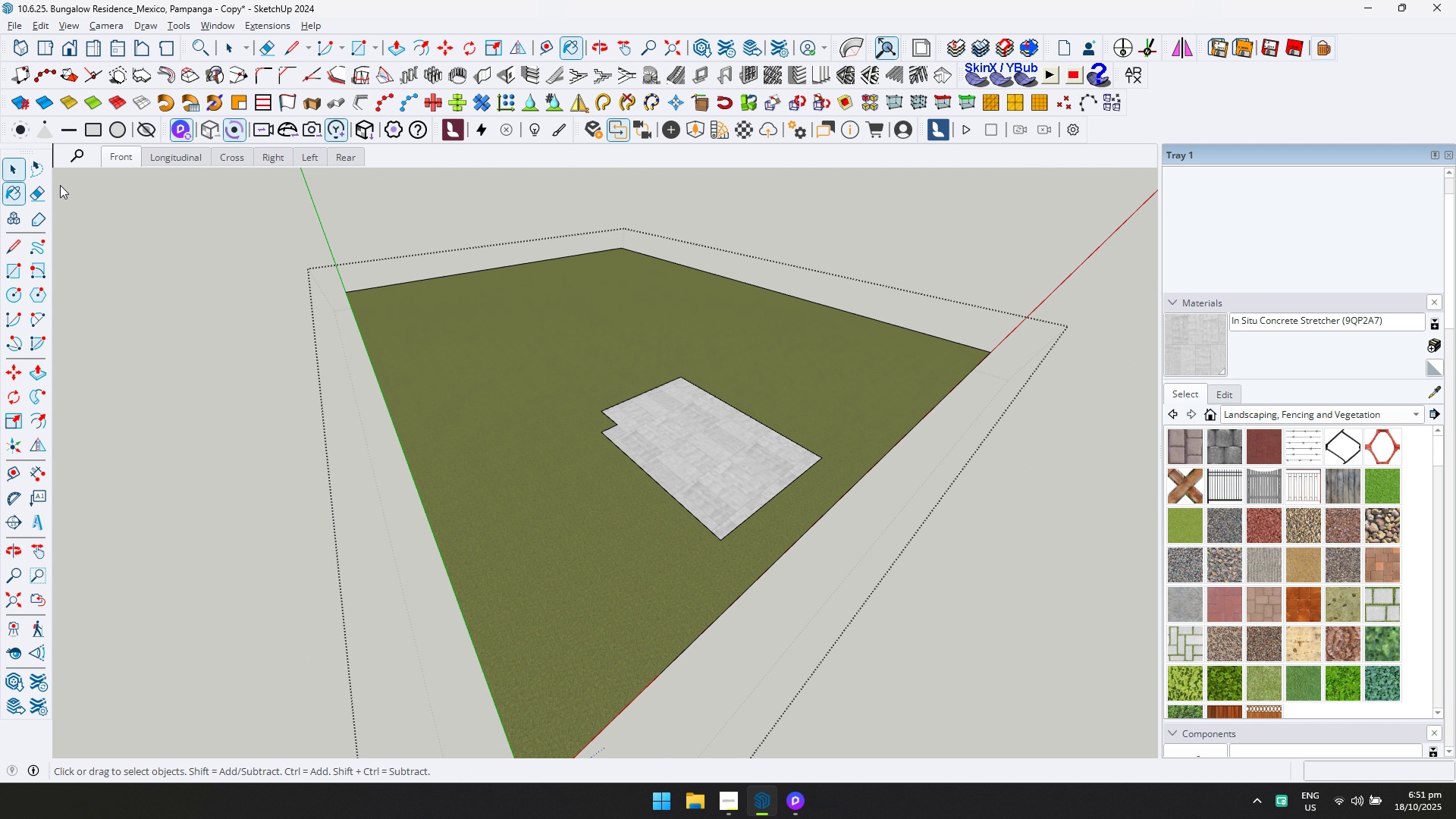 
key(Escape)
 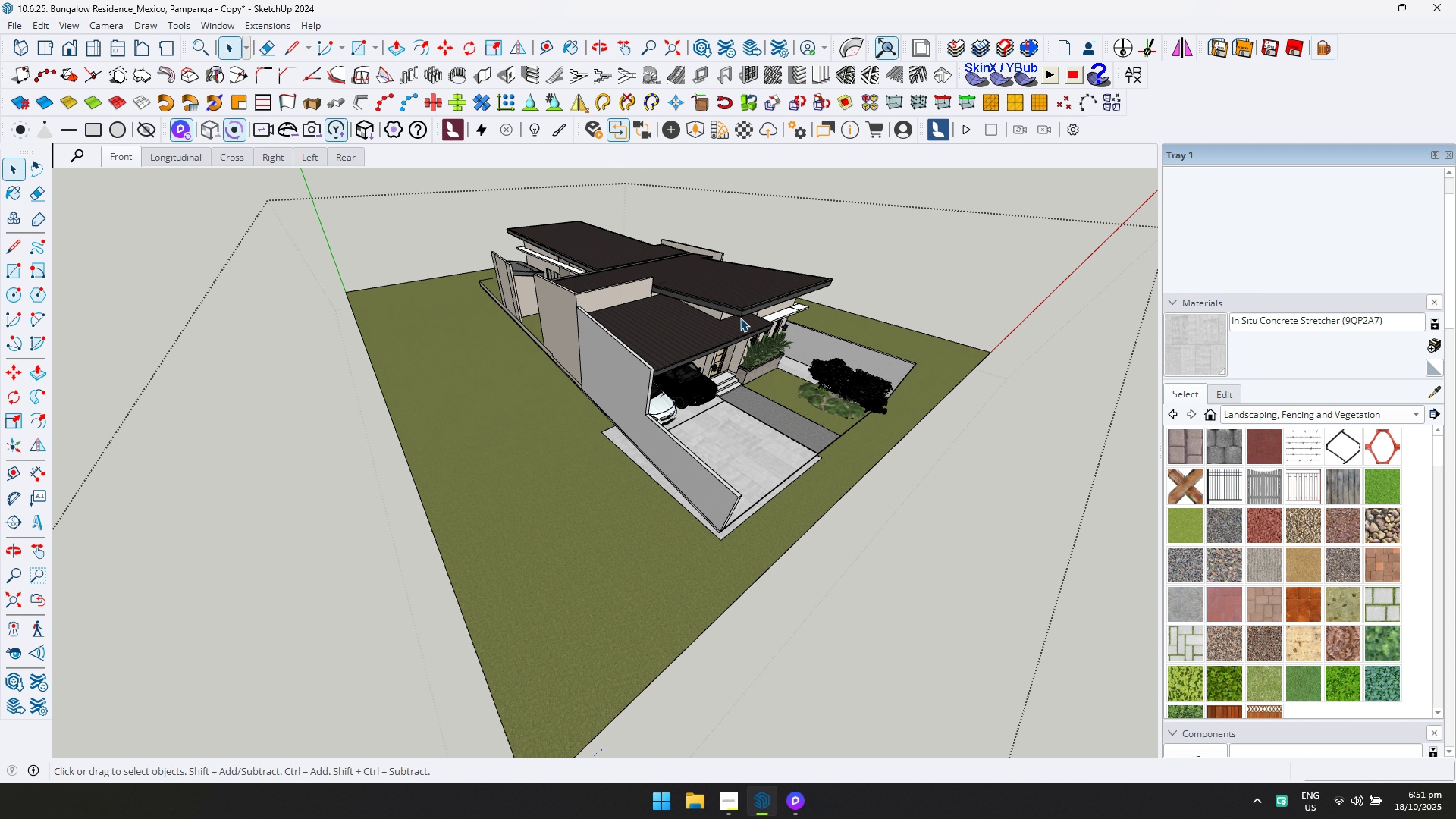 
key(Alt+AltLeft)
 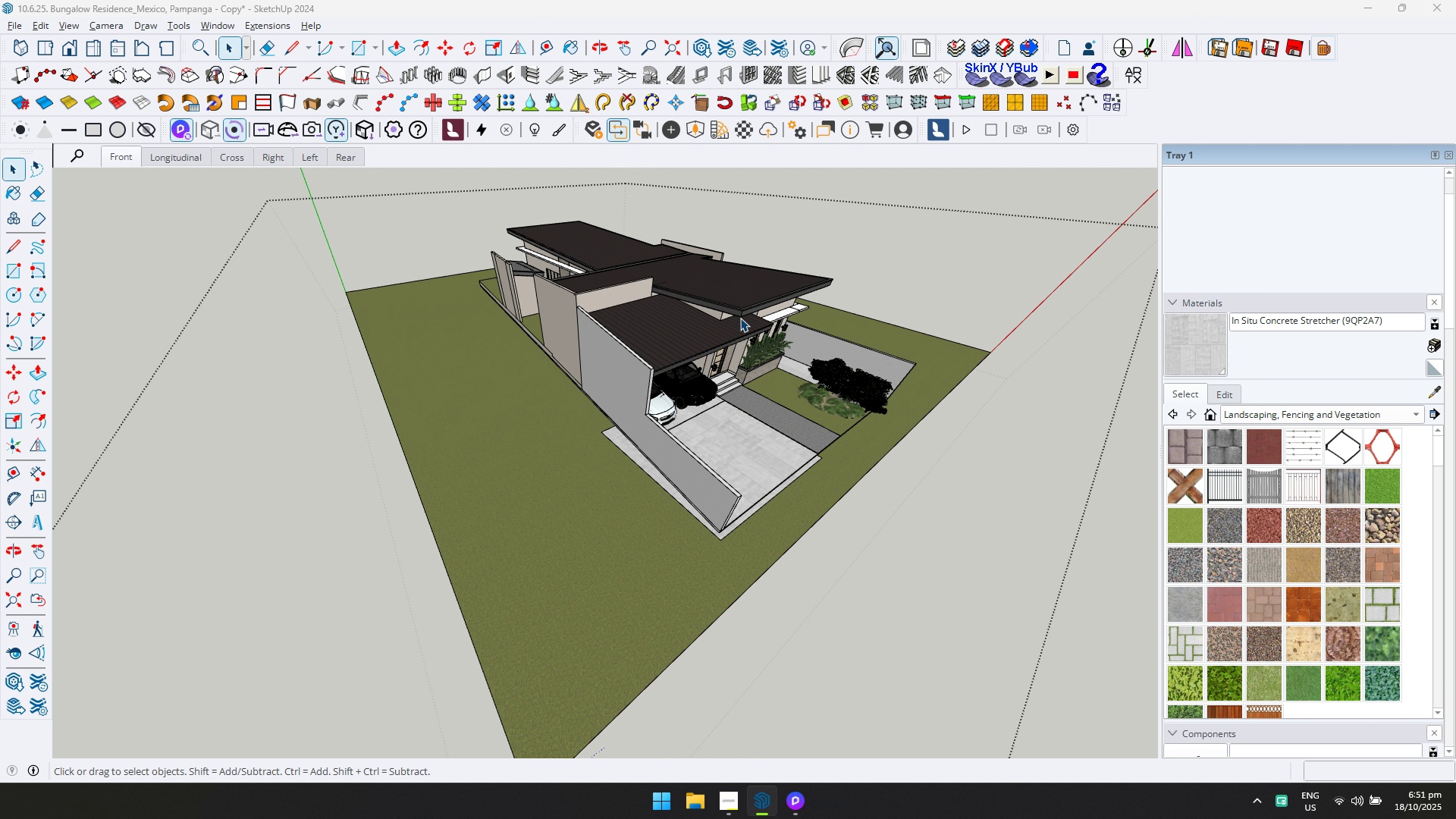 
key(Tab)
type(wq)
 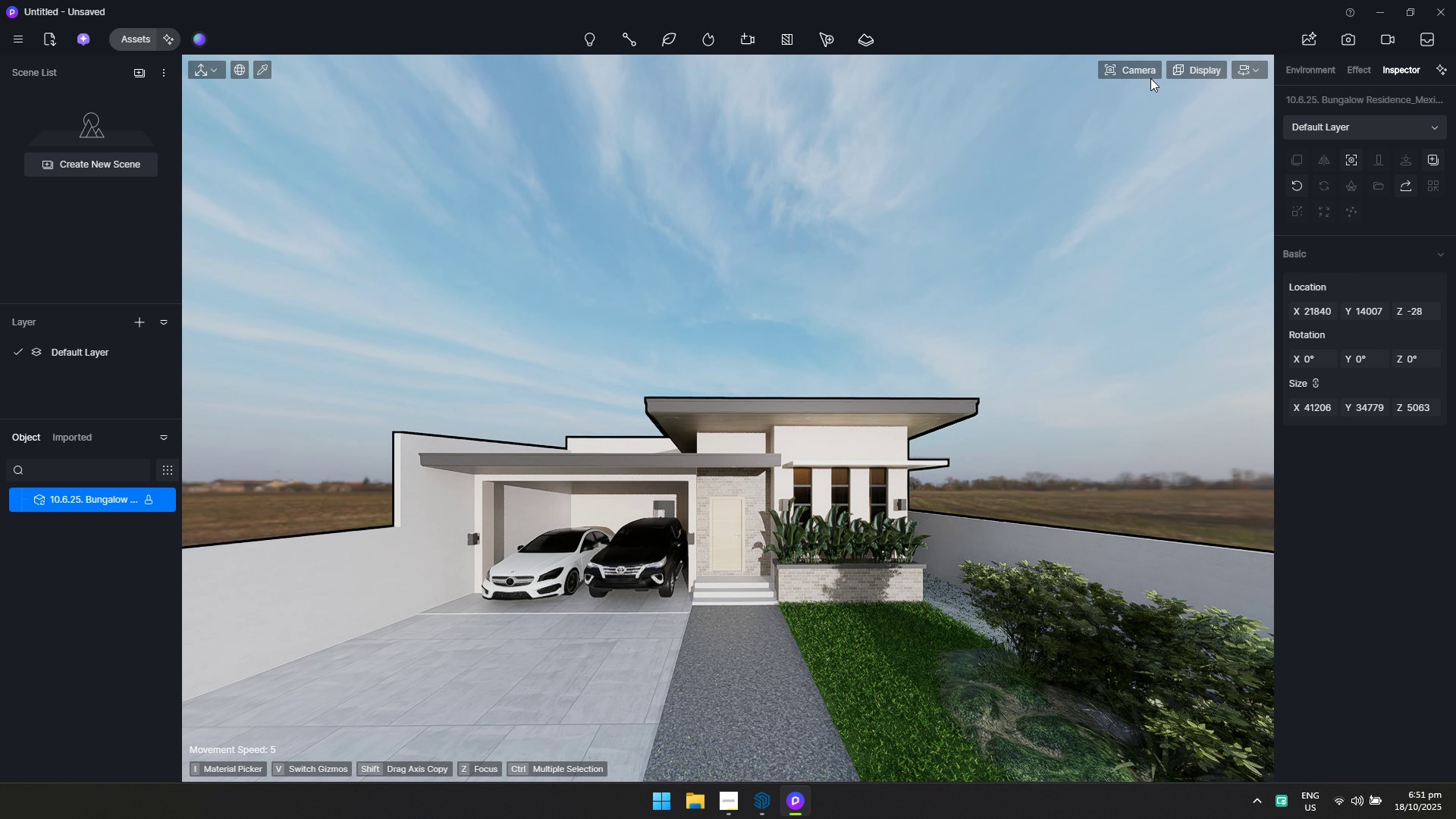 
left_click([1143, 71])
 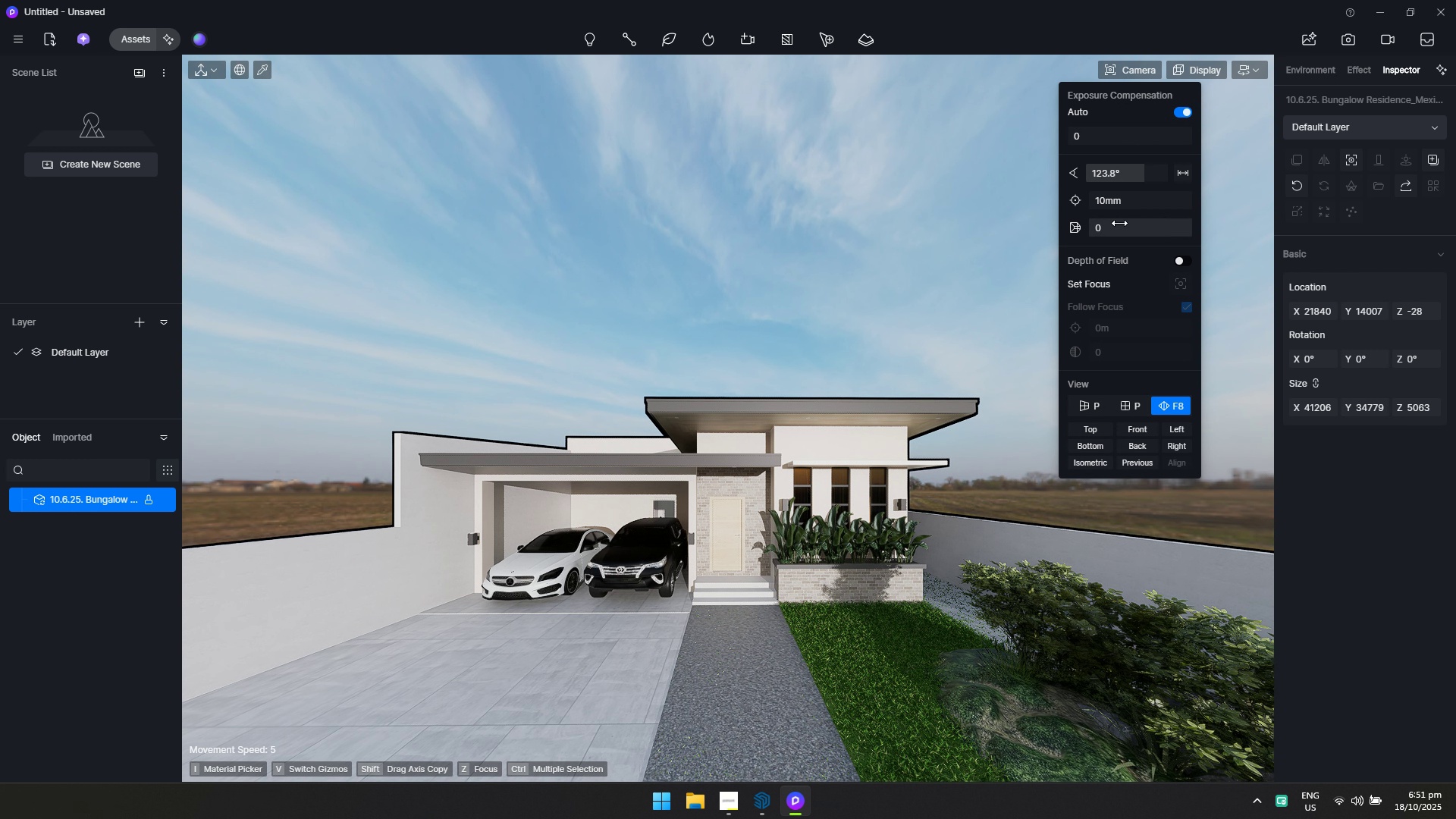 
left_click([1127, 175])
 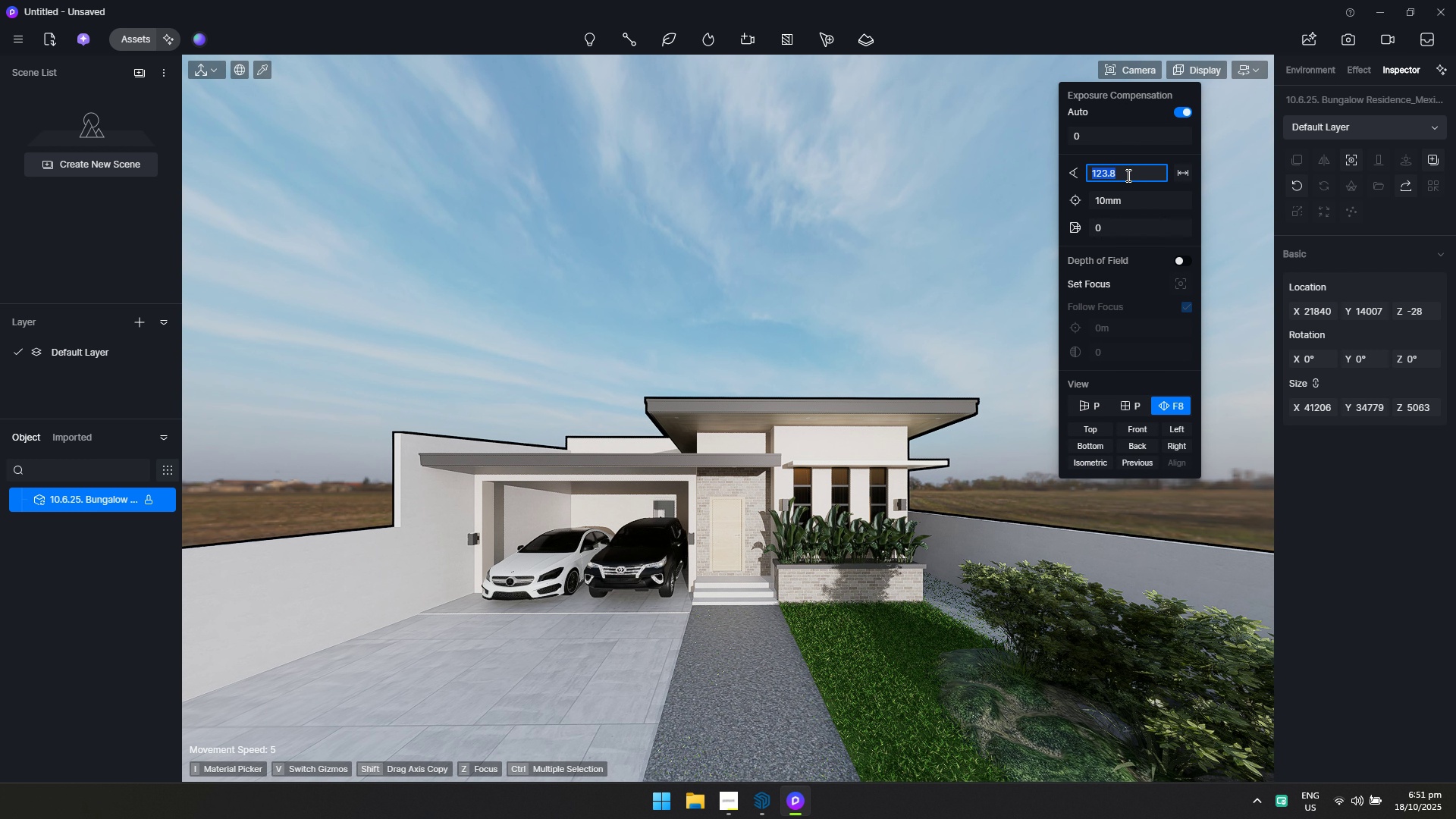 
key(Control+ControlLeft)
 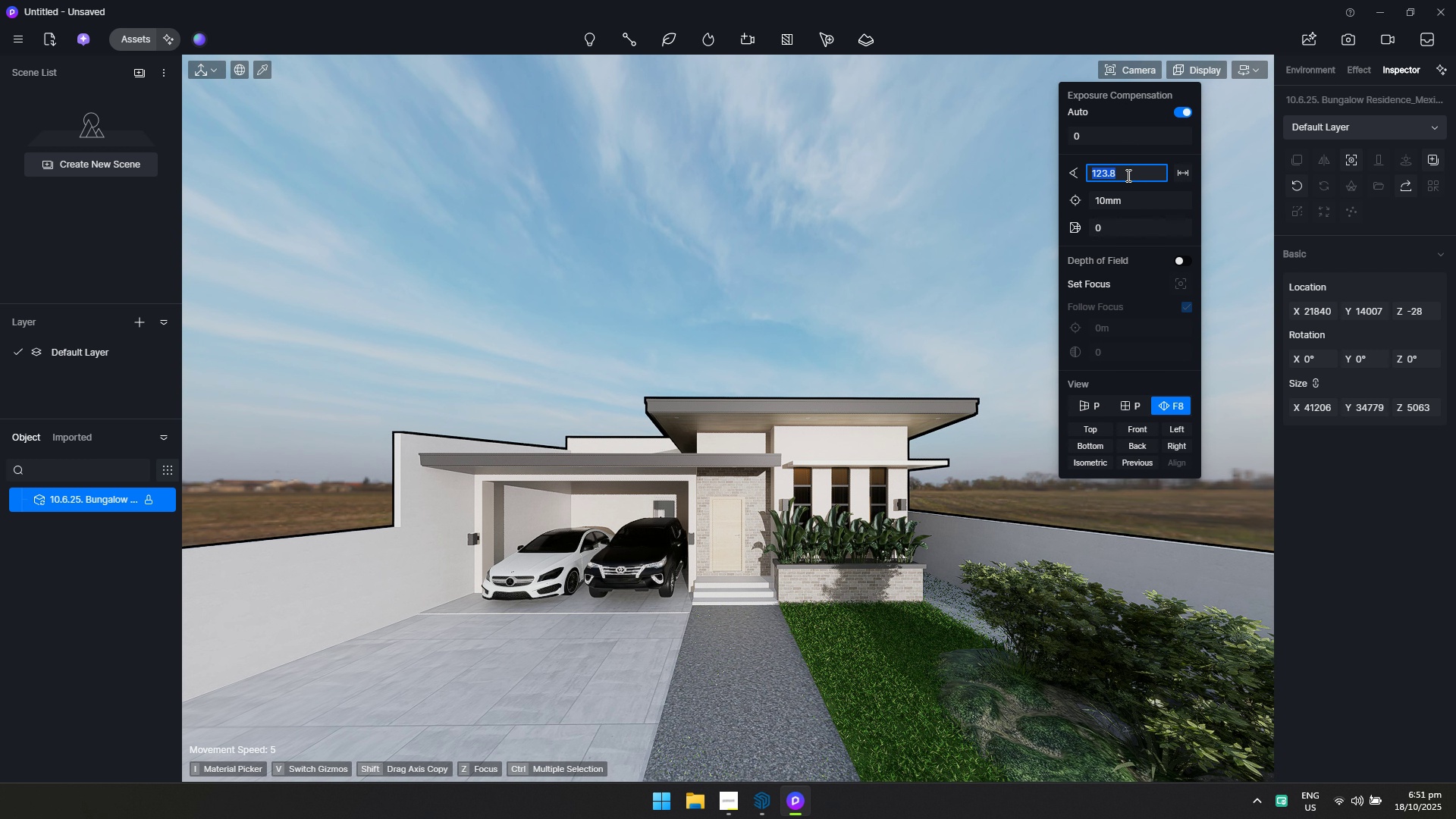 
type(90)
 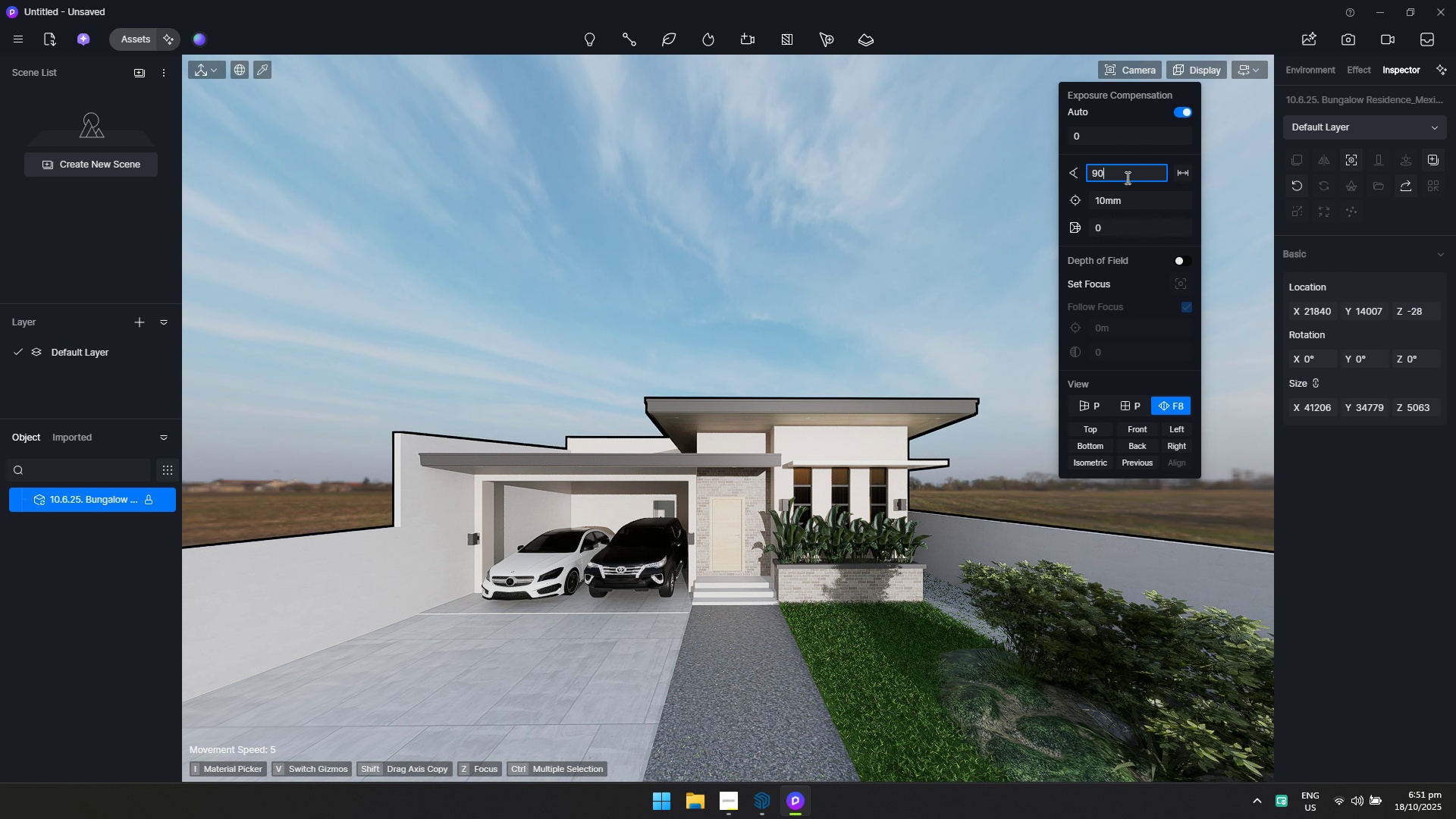 
key(Enter)
 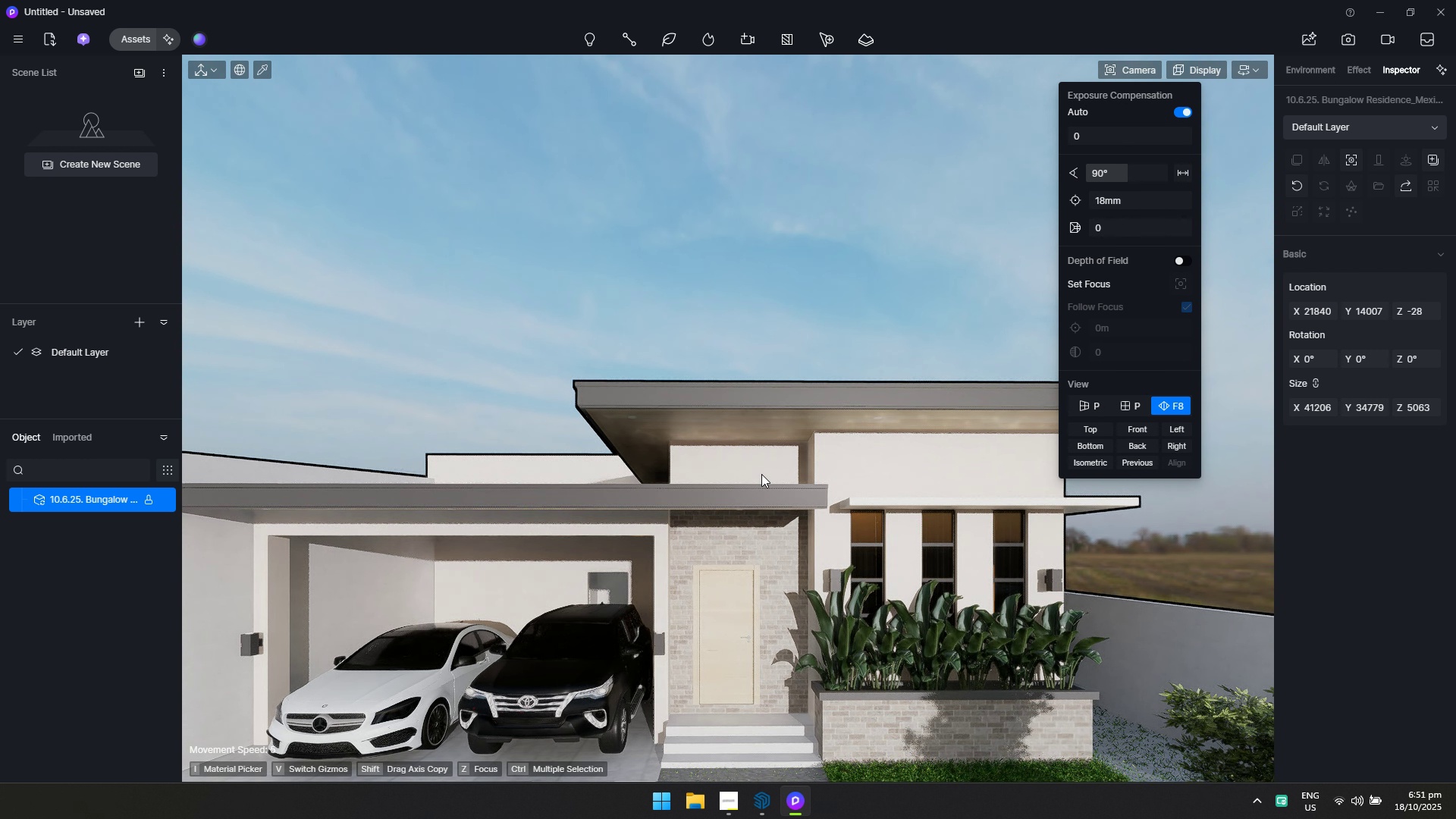 
hold_key(key=S, duration=0.36)
 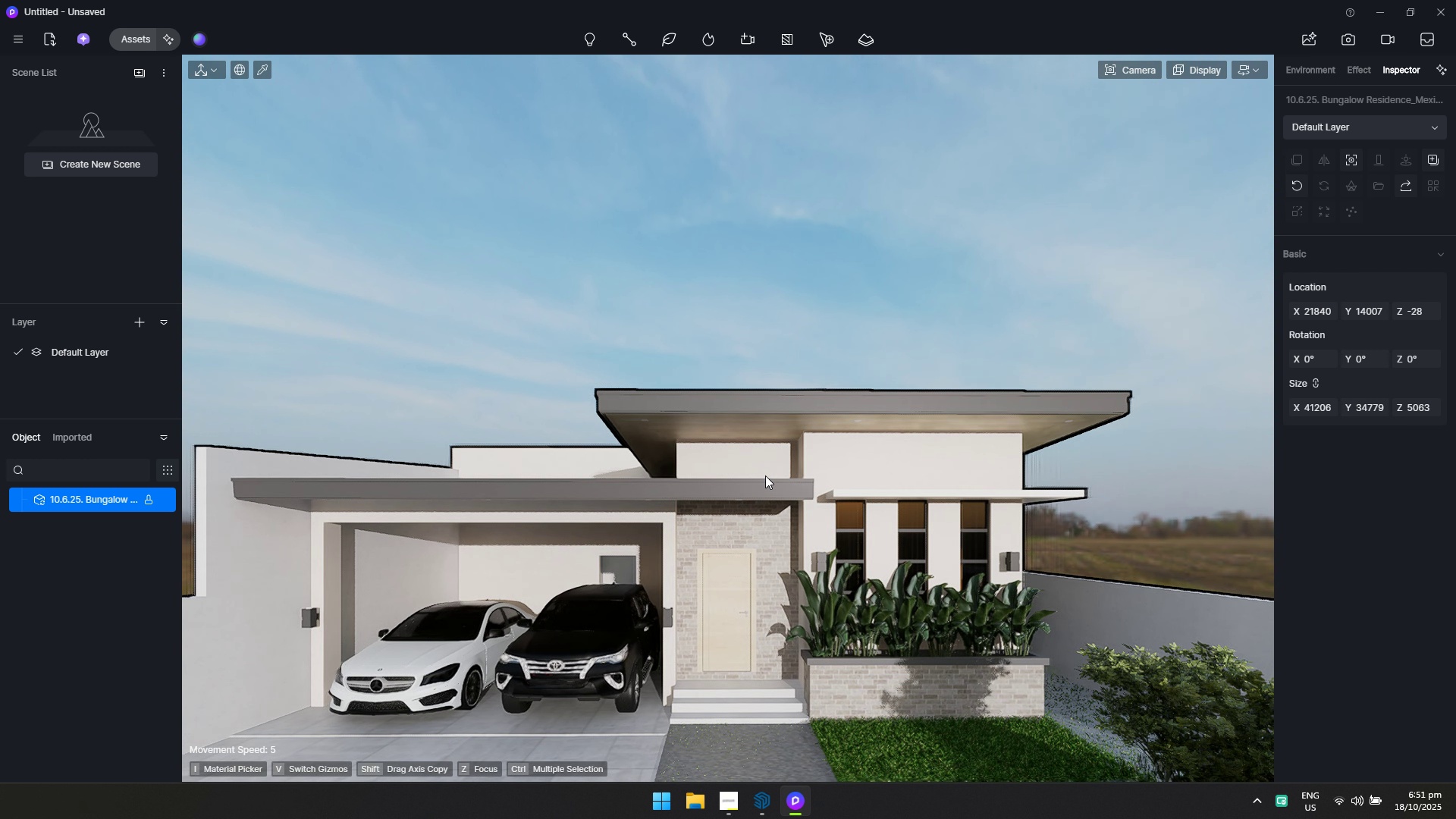 
type(qasdsw)
key(Escape)
 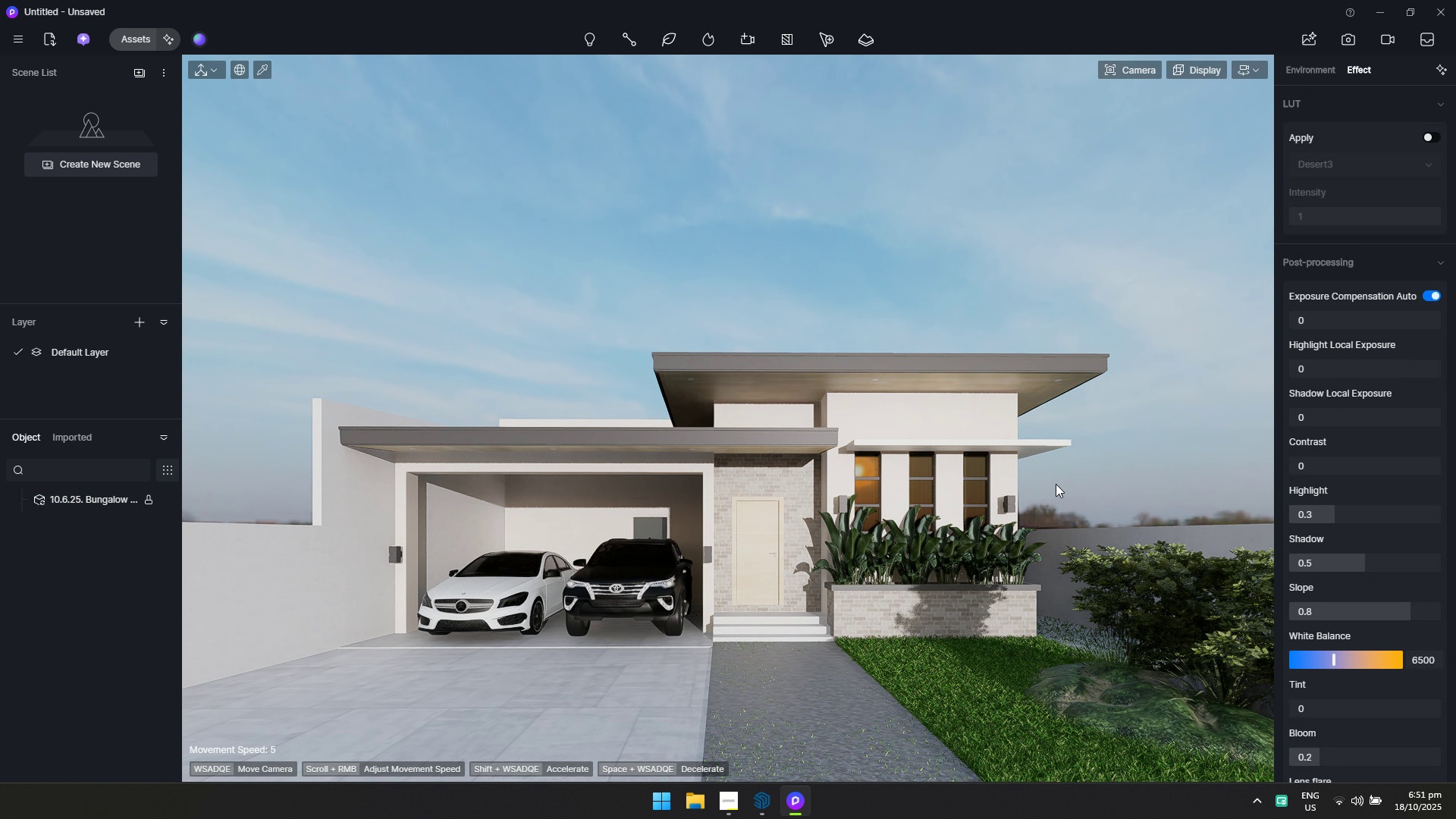 
hold_key(key=E, duration=1.18)
 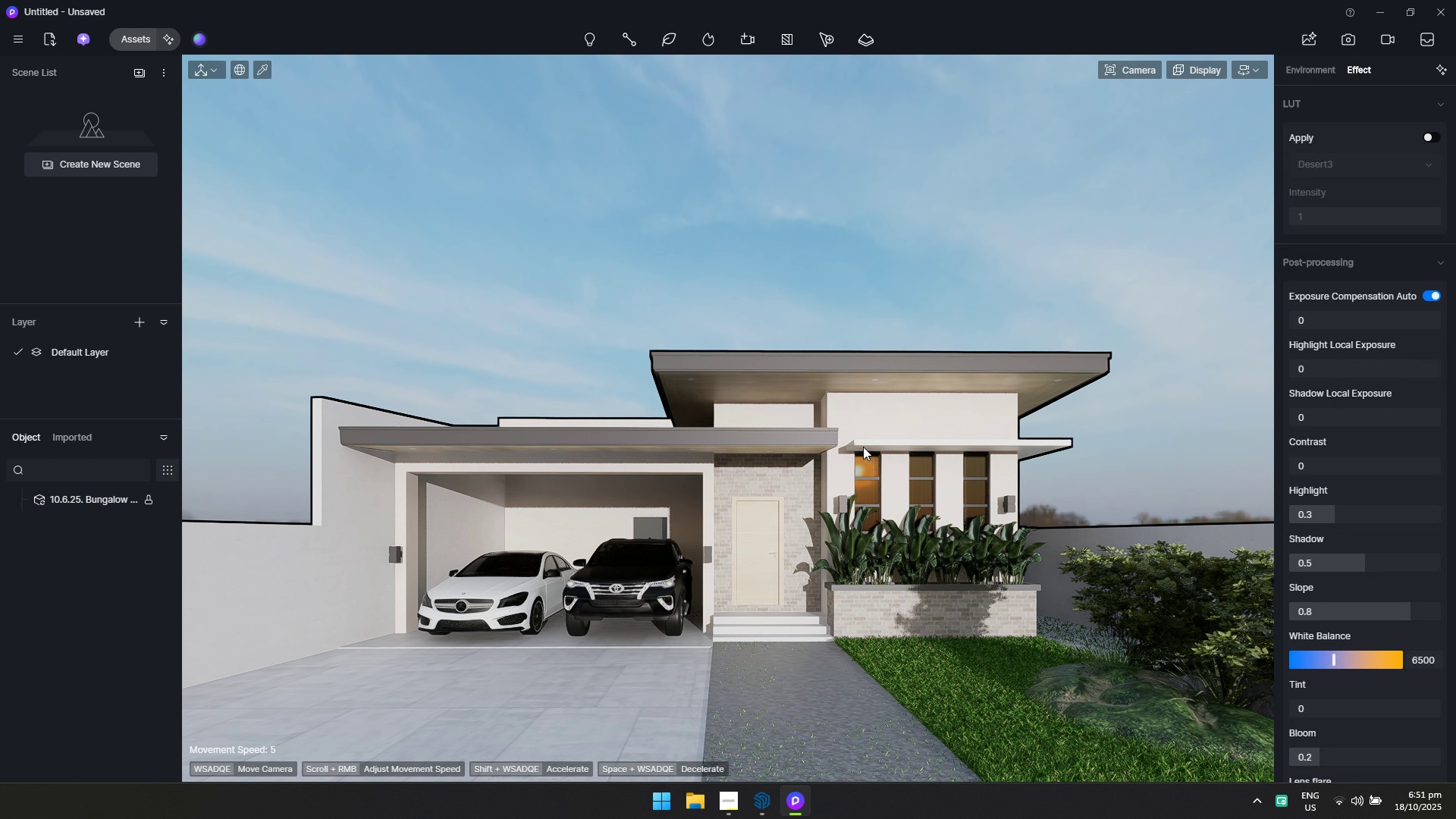 
key(Alt+AltLeft)
 